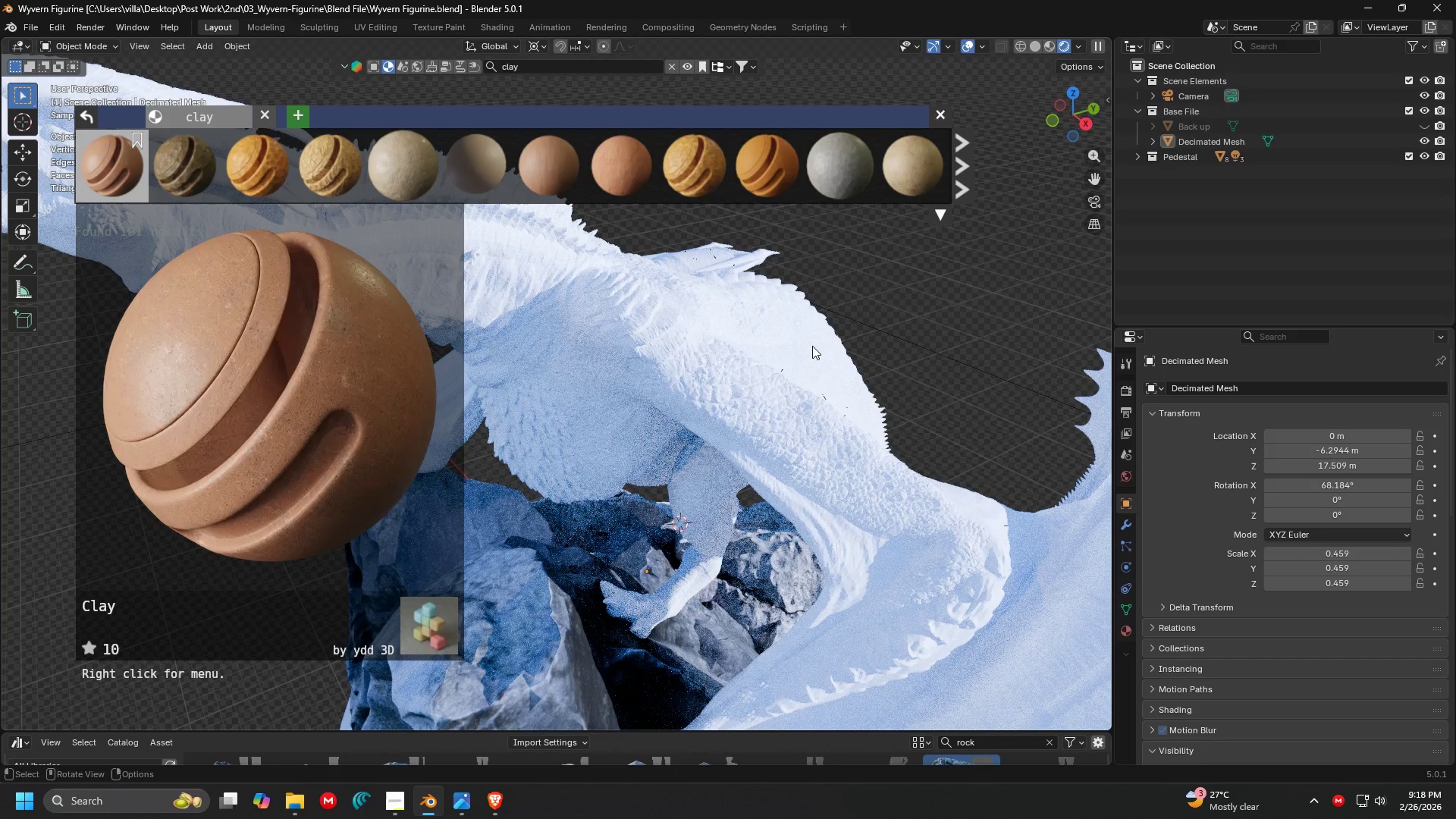 
left_click([940, 115])
 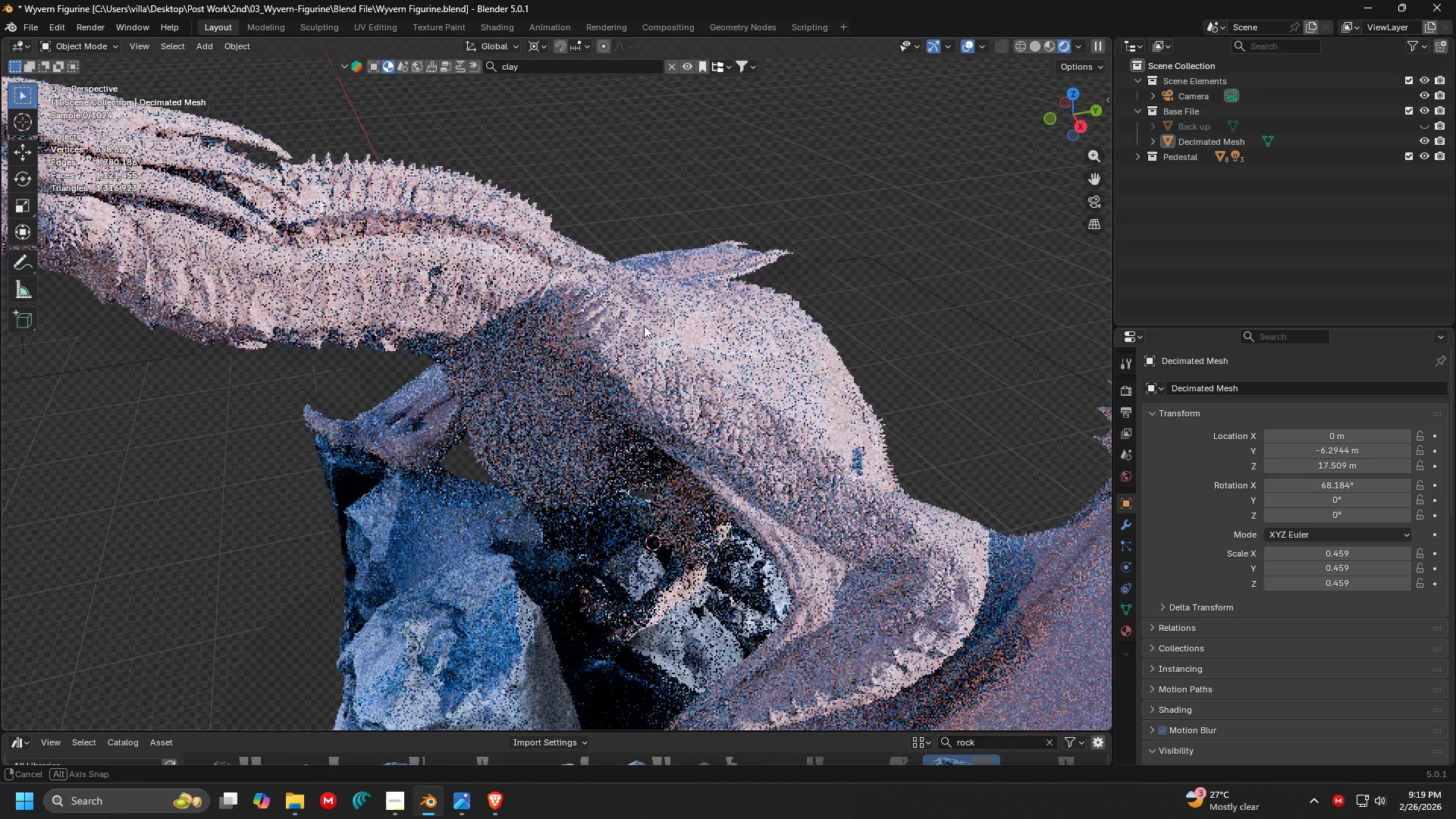 
scroll: coordinate [607, 329], scroll_direction: up, amount: 1.0
 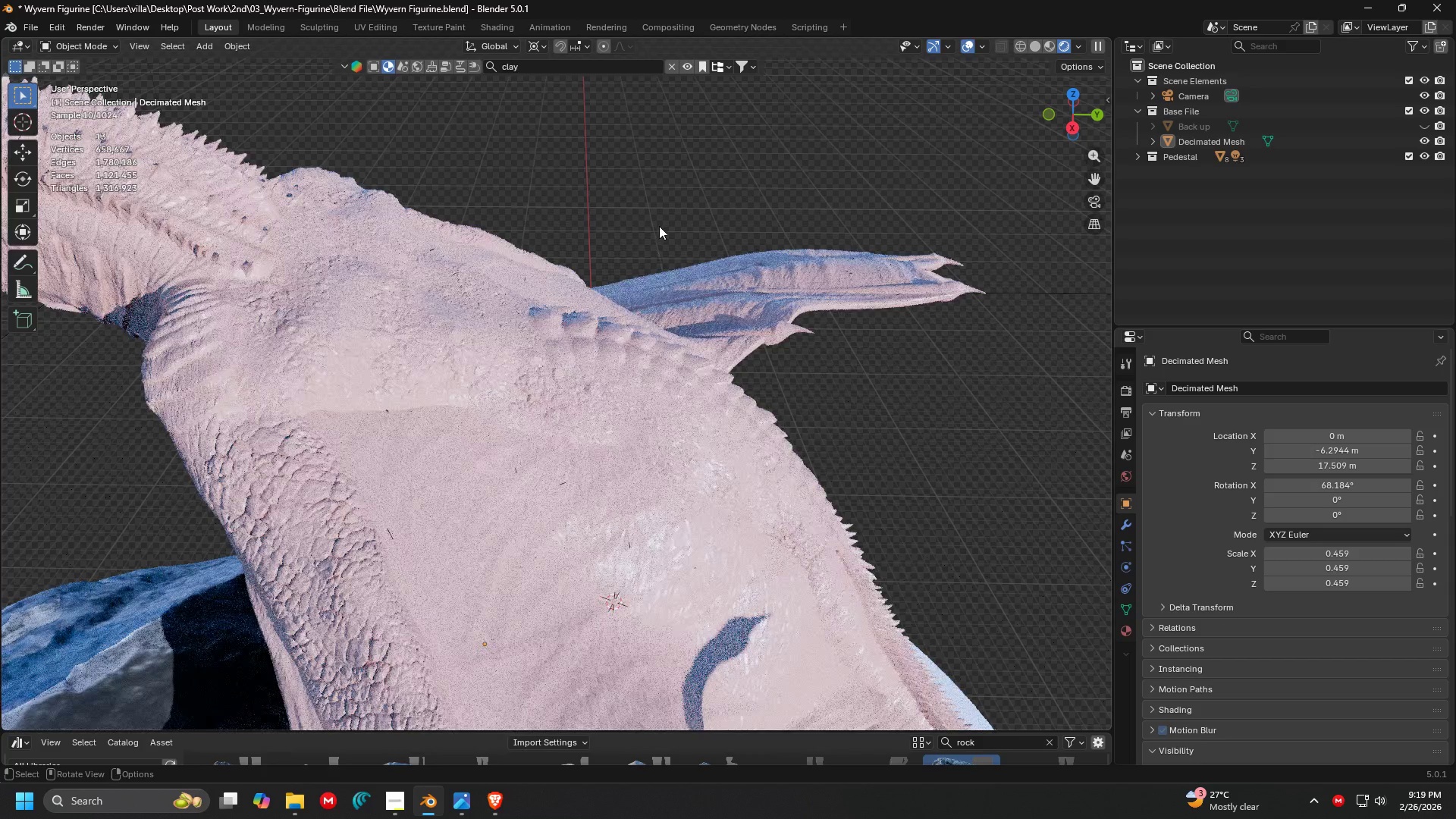 
left_click([659, 226])
 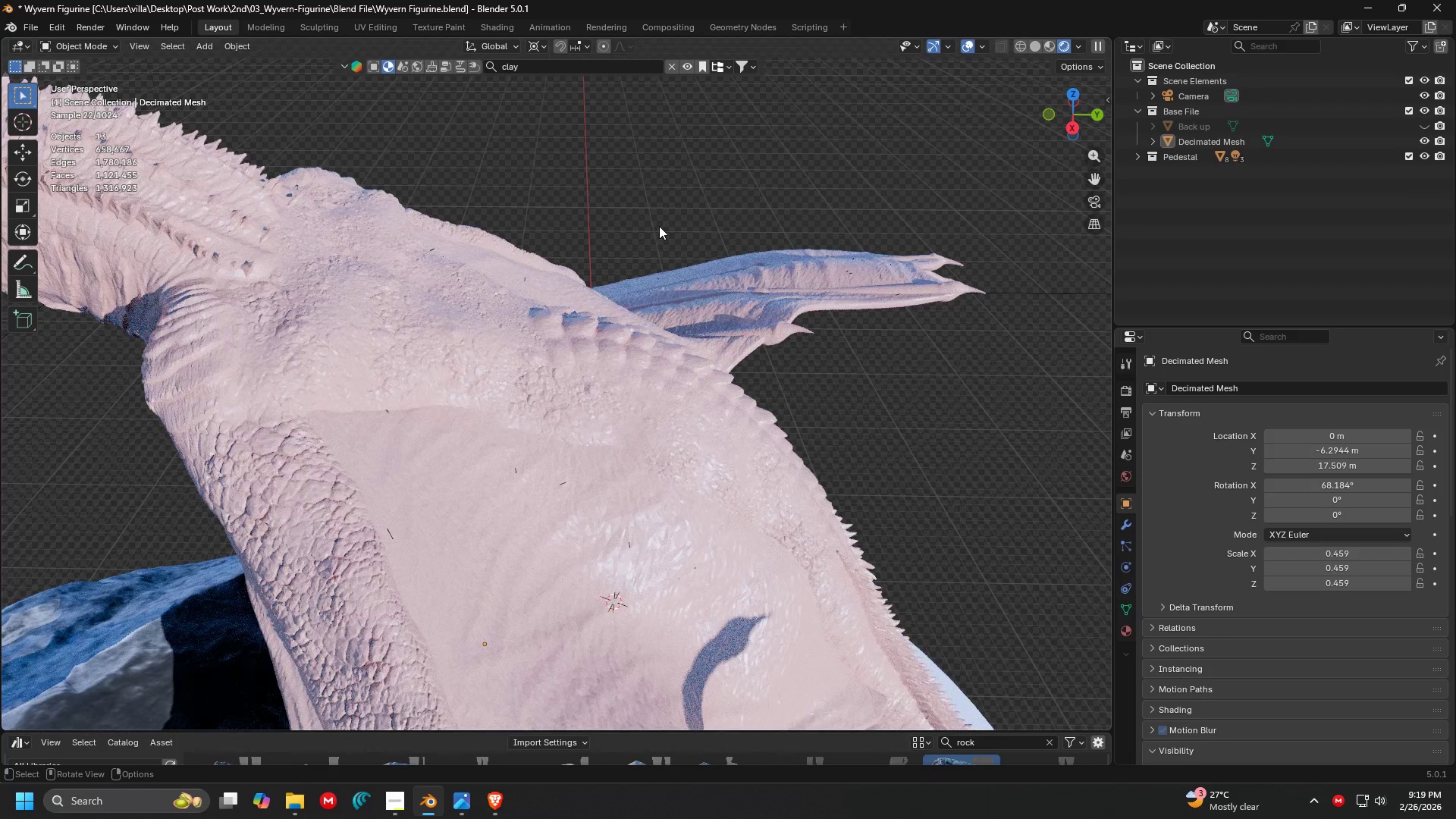 
scroll: coordinate [661, 227], scroll_direction: down, amount: 3.0
 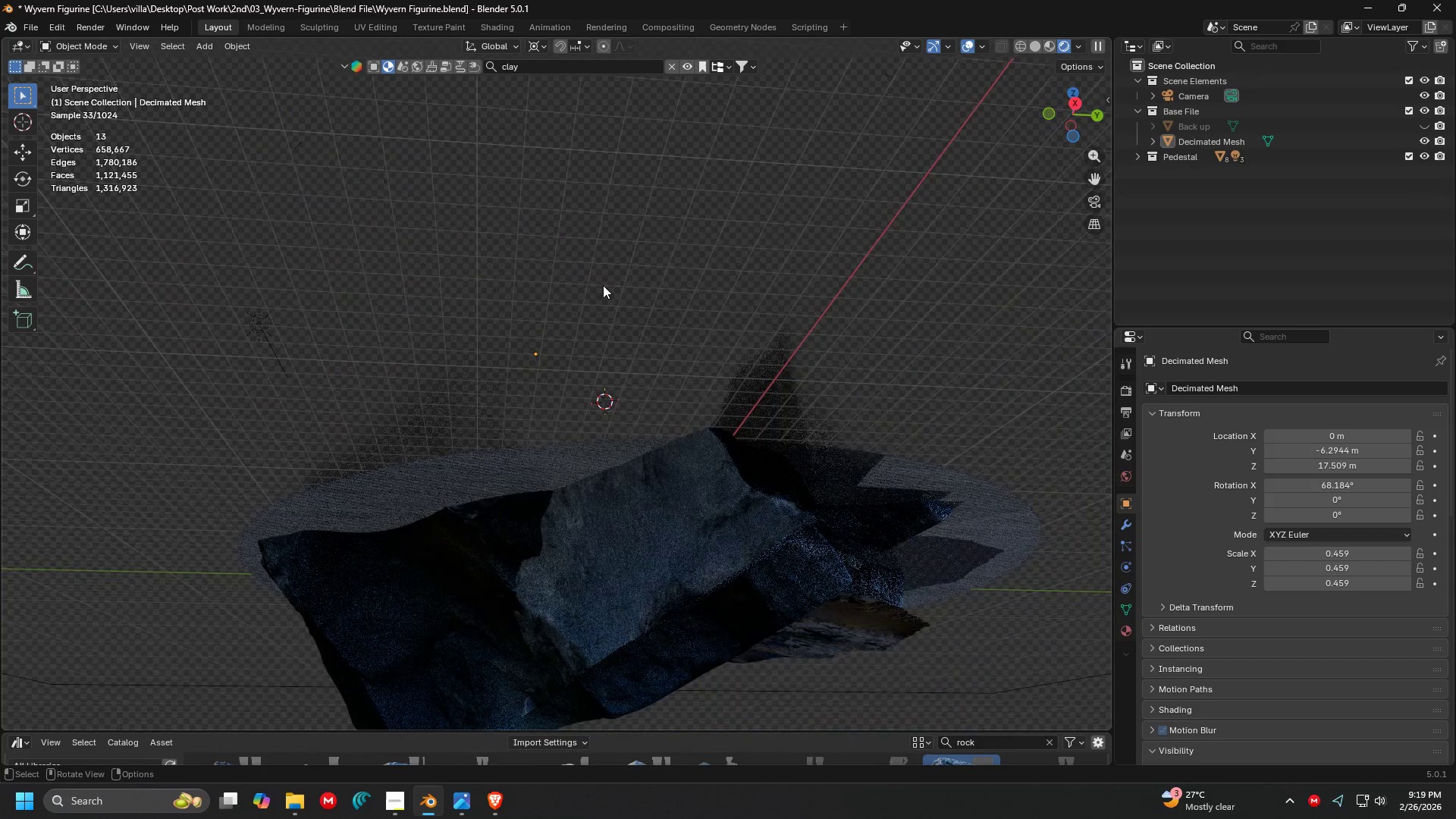 
wait(11.88)
 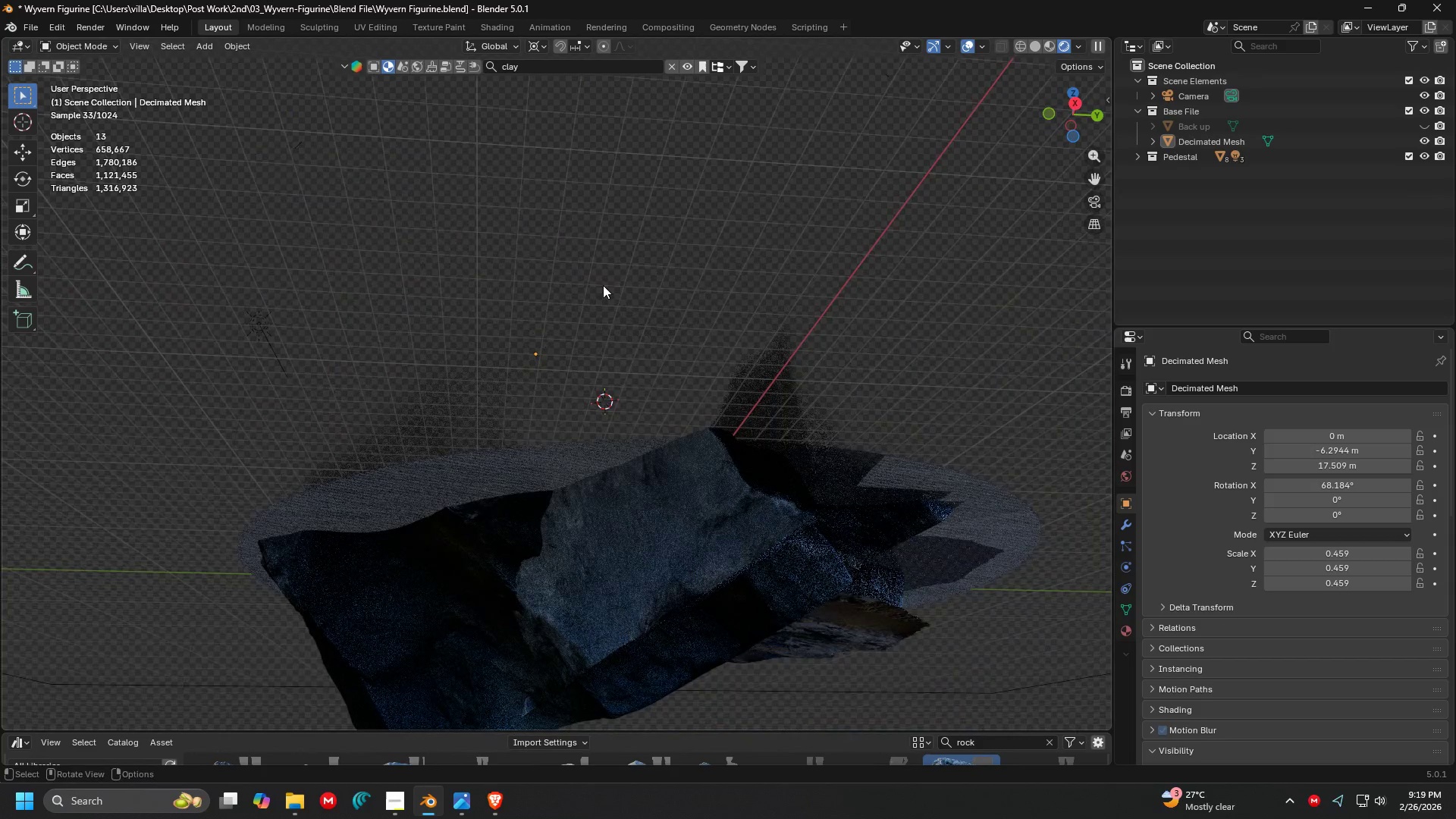 
scroll: coordinate [705, 254], scroll_direction: down, amount: 4.0
 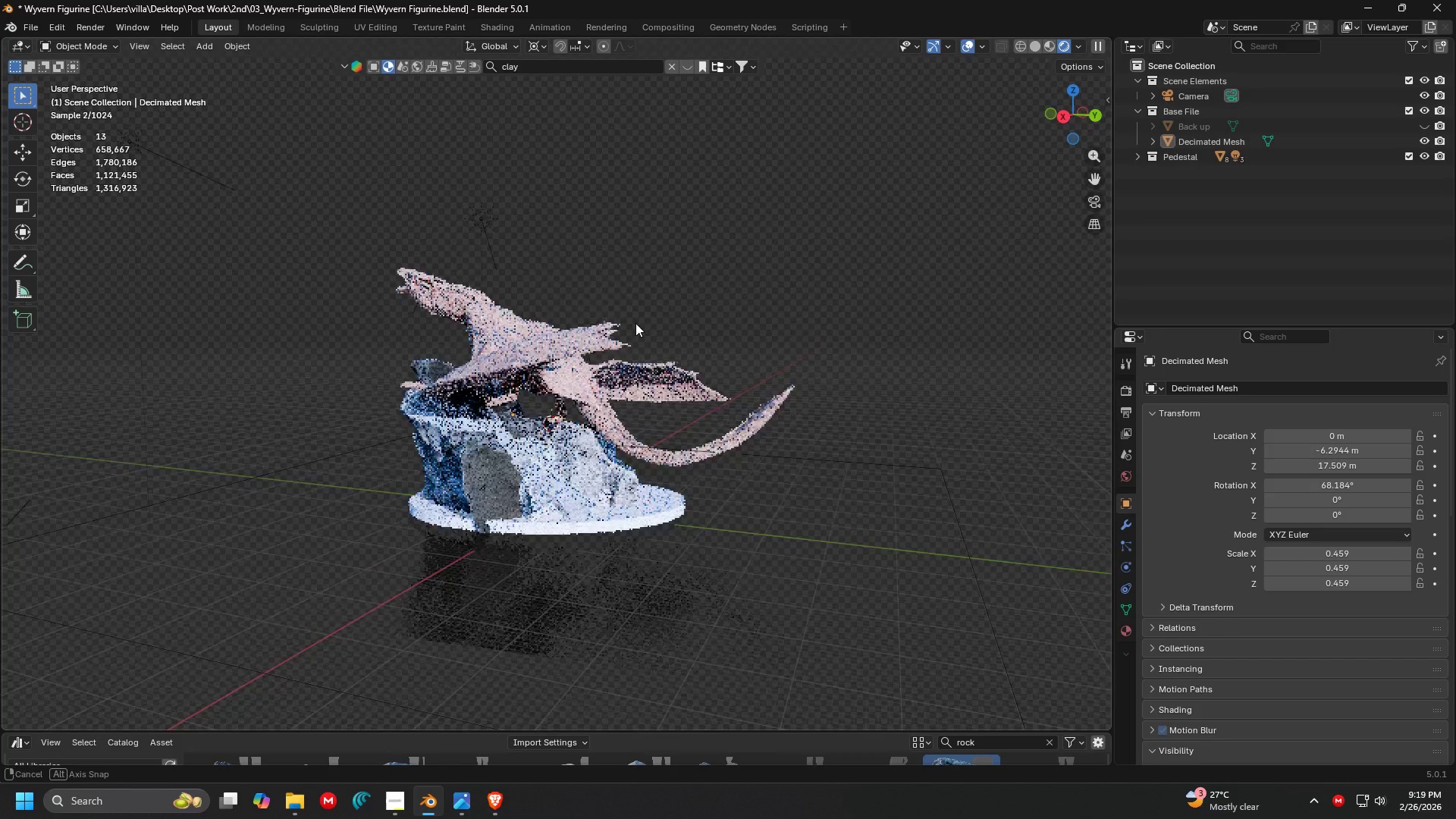 
scroll: coordinate [628, 350], scroll_direction: up, amount: 2.0
 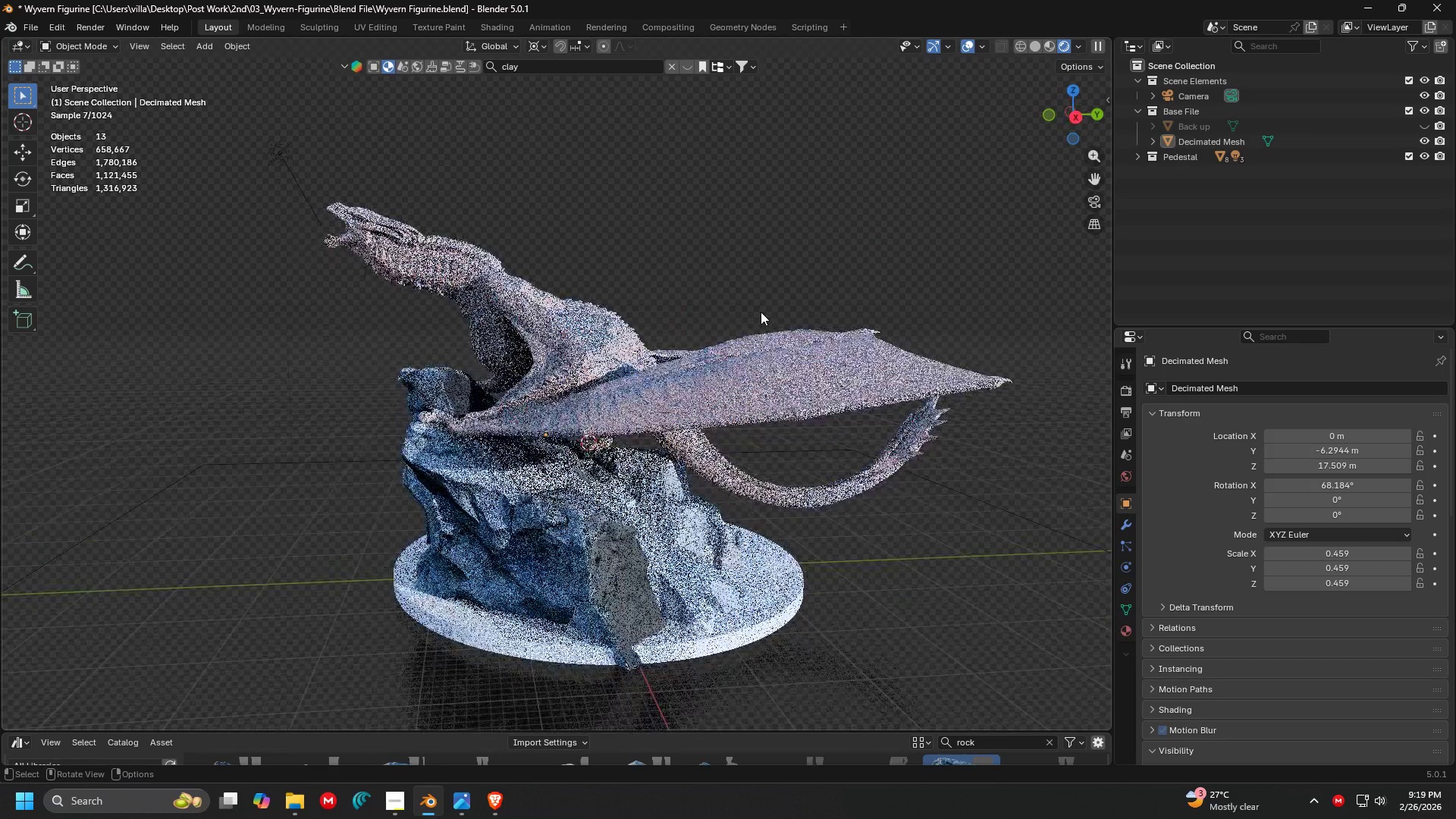 
hold_key(key=ShiftLeft, duration=0.61)
 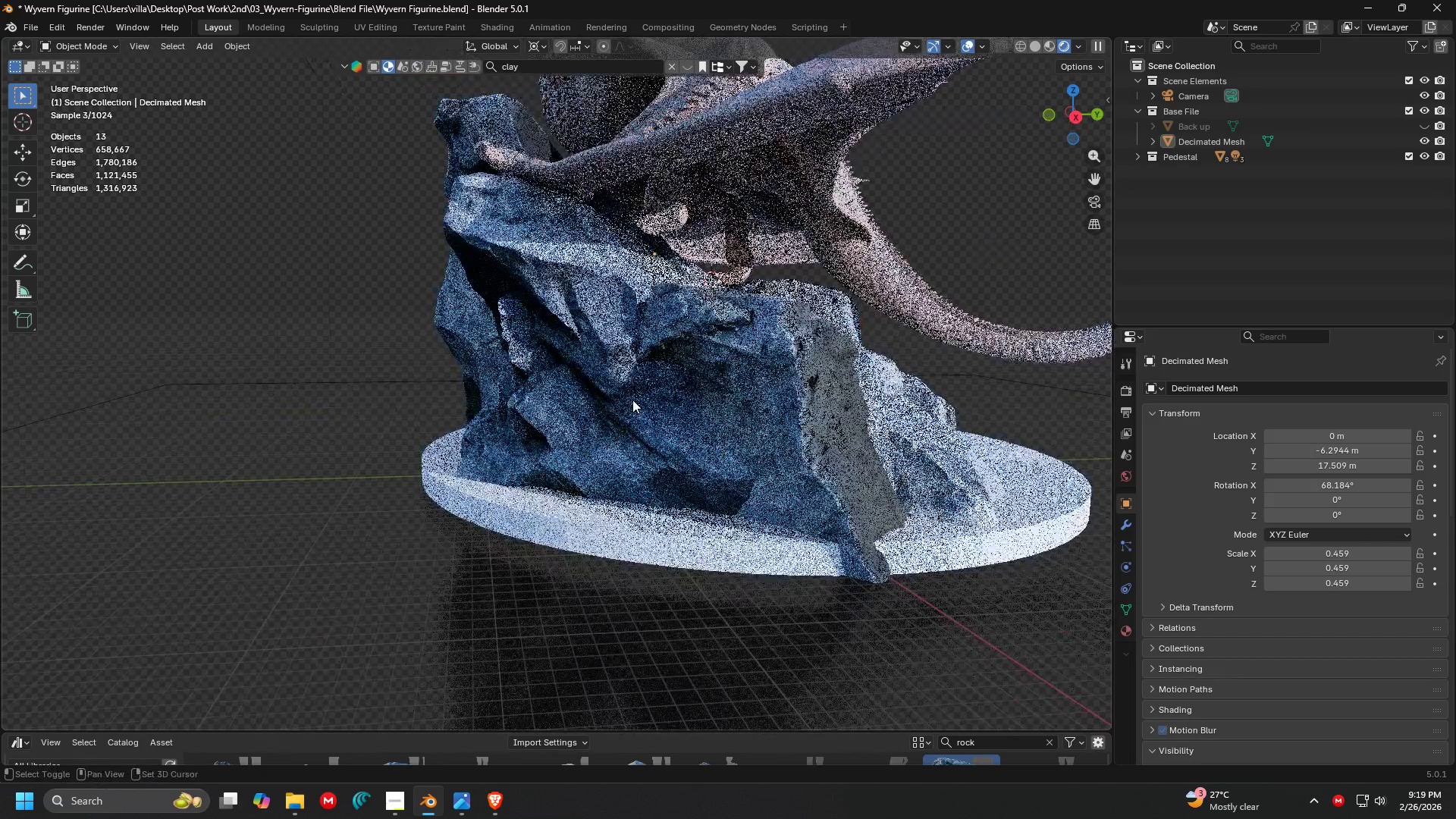 
hold_key(key=ShiftLeft, duration=0.7)
scroll: coordinate [610, 312], scroll_direction: up, amount: 2.0
 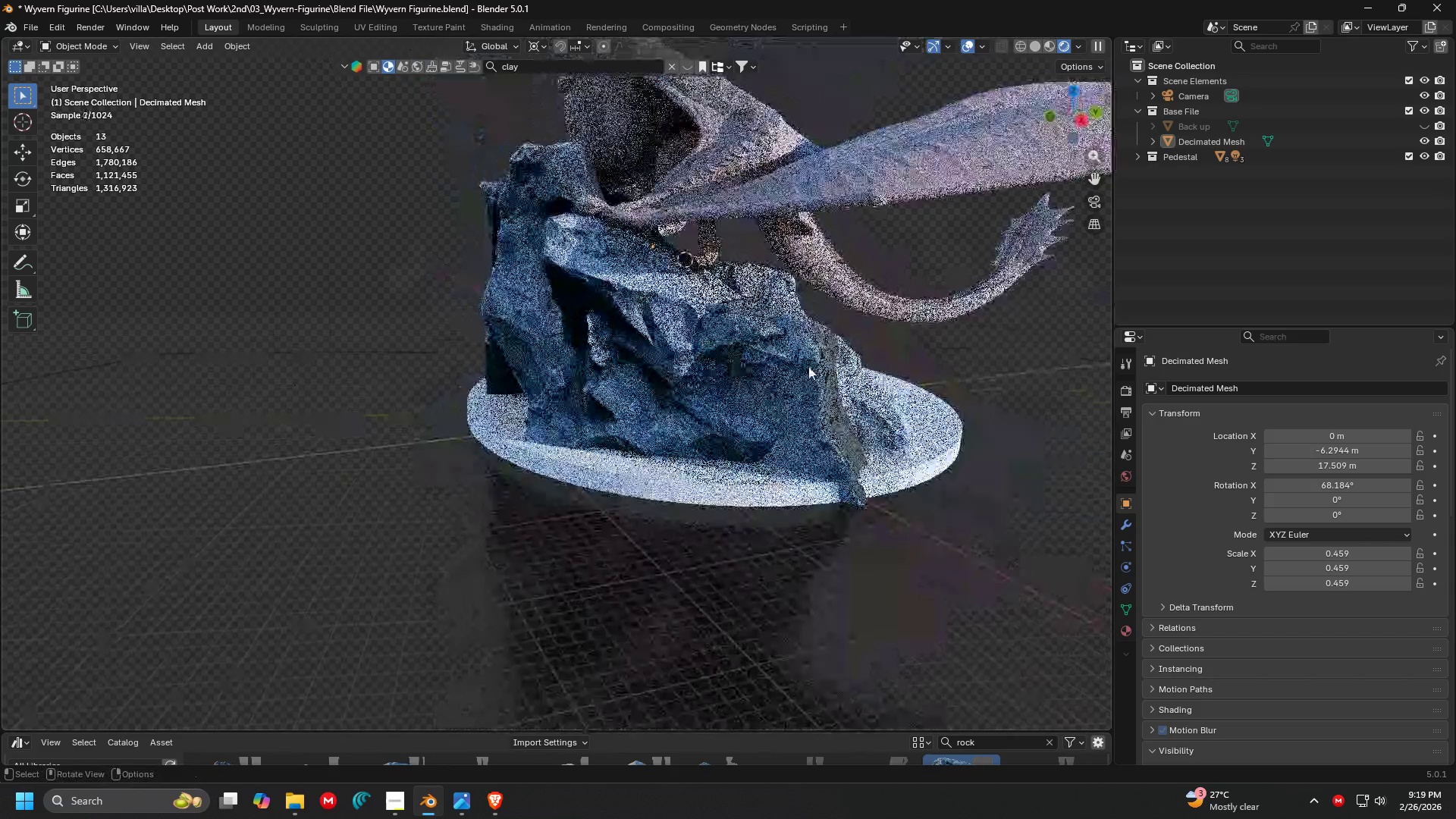 
left_click([822, 367])
 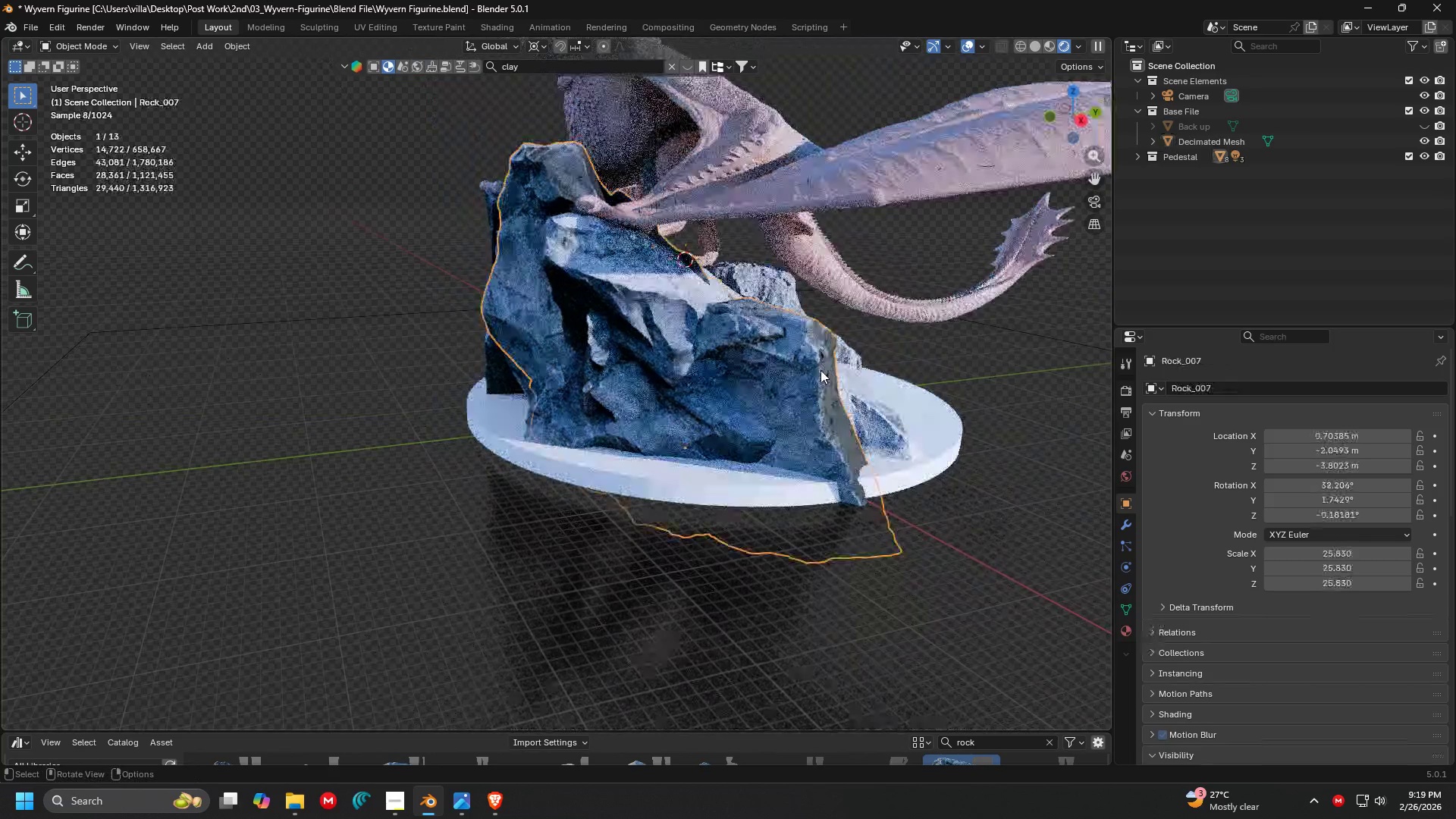 
key(Shift+ShiftLeft)
 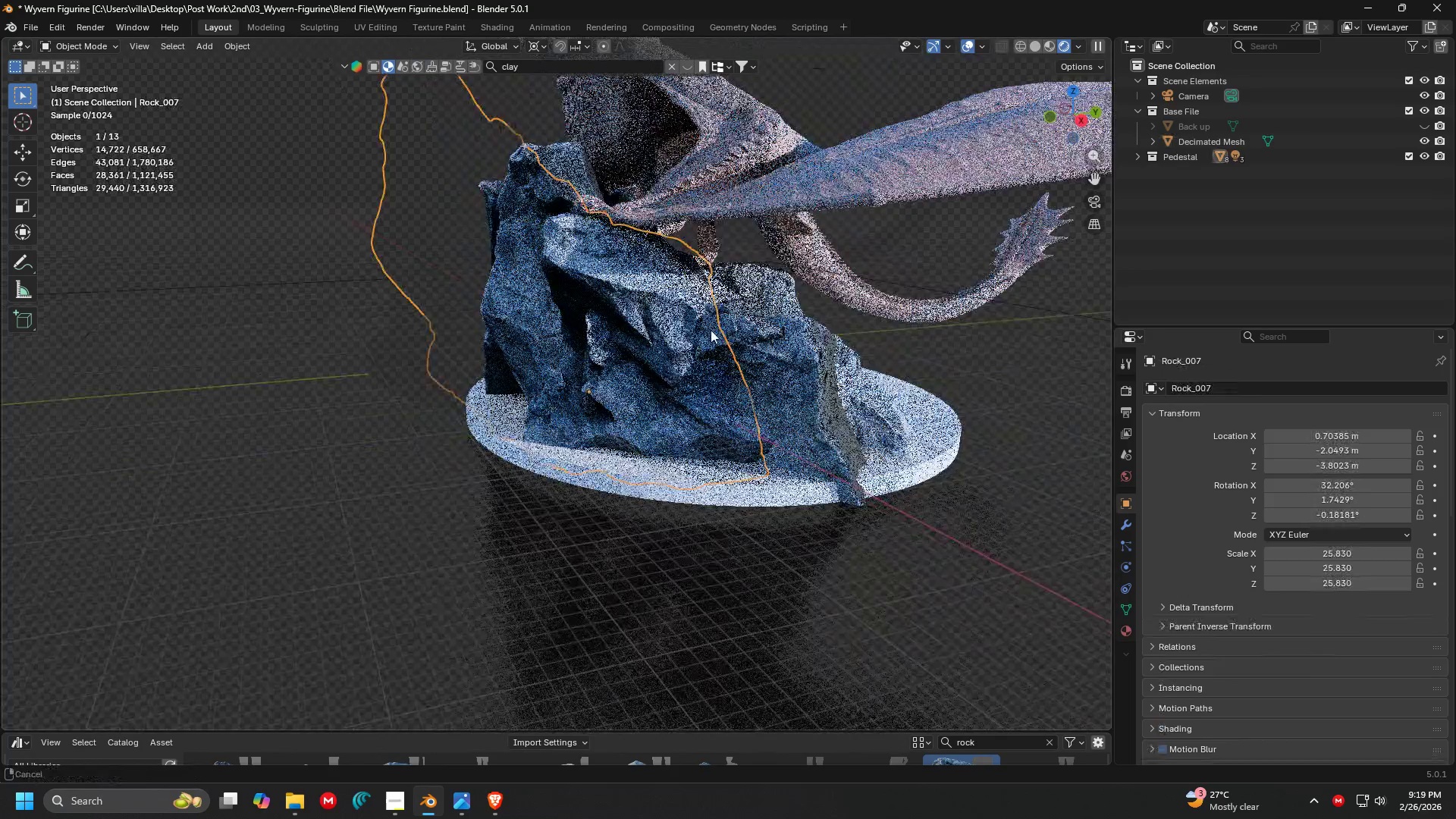 
scroll: coordinate [711, 351], scroll_direction: up, amount: 1.0
 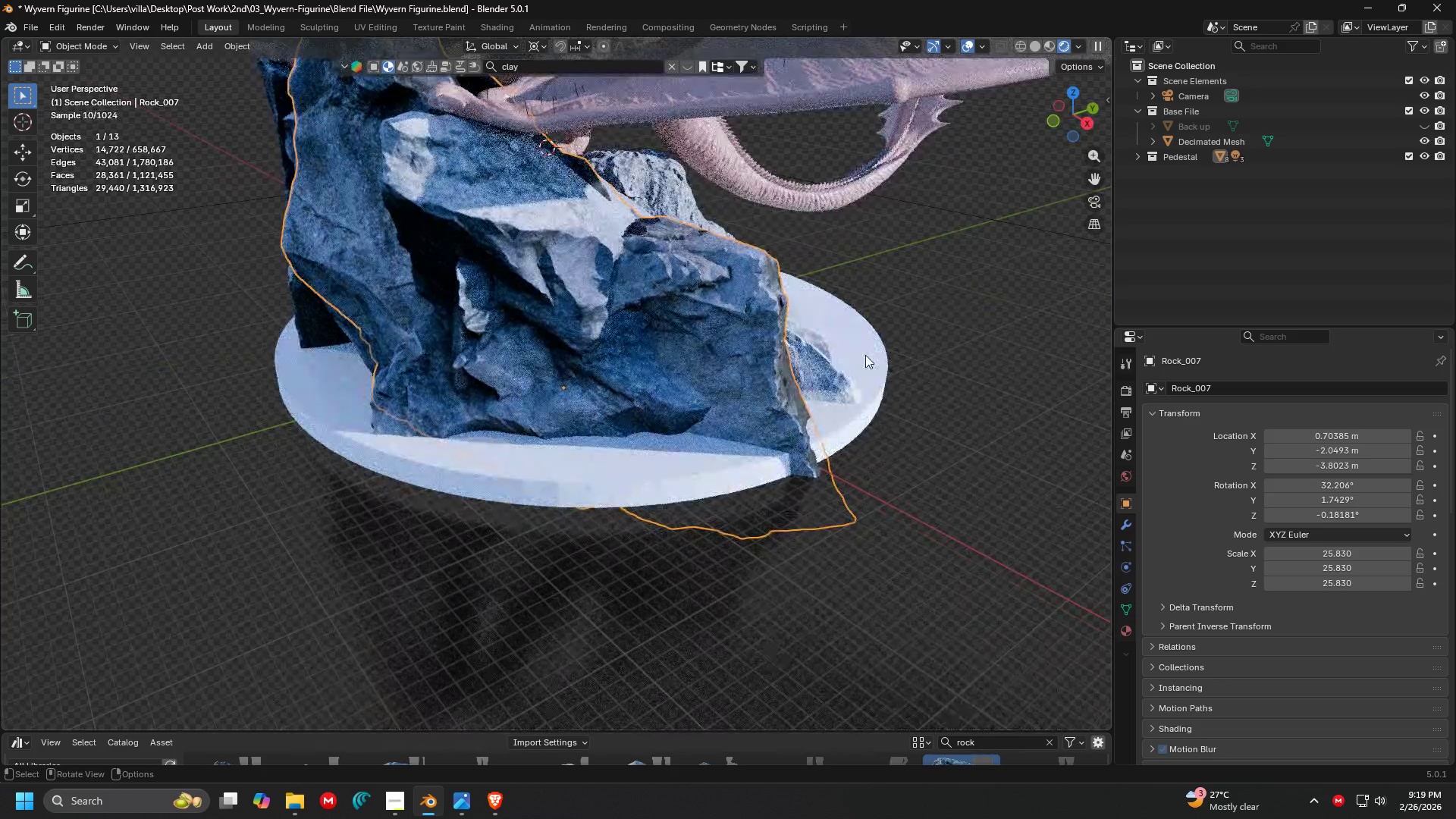 
type(sZ)
 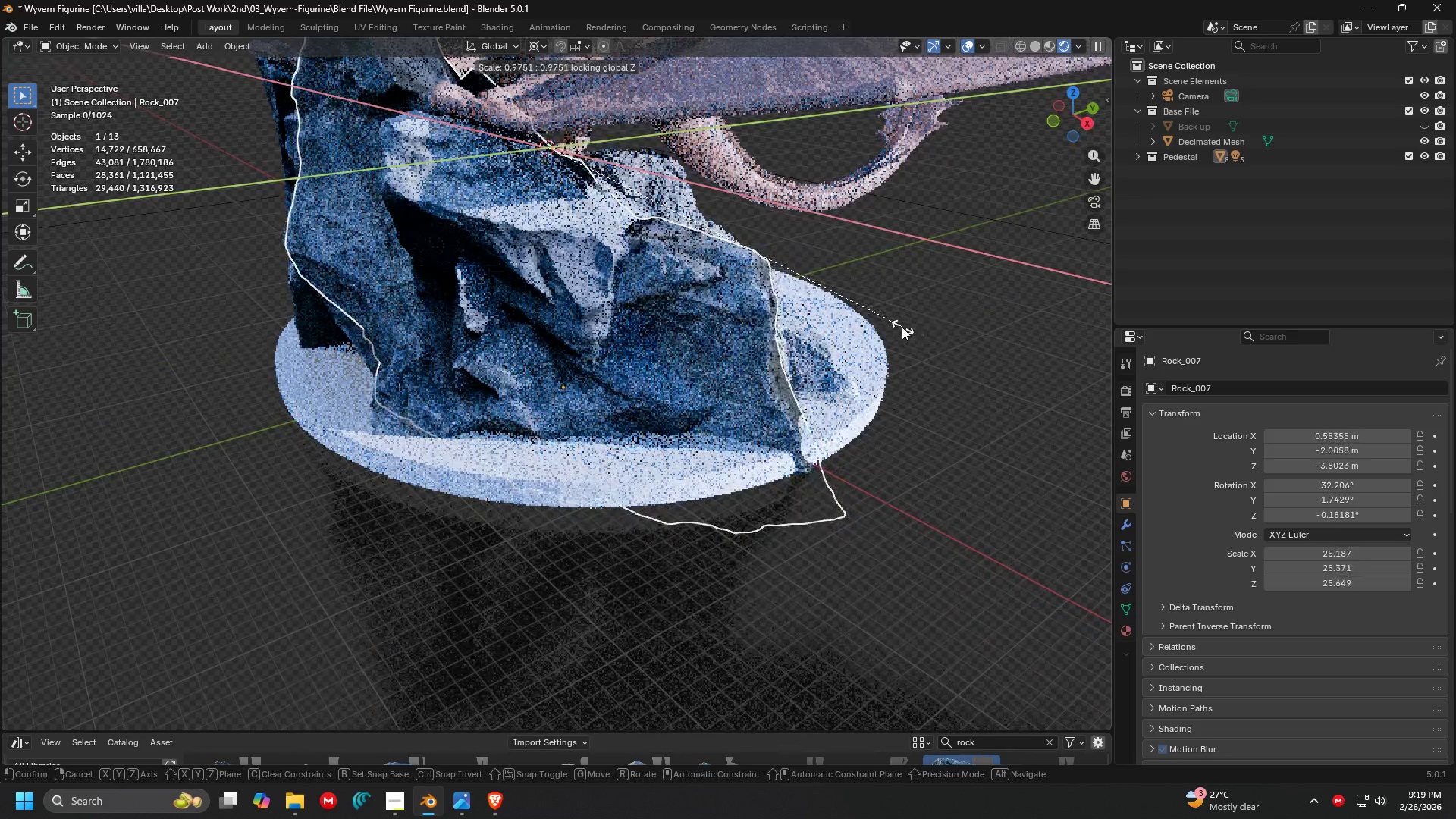 
left_click([897, 325])
 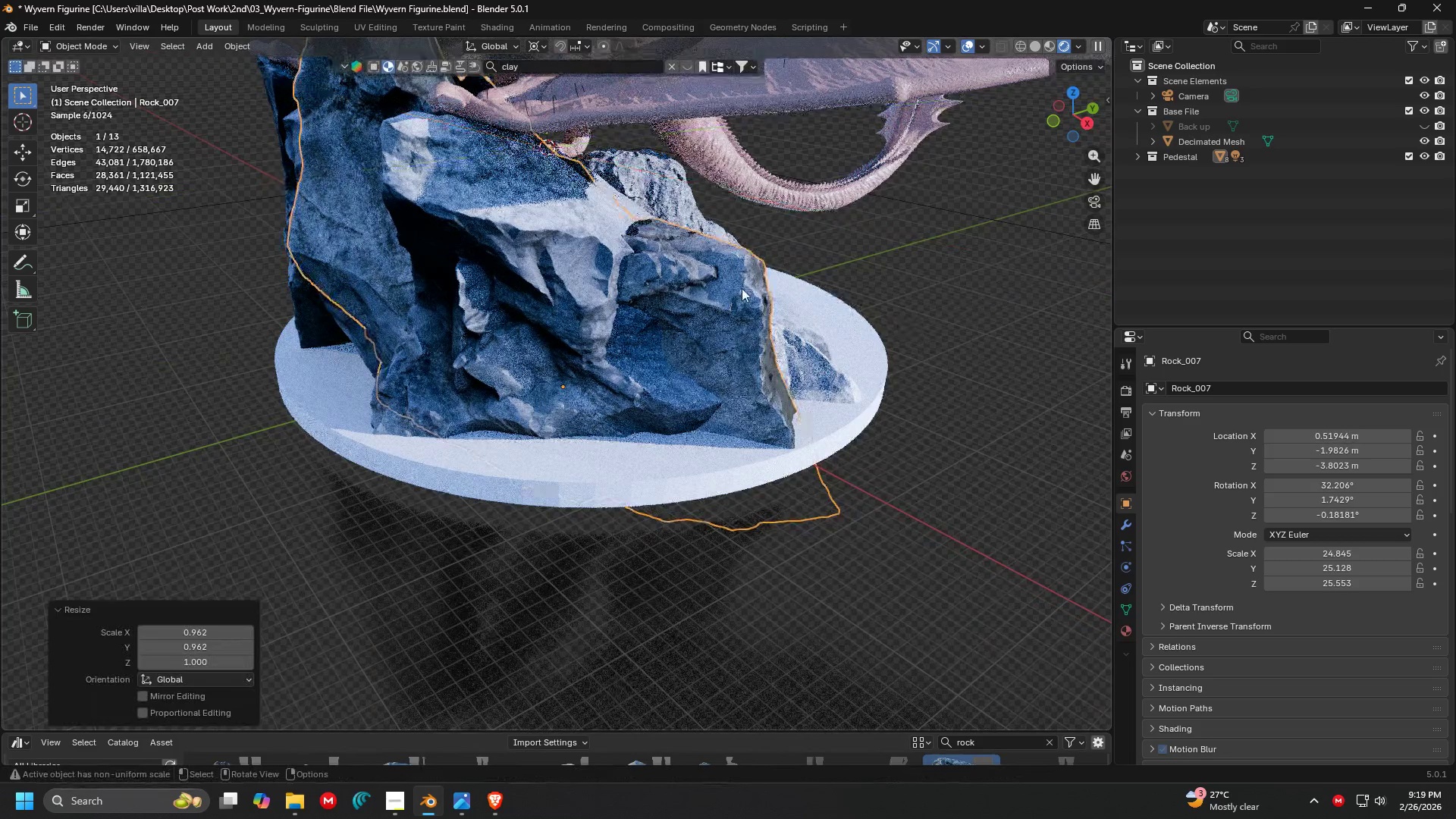 
key(Shift+ShiftLeft)
 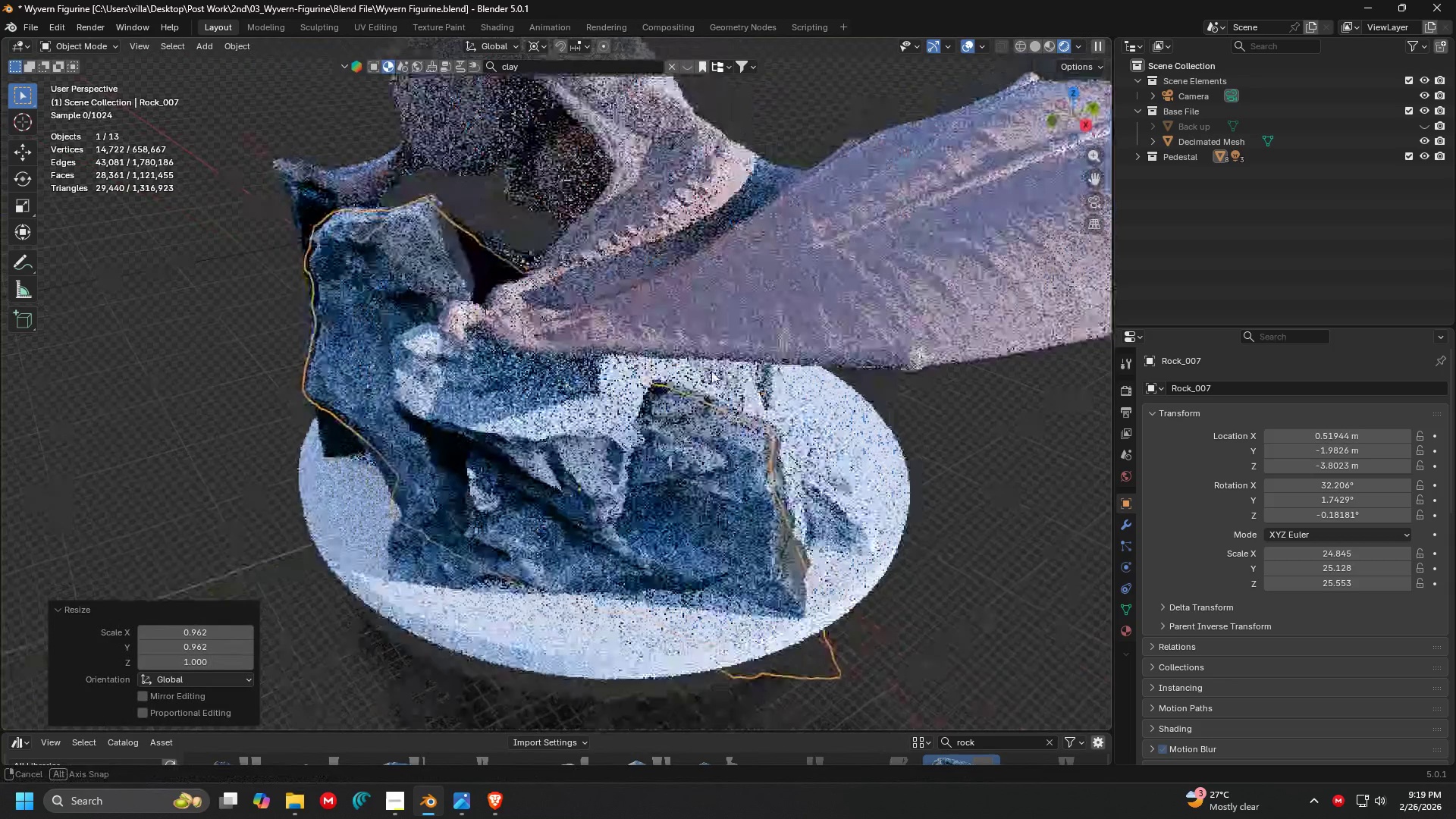 
key(Shift+ShiftLeft)
 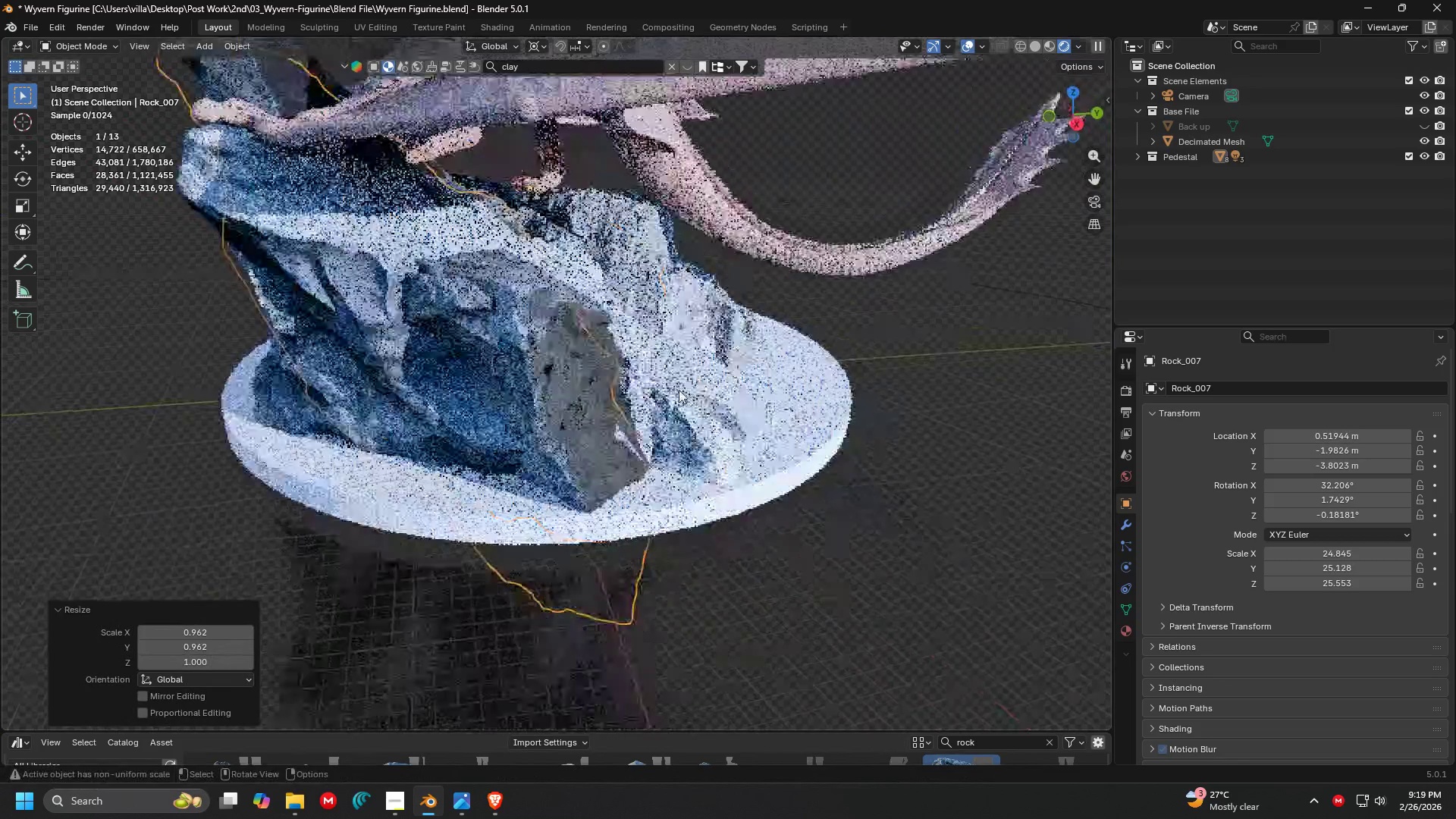 
left_click([823, 536])
 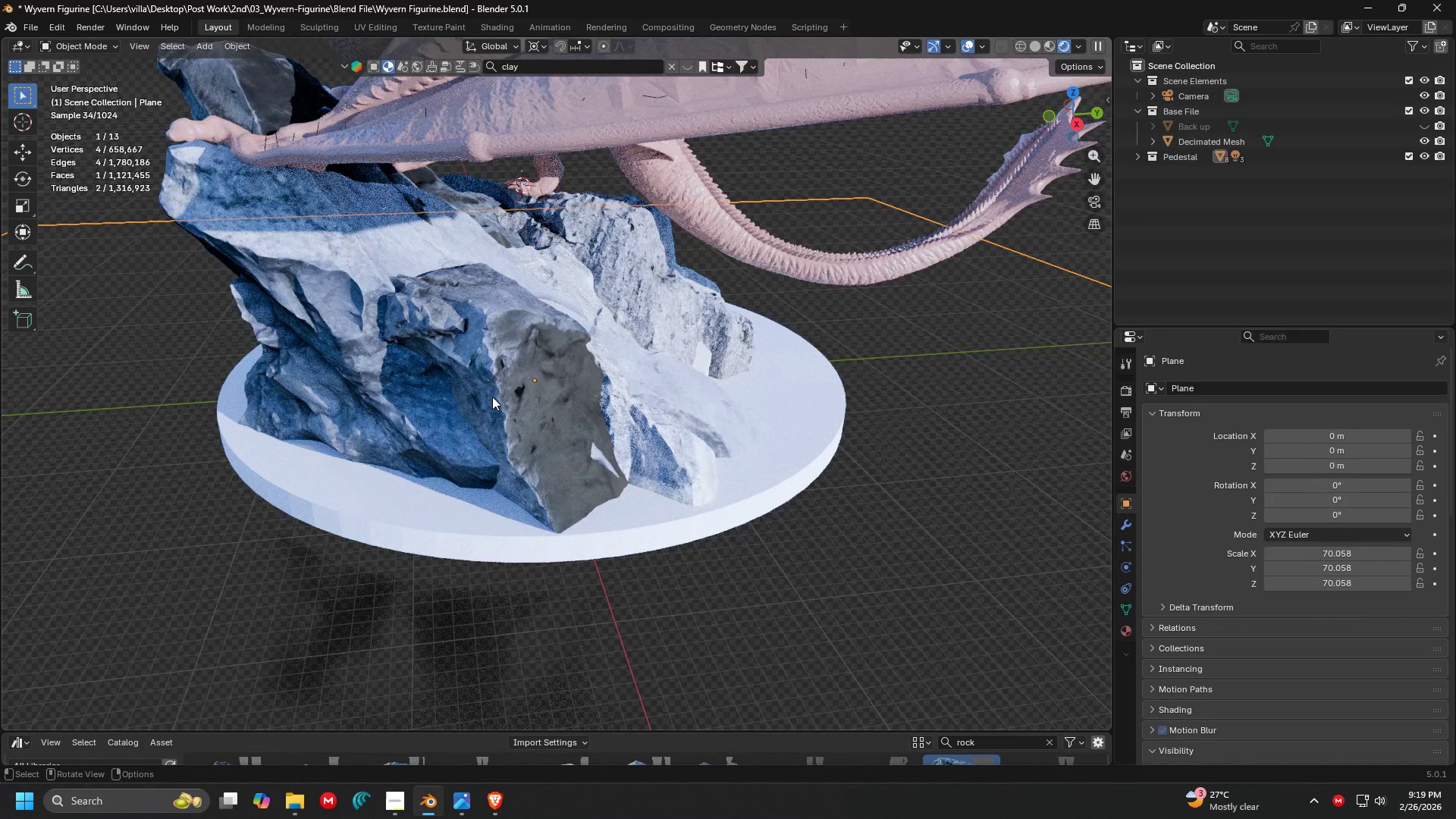 
key(Shift+ShiftLeft)
 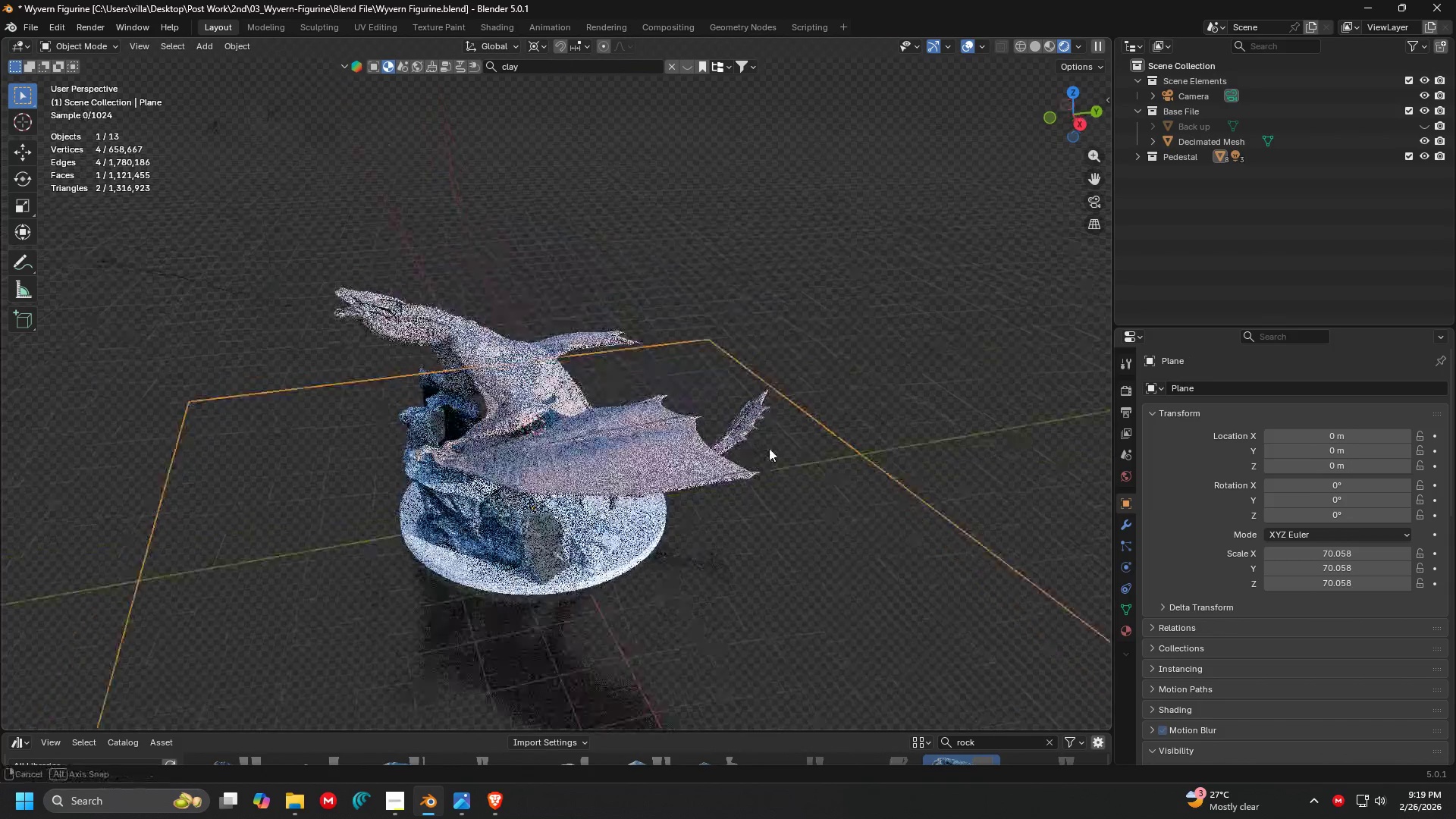 
scroll: coordinate [776, 267], scroll_direction: down, amount: 4.0
 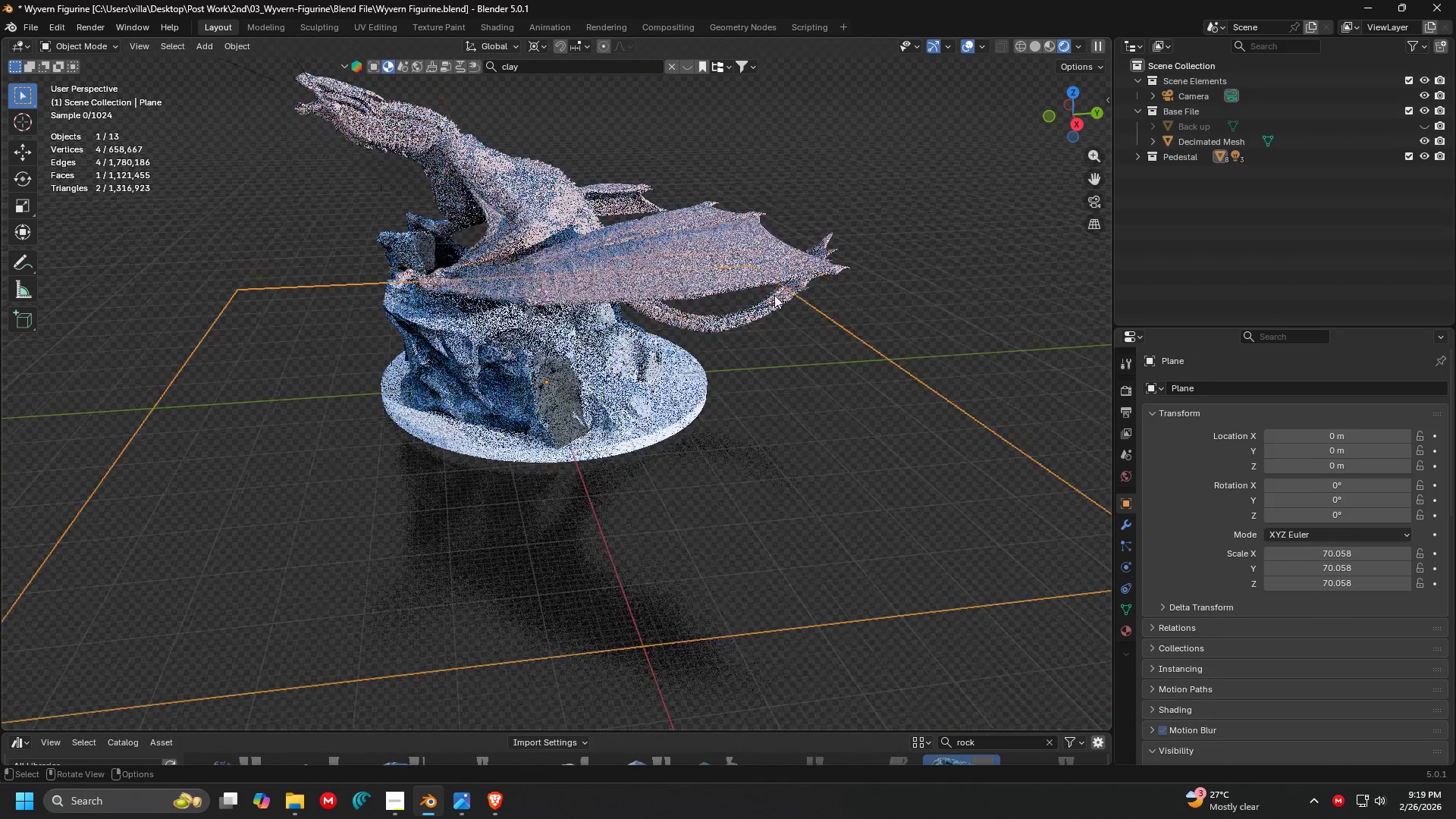 
hold_key(key=ShiftLeft, duration=0.38)
 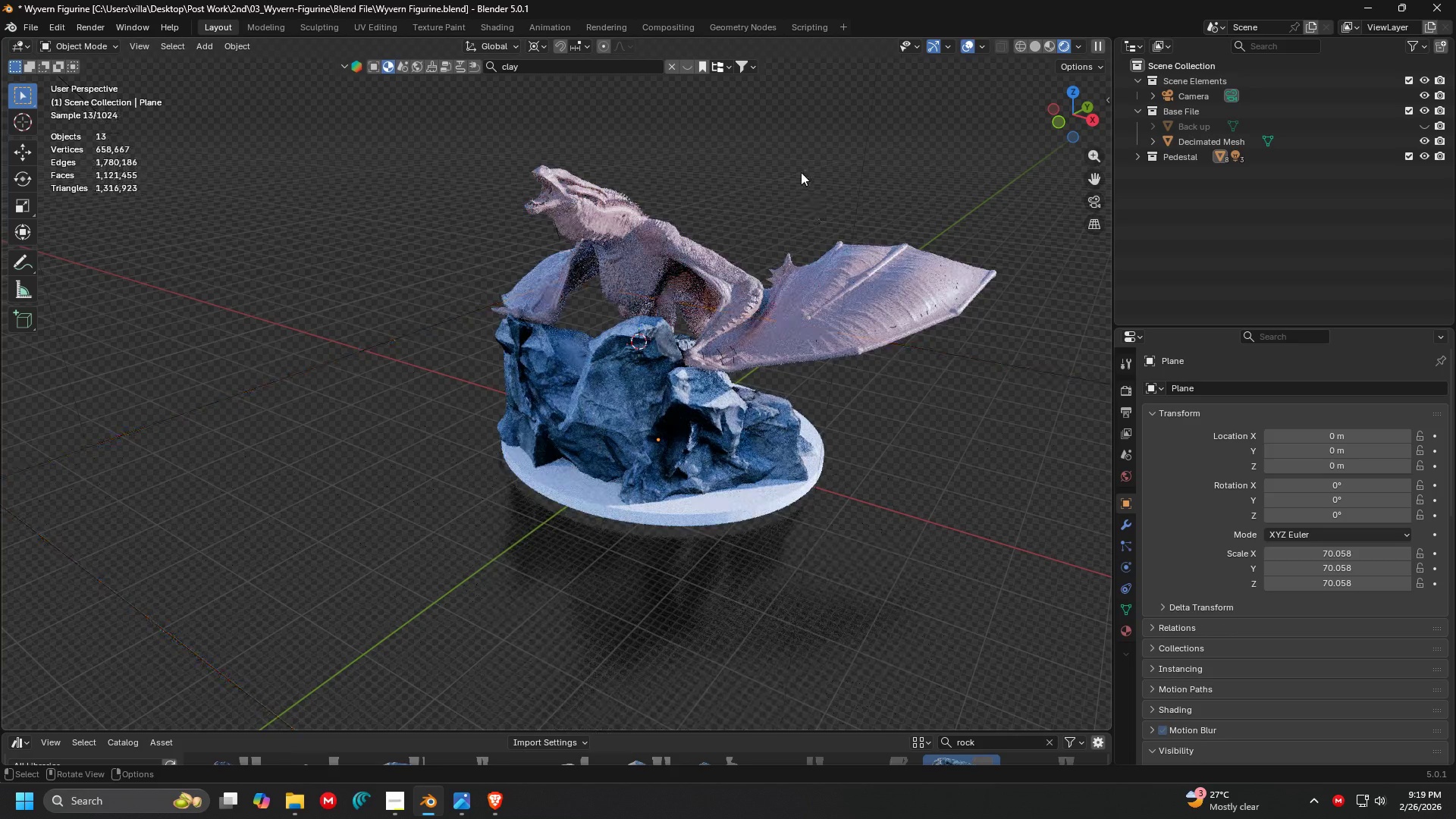 
scroll: coordinate [812, 421], scroll_direction: up, amount: 2.0
 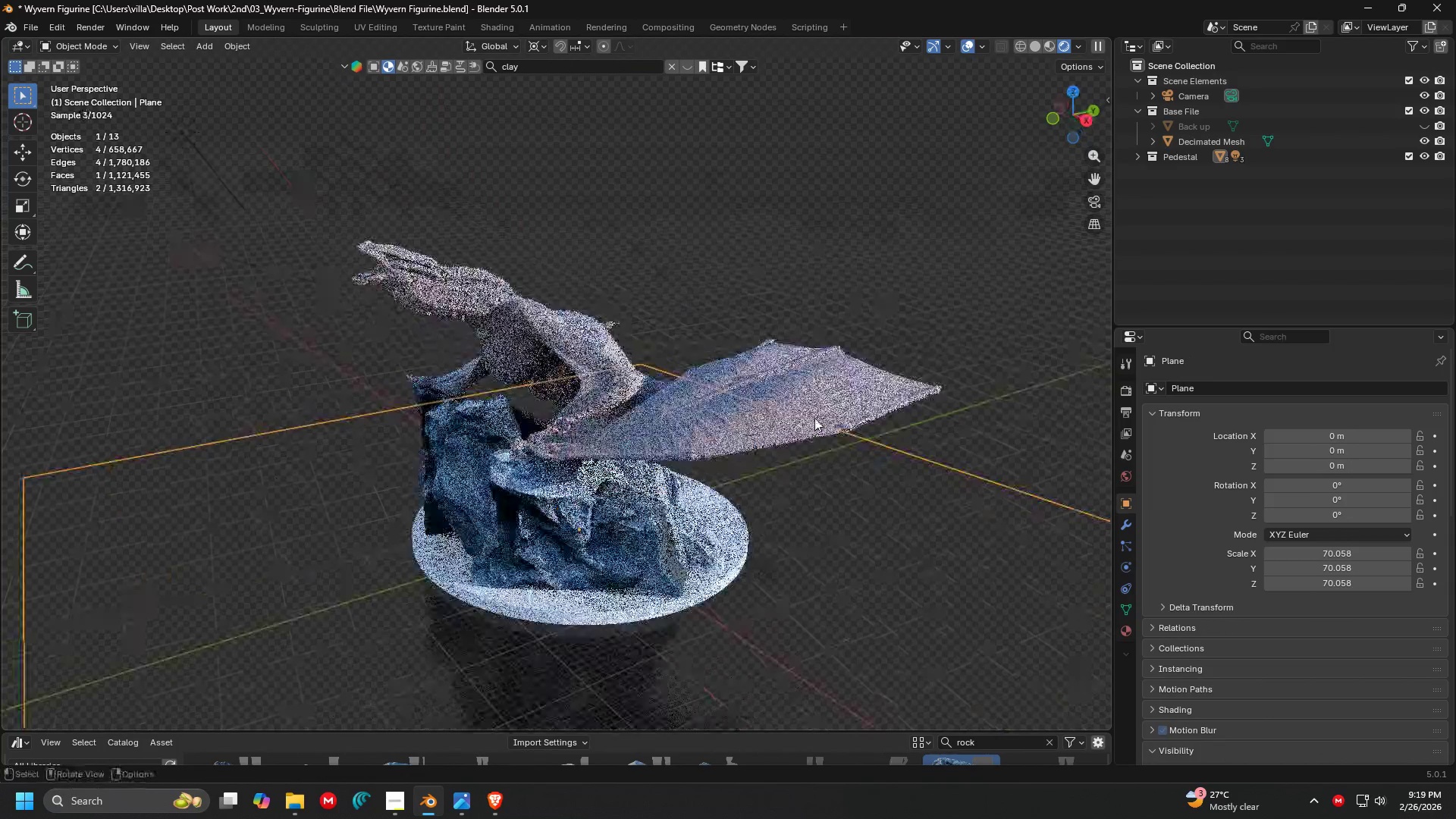 
hold_key(key=ShiftLeft, duration=0.36)
scroll: coordinate [735, 271], scroll_direction: up, amount: 1.0
 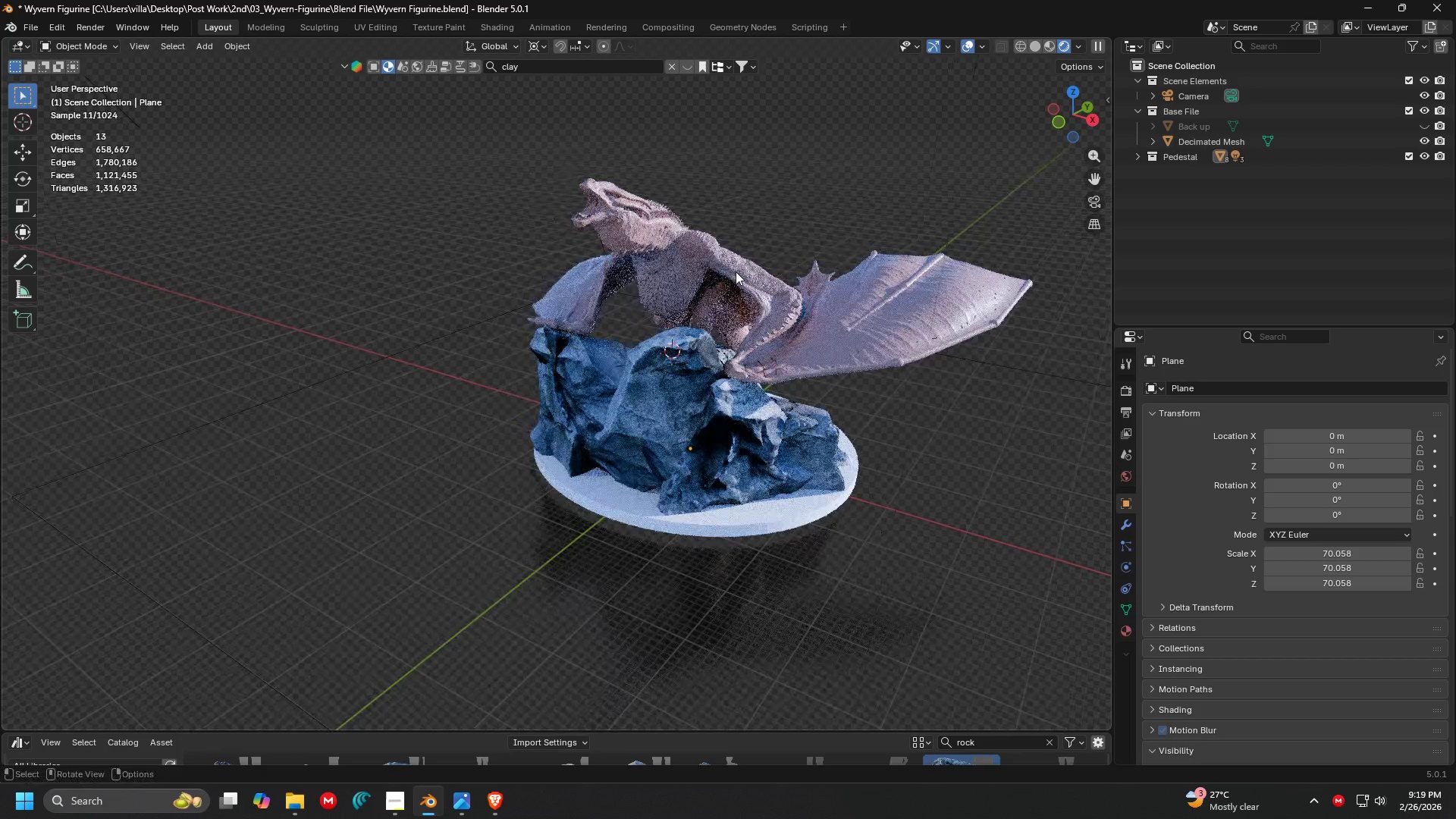 
hold_key(key=ShiftLeft, duration=0.39)
 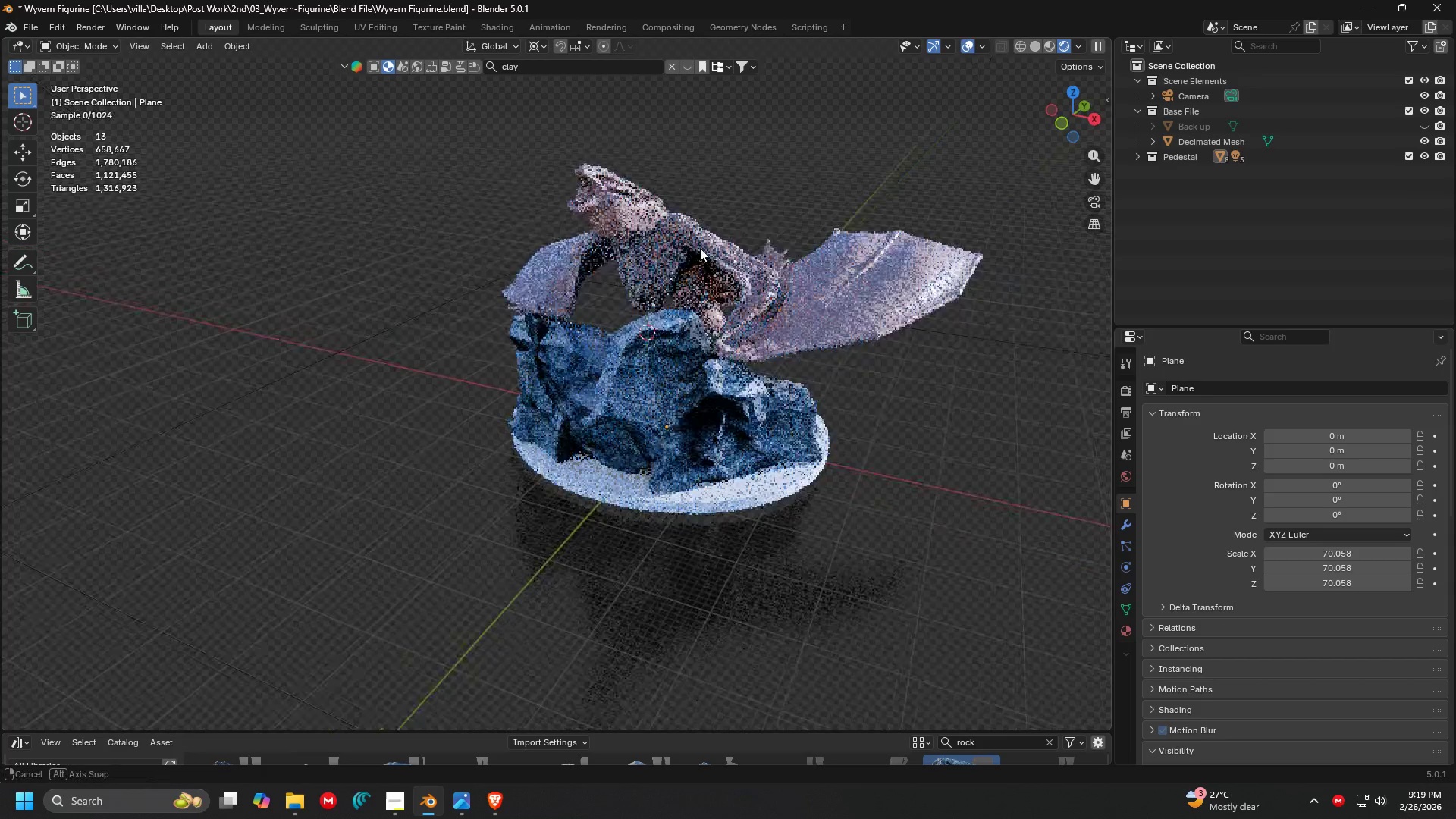 
hold_key(key=ShiftLeft, duration=0.64)
 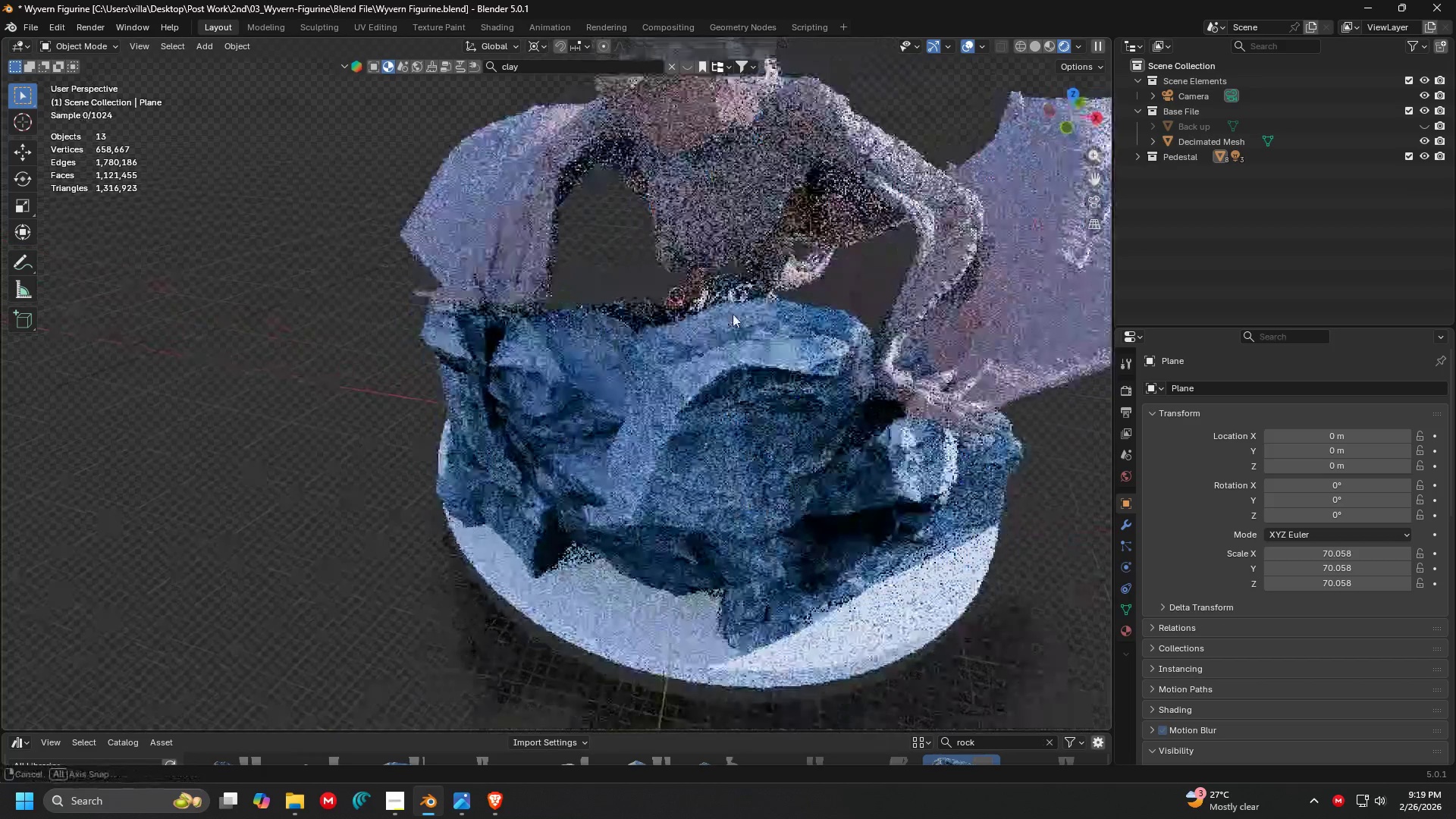 
scroll: coordinate [709, 245], scroll_direction: up, amount: 3.0
 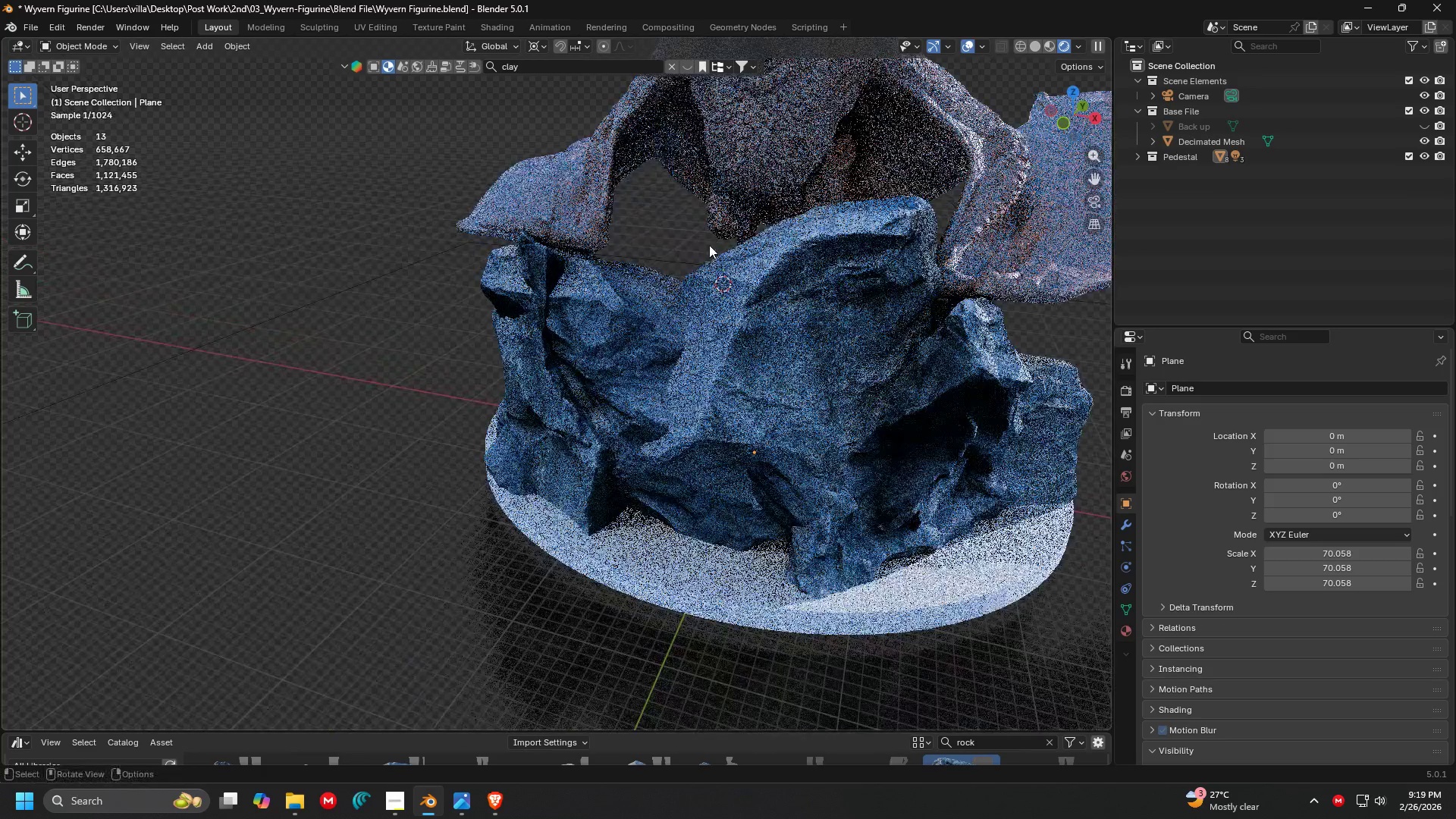 
key(Shift+ShiftLeft)
 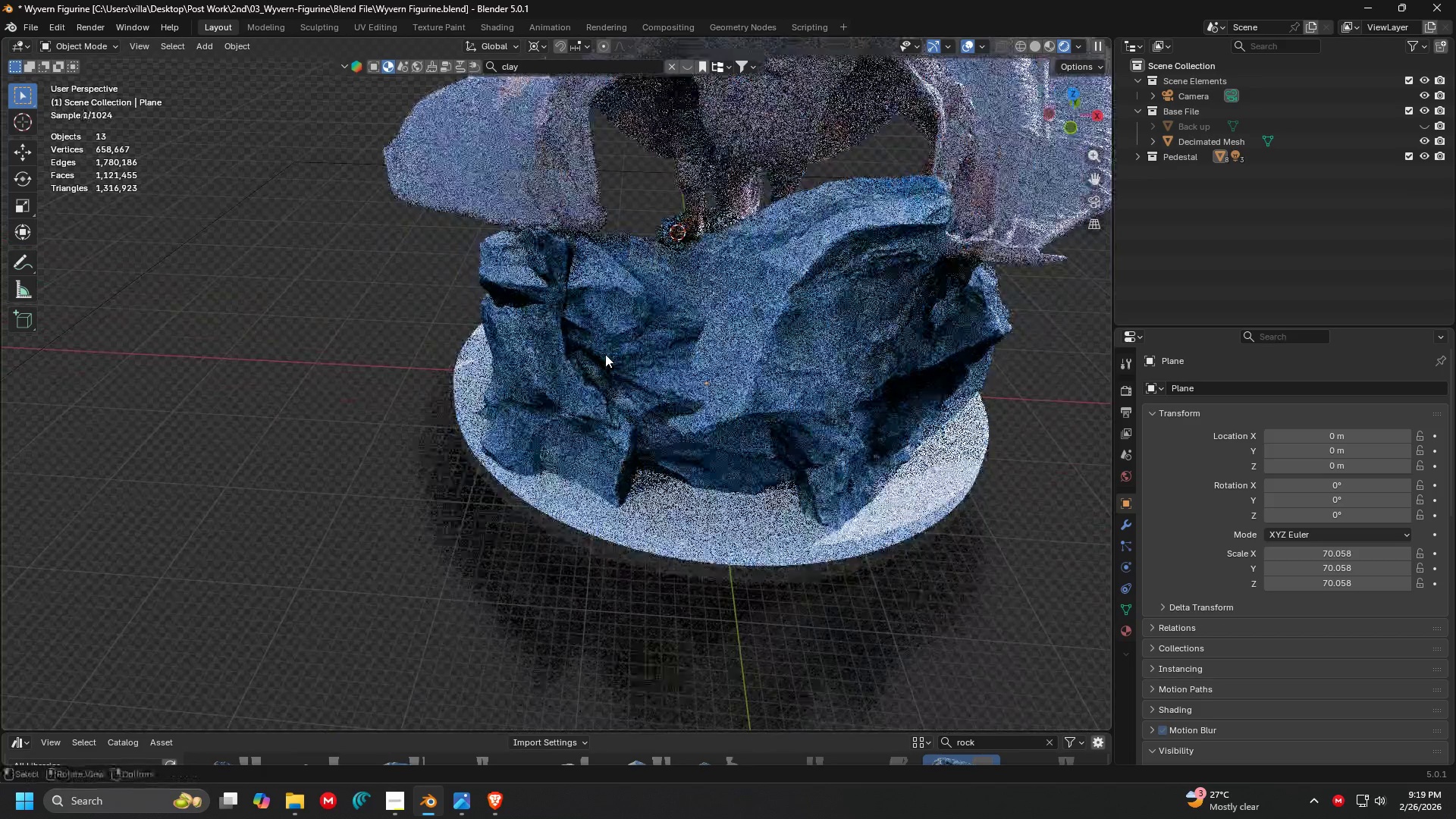 
key(Shift+ShiftLeft)
 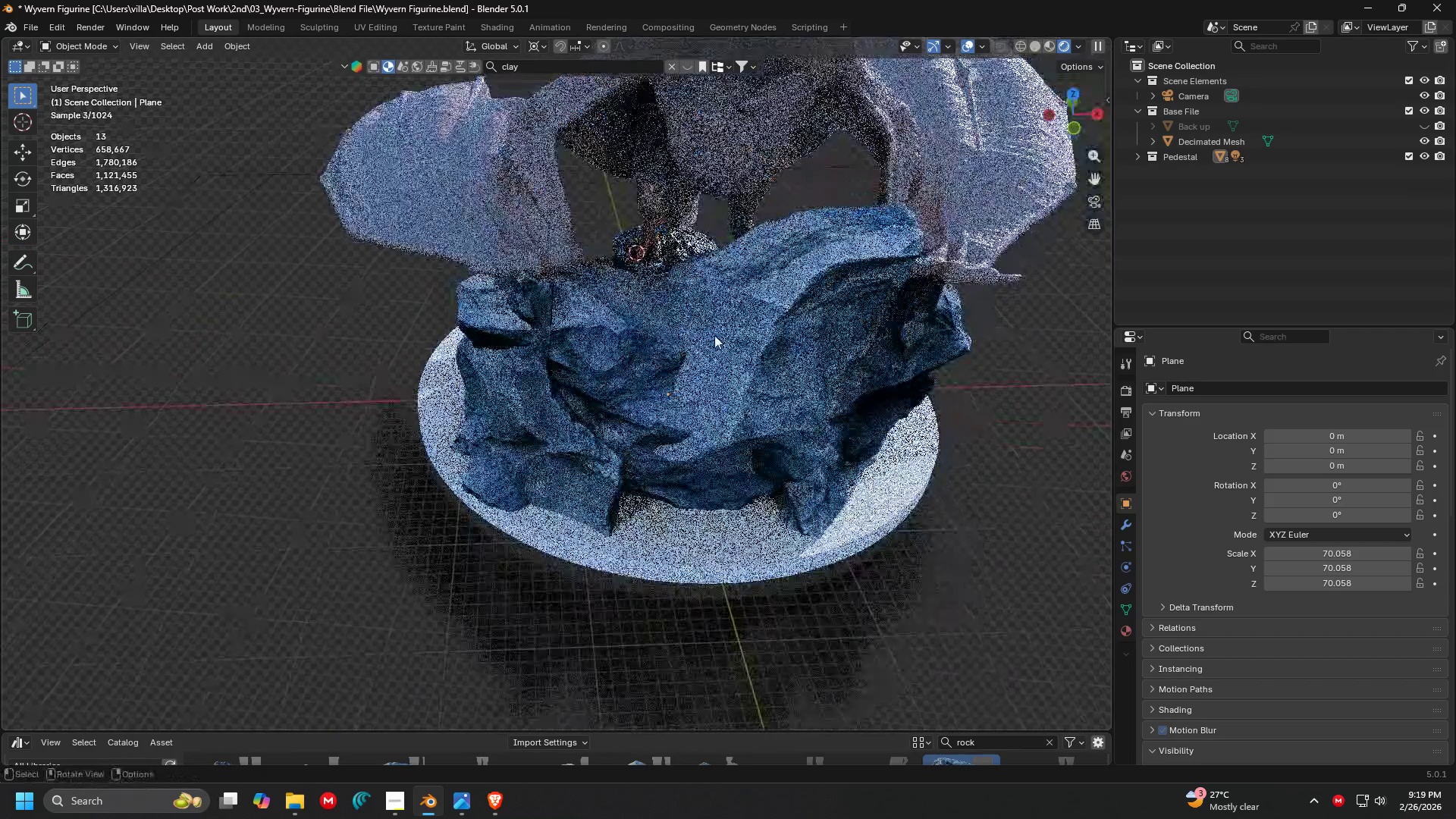 
hold_key(key=ShiftLeft, duration=0.5)
 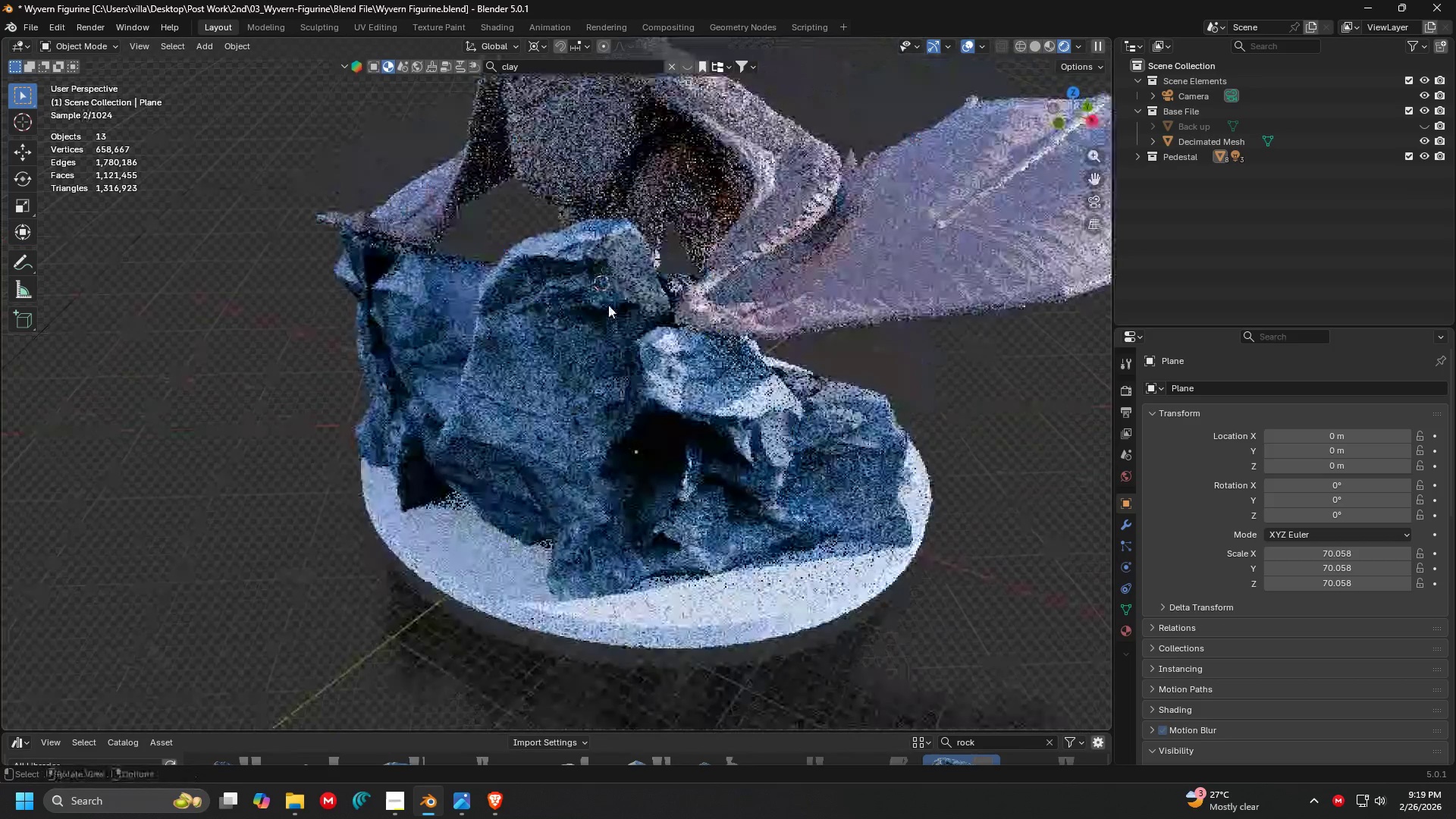 
hold_key(key=ShiftLeft, duration=0.34)
 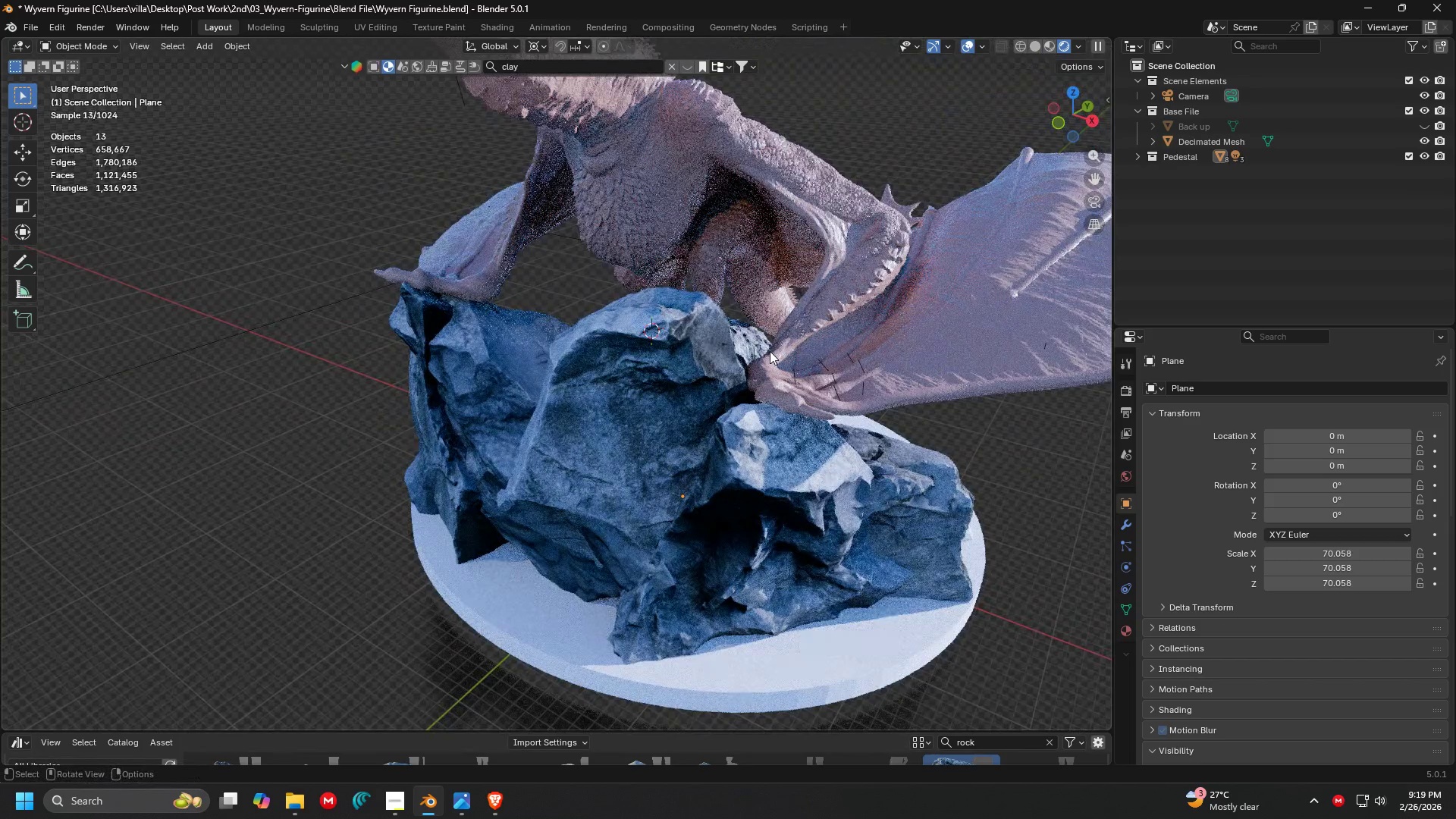 
hold_key(key=ShiftLeft, duration=0.92)
 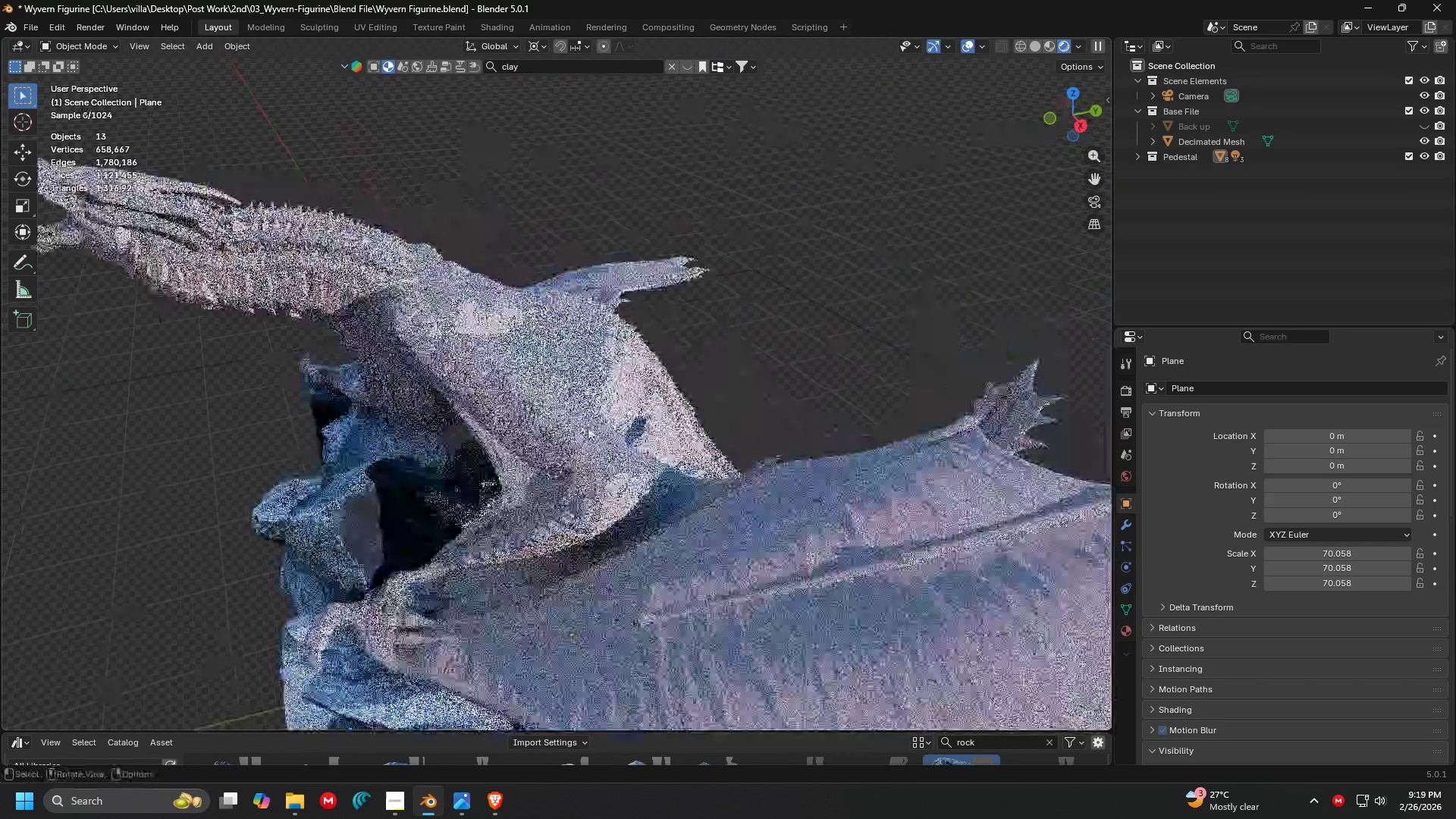 
hold_key(key=ShiftLeft, duration=1.53)
scroll: coordinate [582, 418], scroll_direction: up, amount: 2.0
 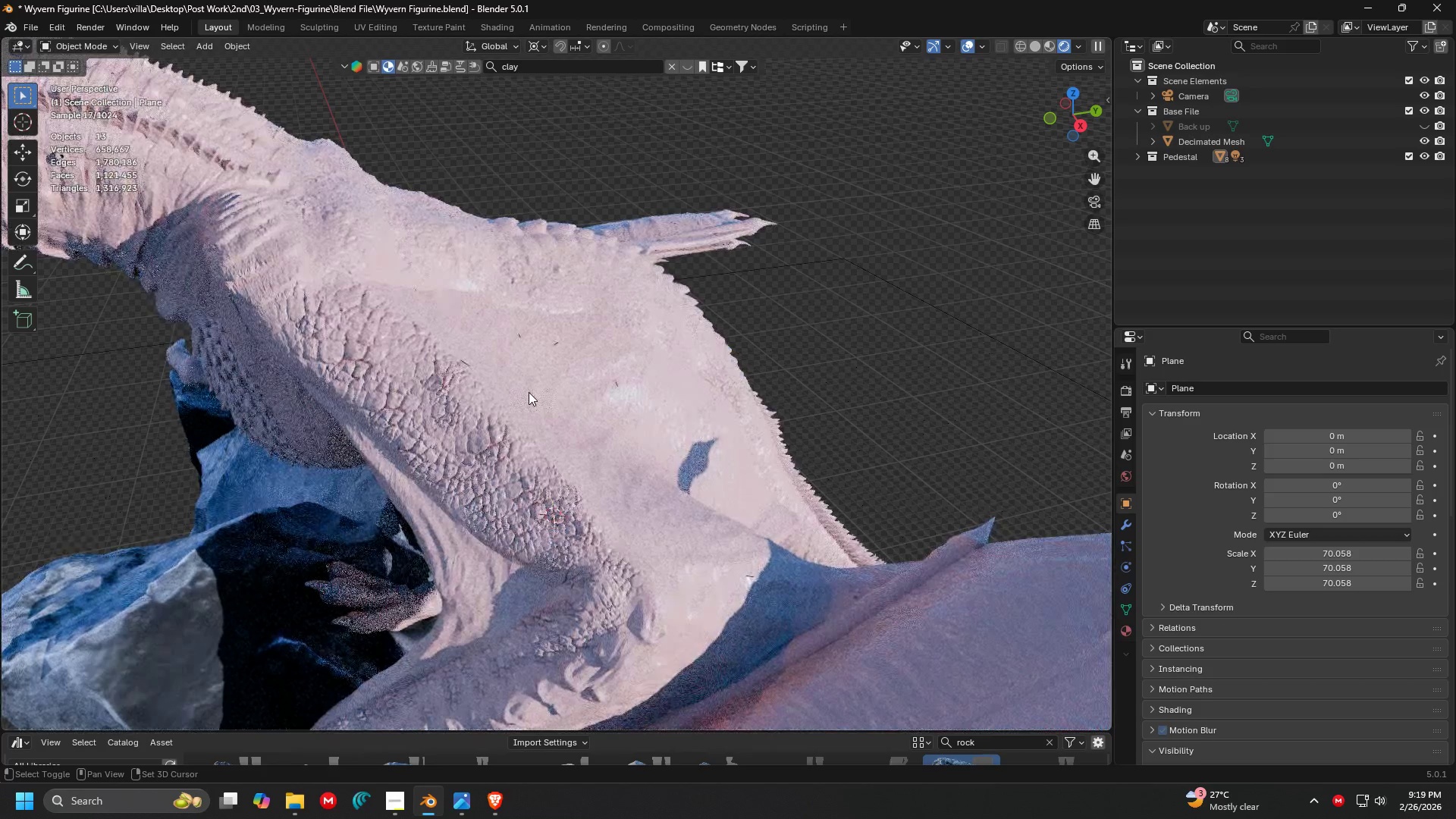 
hold_key(key=ShiftLeft, duration=0.42)
 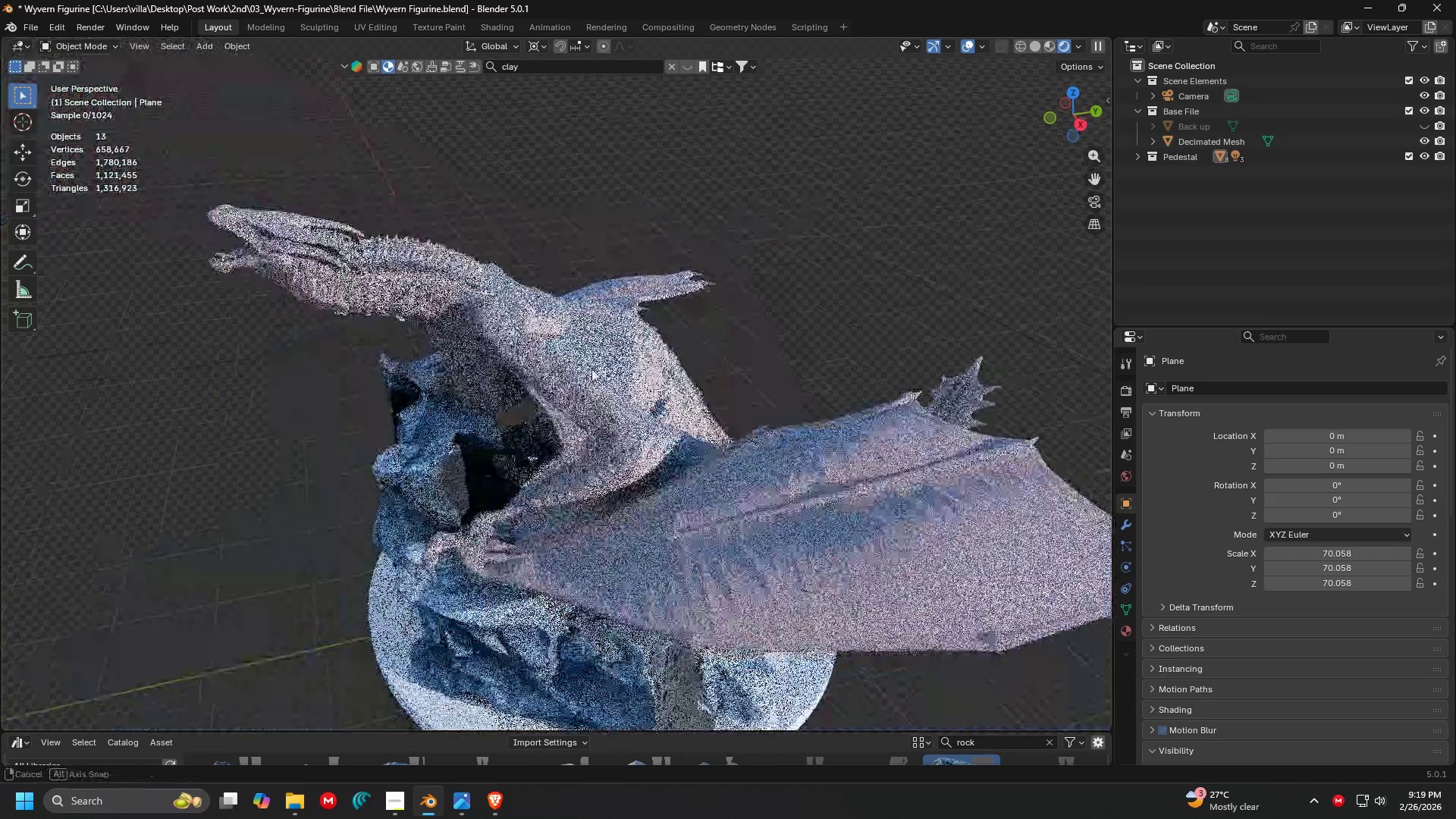 
hold_key(key=ShiftLeft, duration=9.53)
scroll: coordinate [747, 217], scroll_direction: down, amount: 5.0
 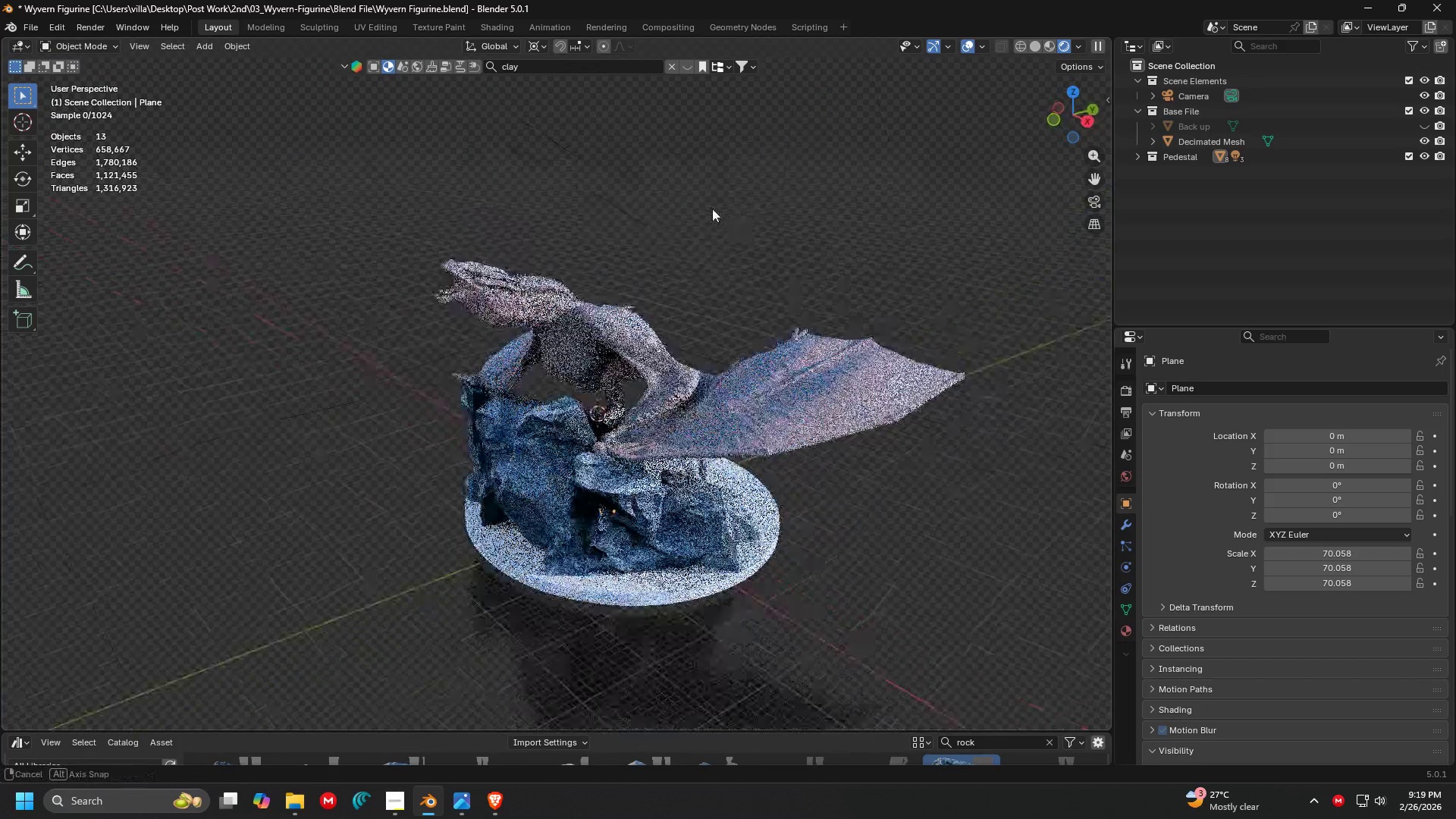 
scroll: coordinate [598, 200], scroll_direction: up, amount: 2.0
 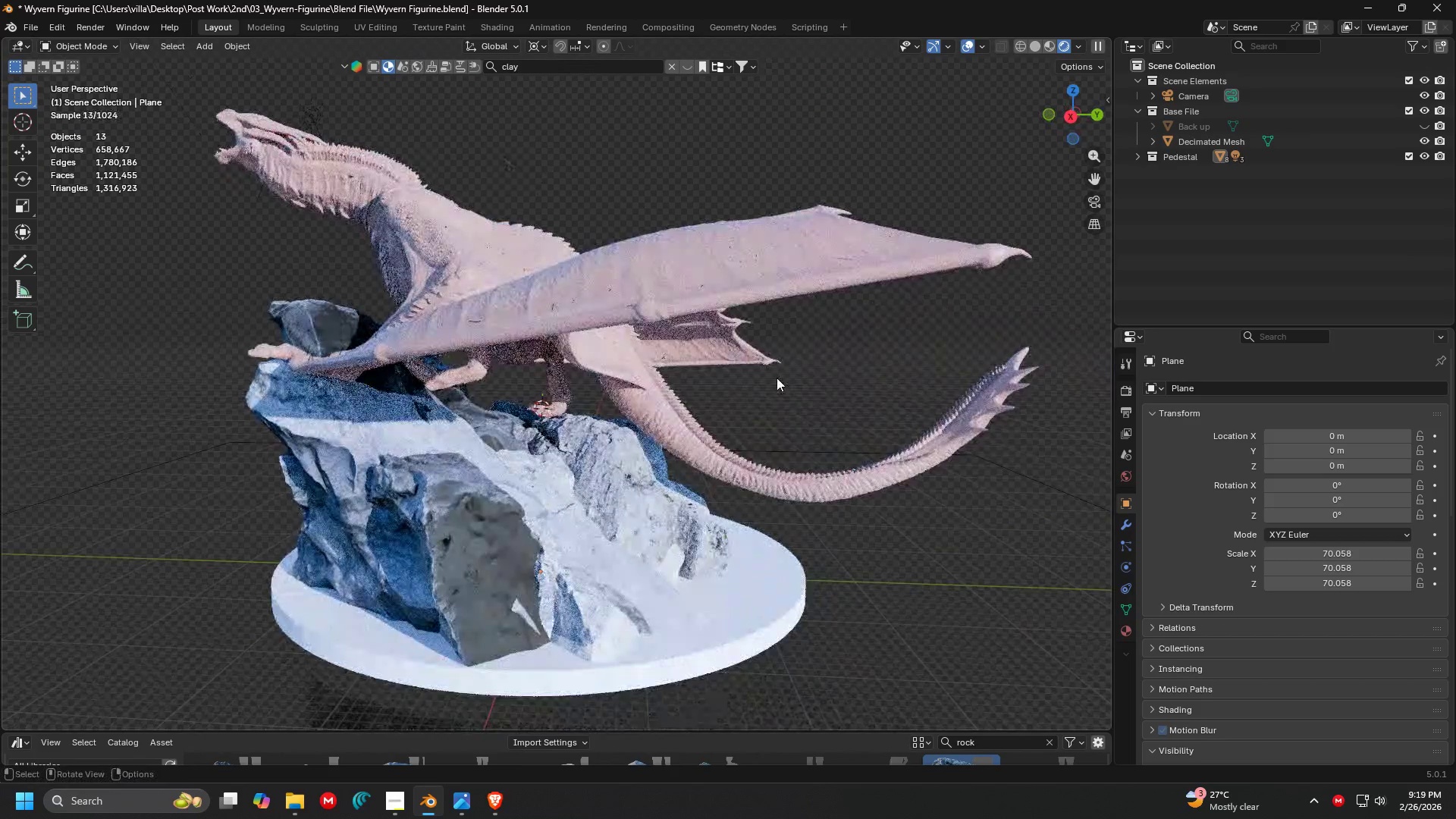 
hold_key(key=ShiftLeft, duration=0.33)
 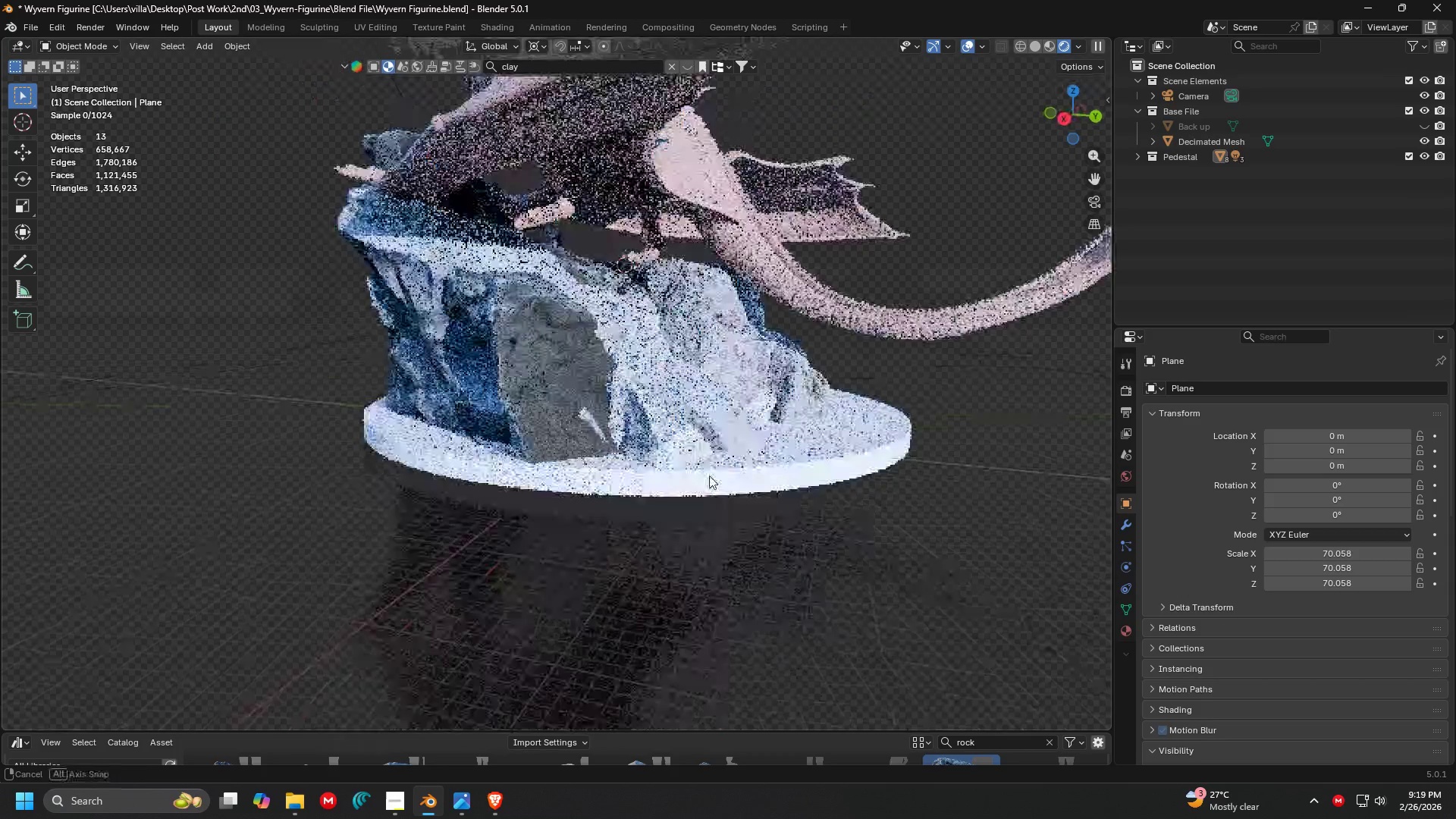 
key(Shift+ShiftLeft)
 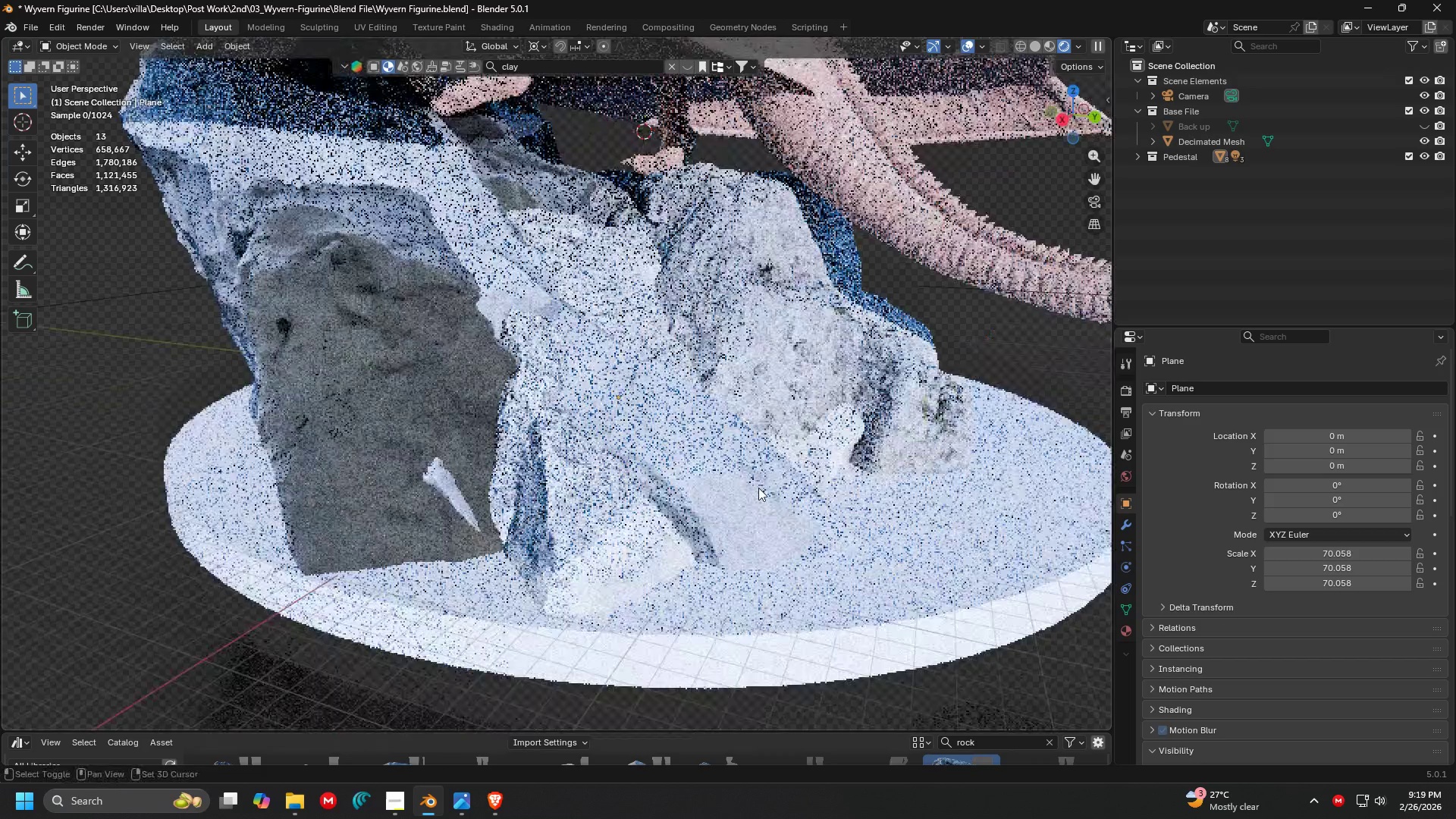 
scroll: coordinate [701, 482], scroll_direction: up, amount: 3.0
 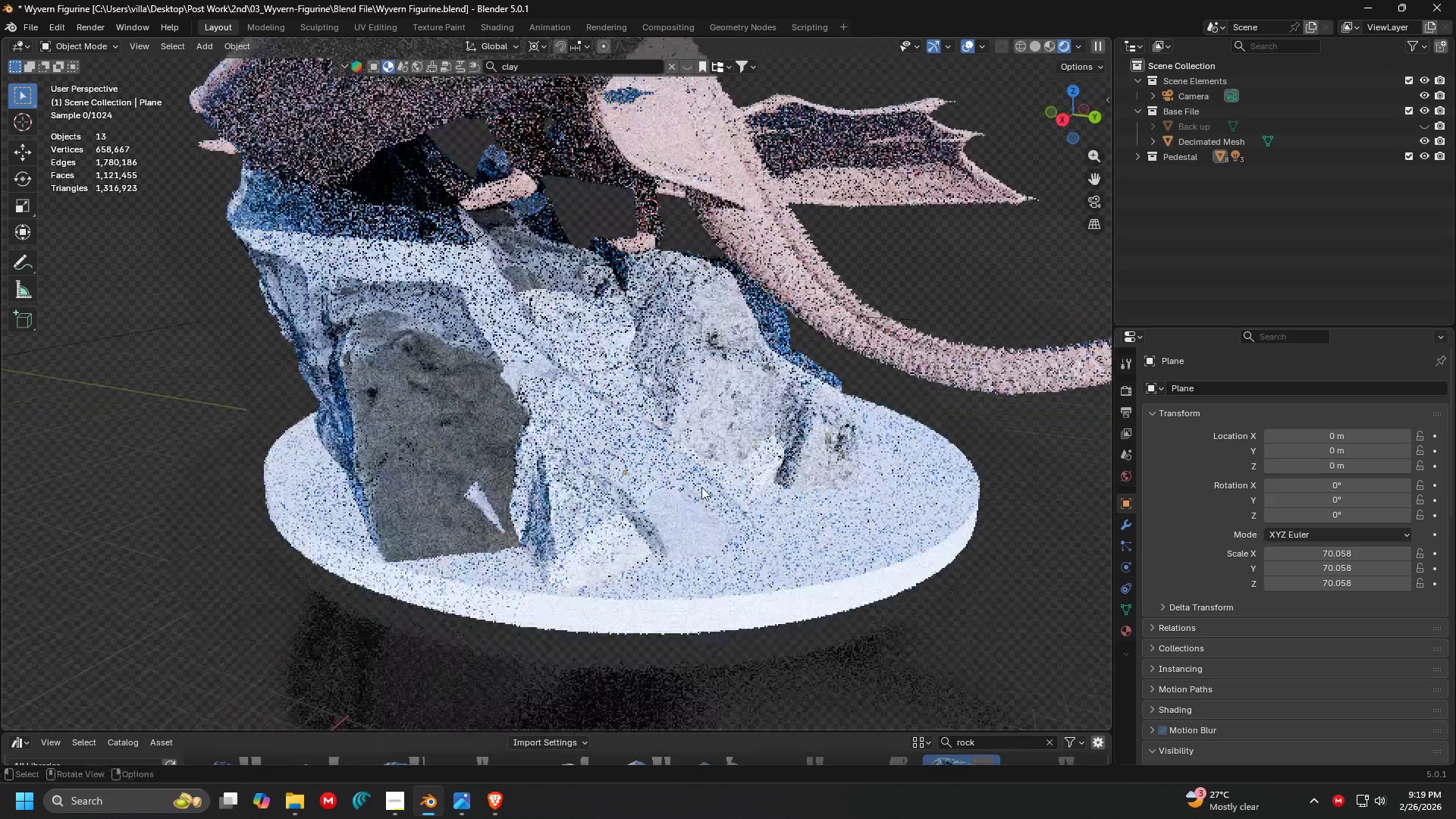 
scroll: coordinate [741, 490], scroll_direction: none, amount: 0.0
 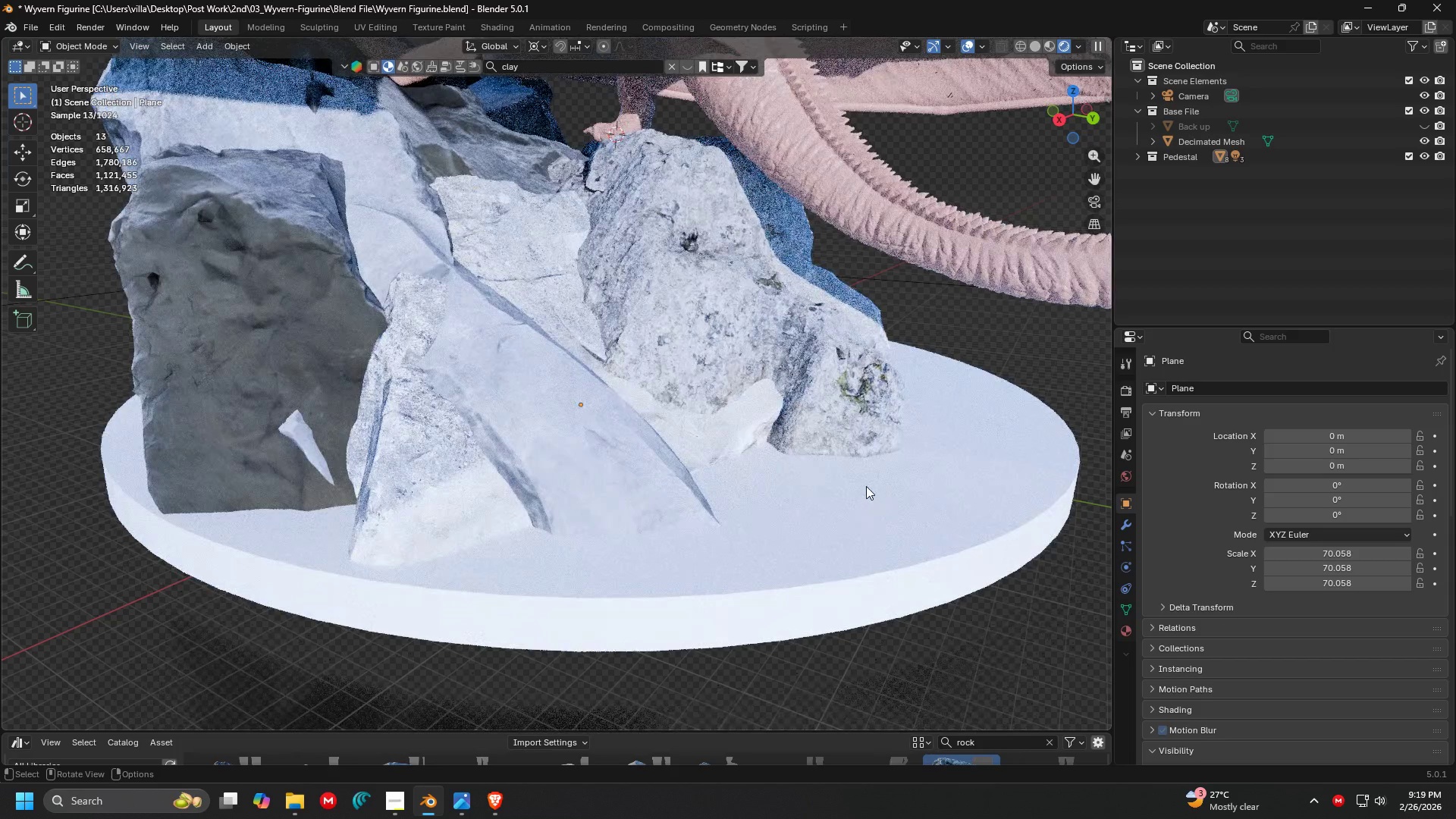 
scroll: coordinate [861, 477], scroll_direction: down, amount: 1.0
 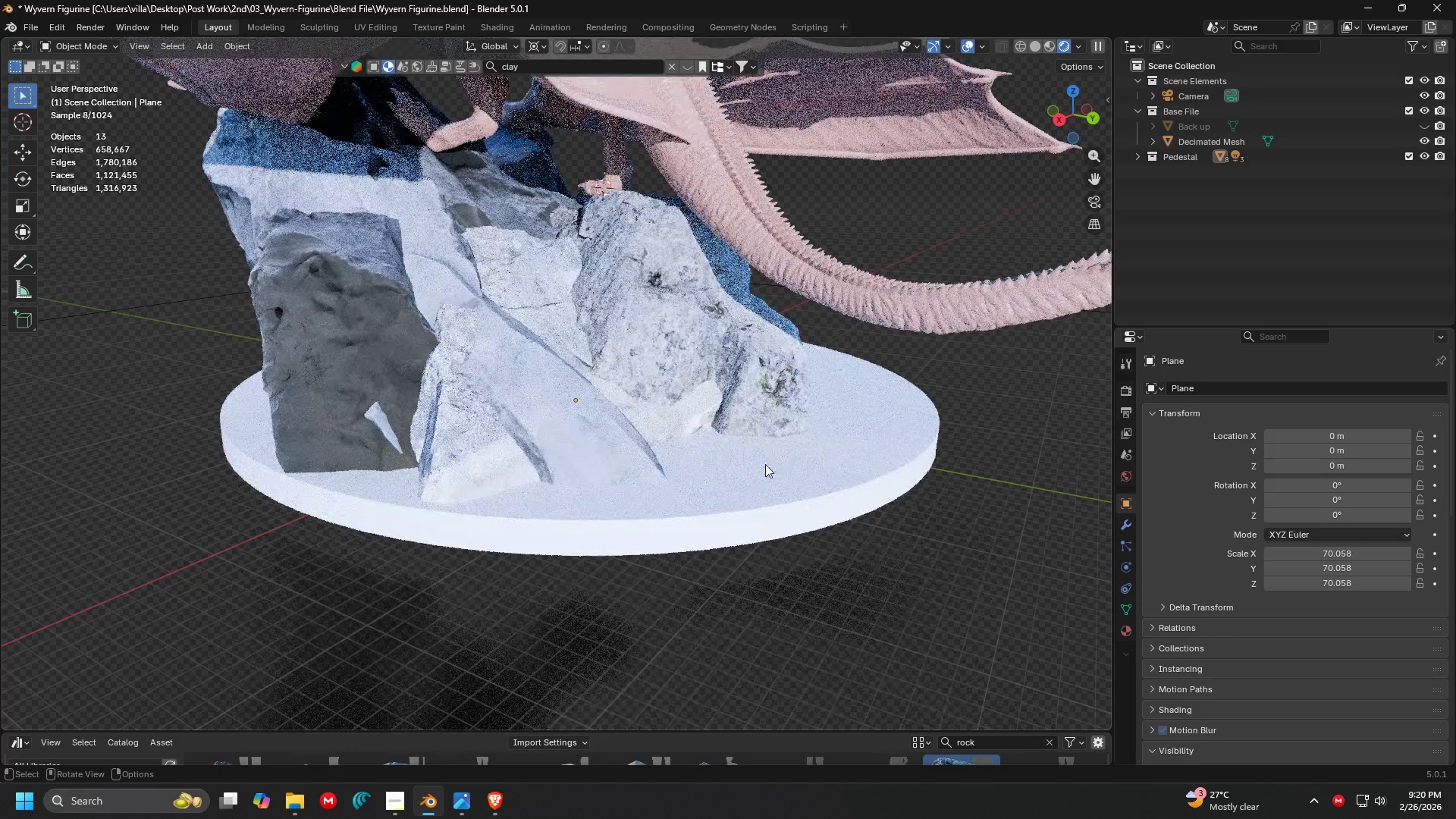 
left_click([765, 464])
 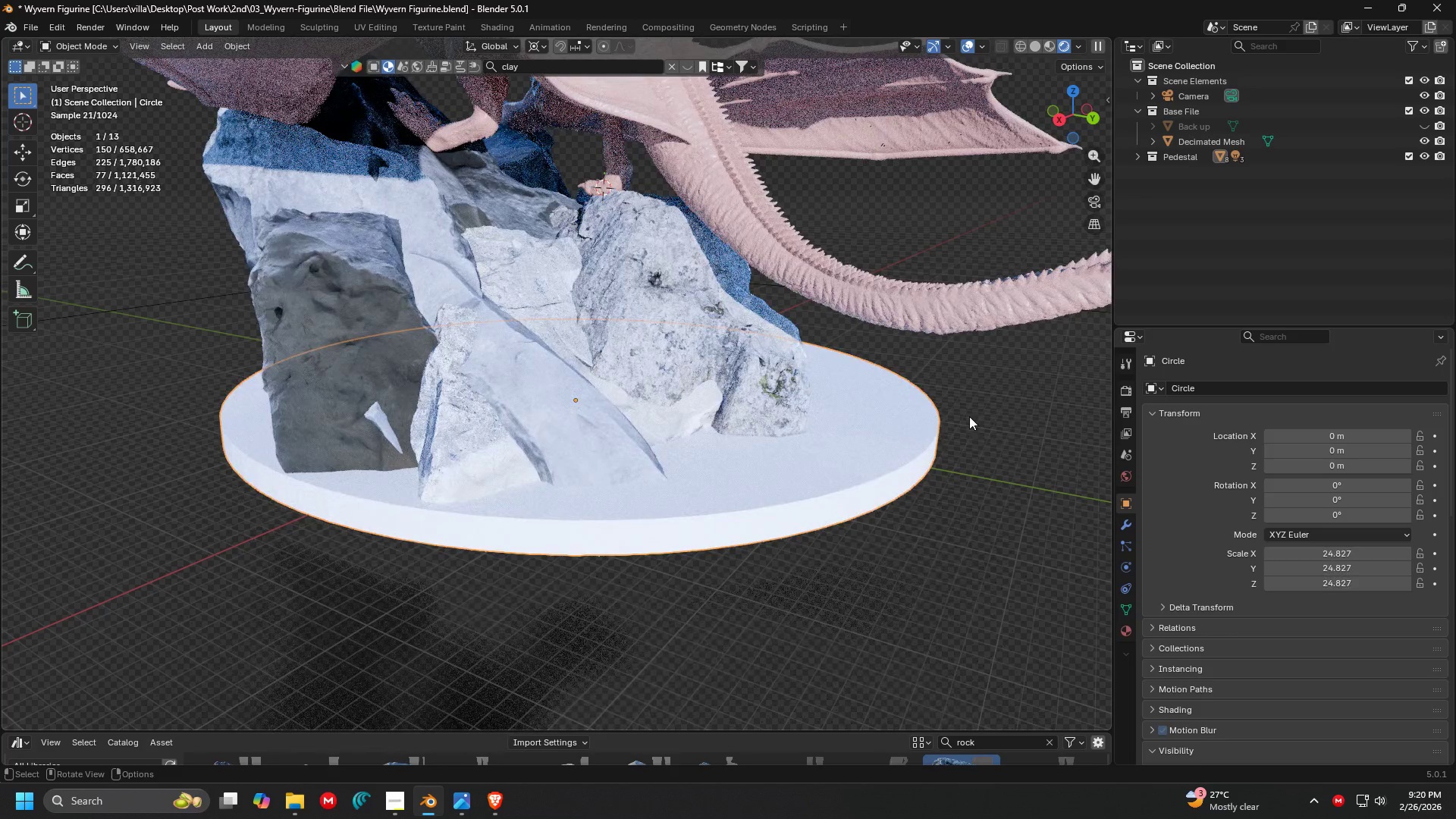 
left_click([984, 408])
 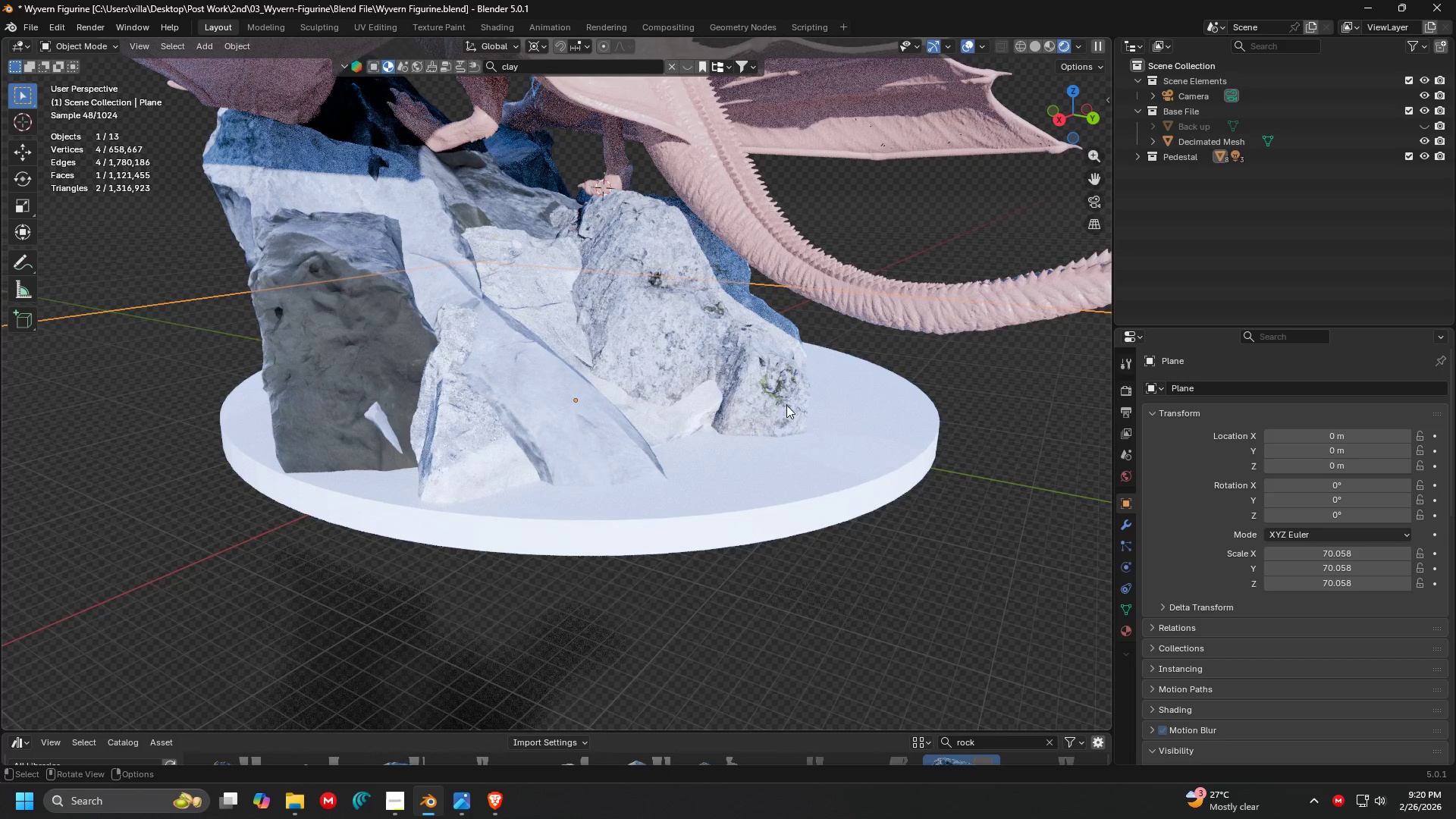 
left_click([584, 398])
 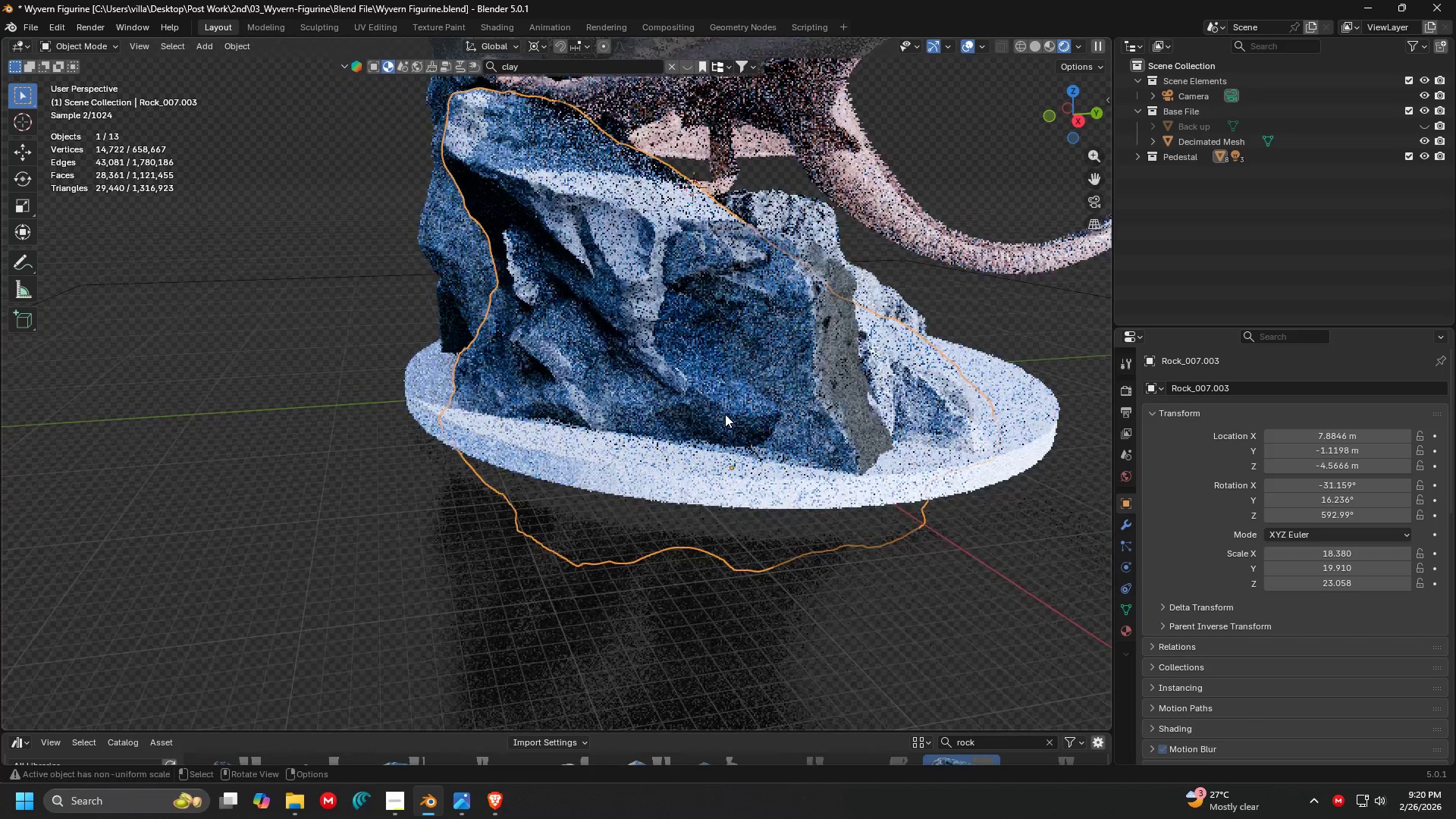 
left_click([568, 434])
 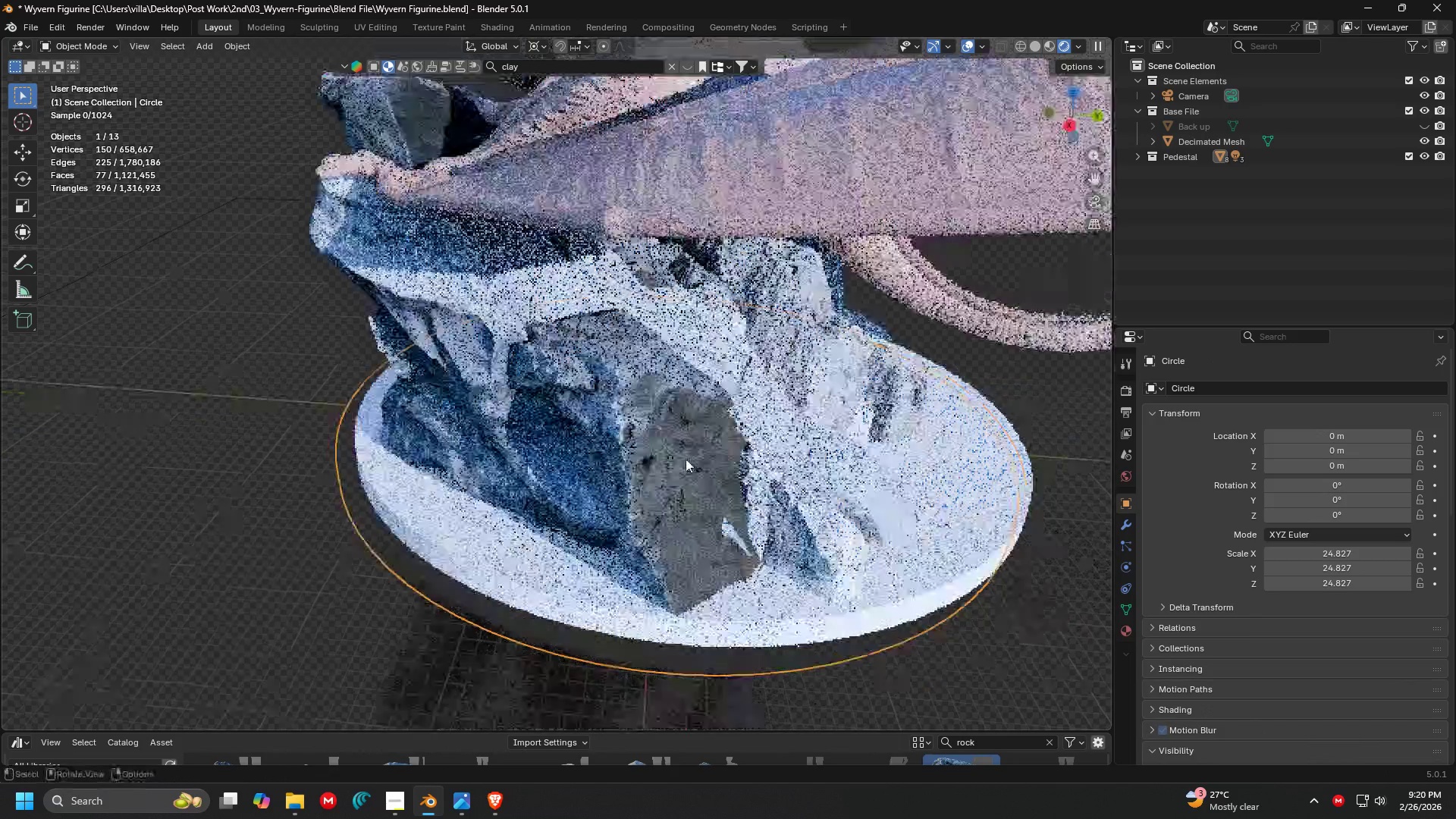 
left_click([762, 416])
 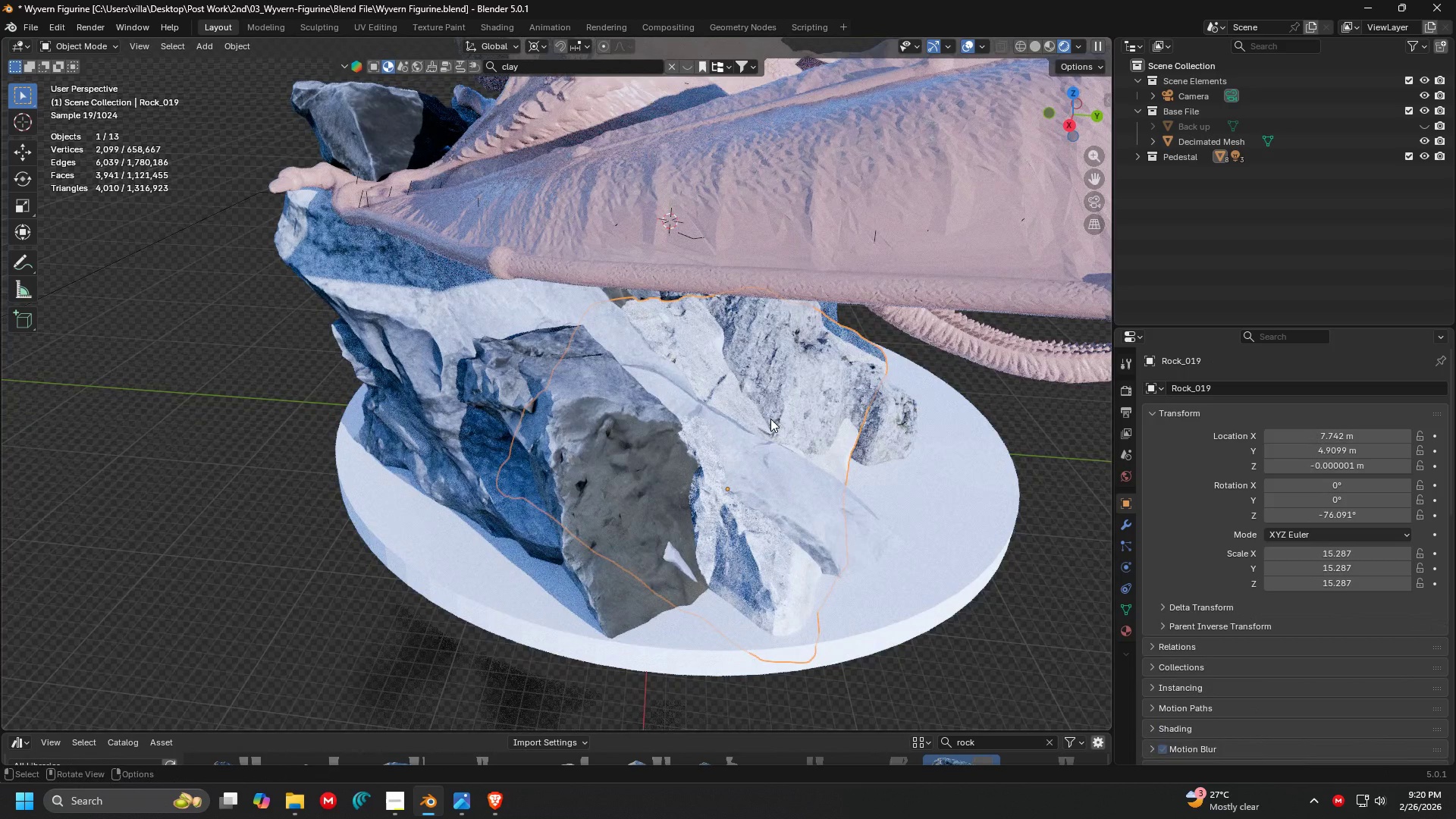 
key(Z)
 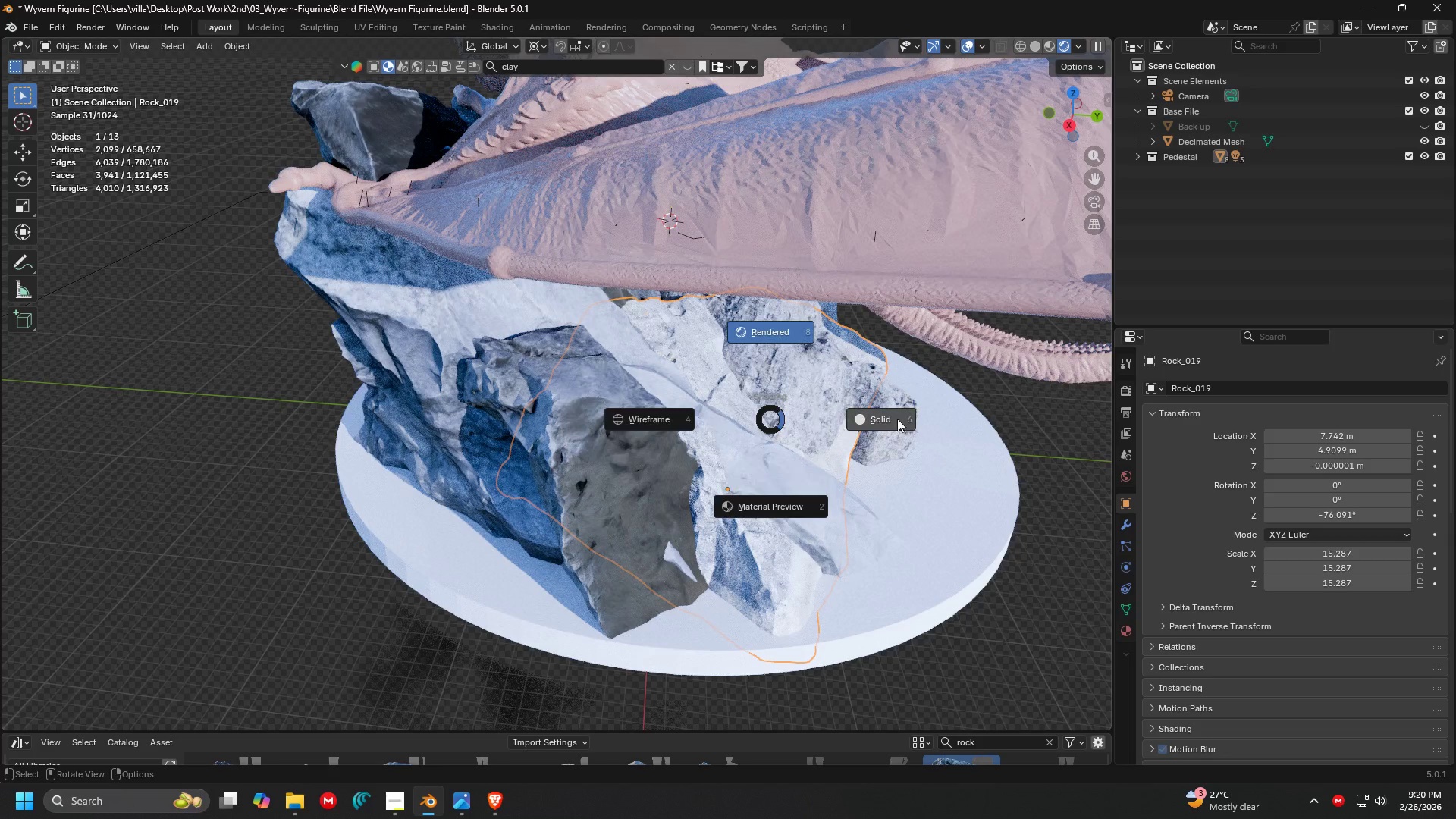 
left_click([900, 419])
 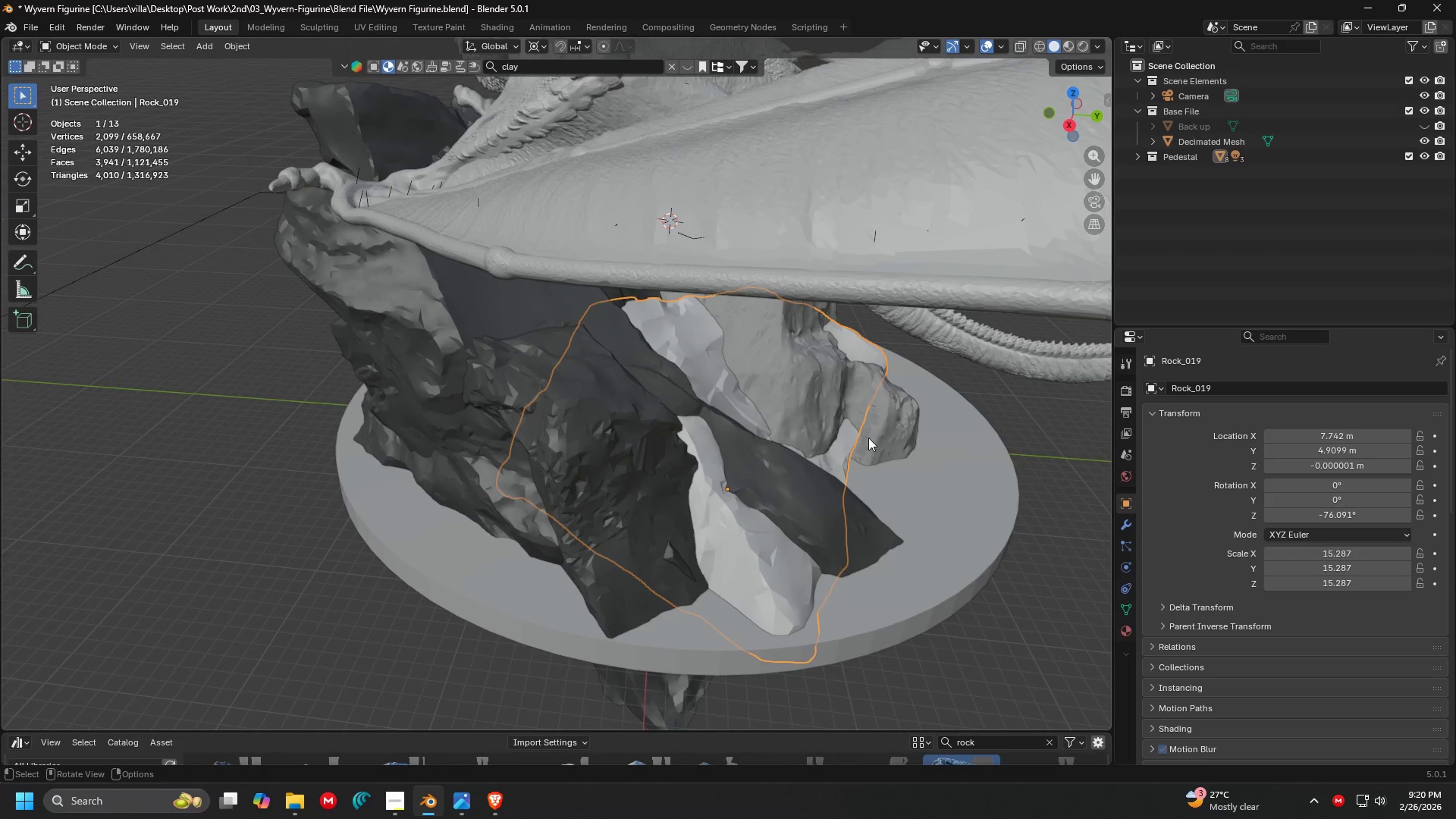 
key(Shift+ShiftLeft)
 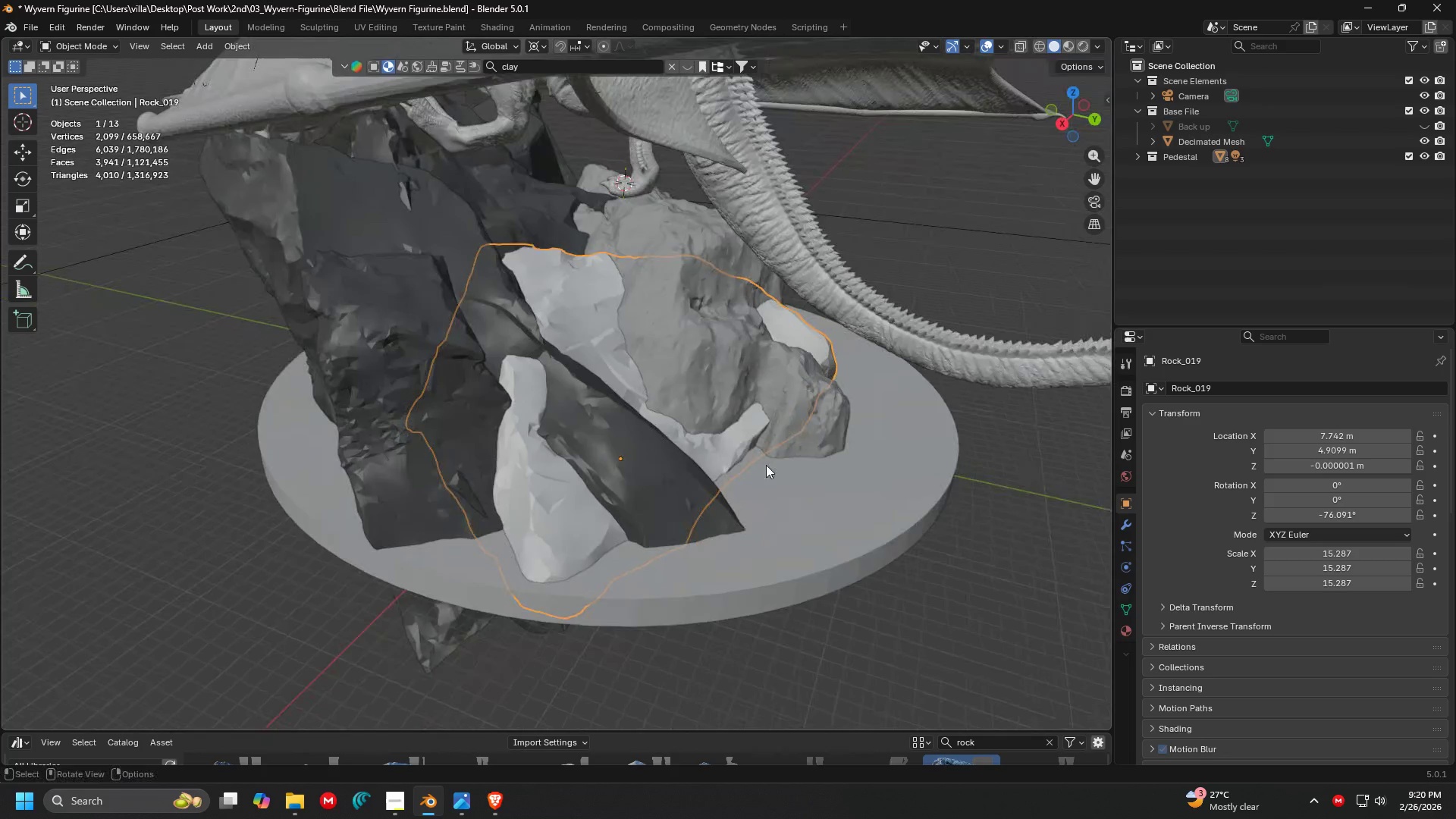 
left_click([848, 502])
 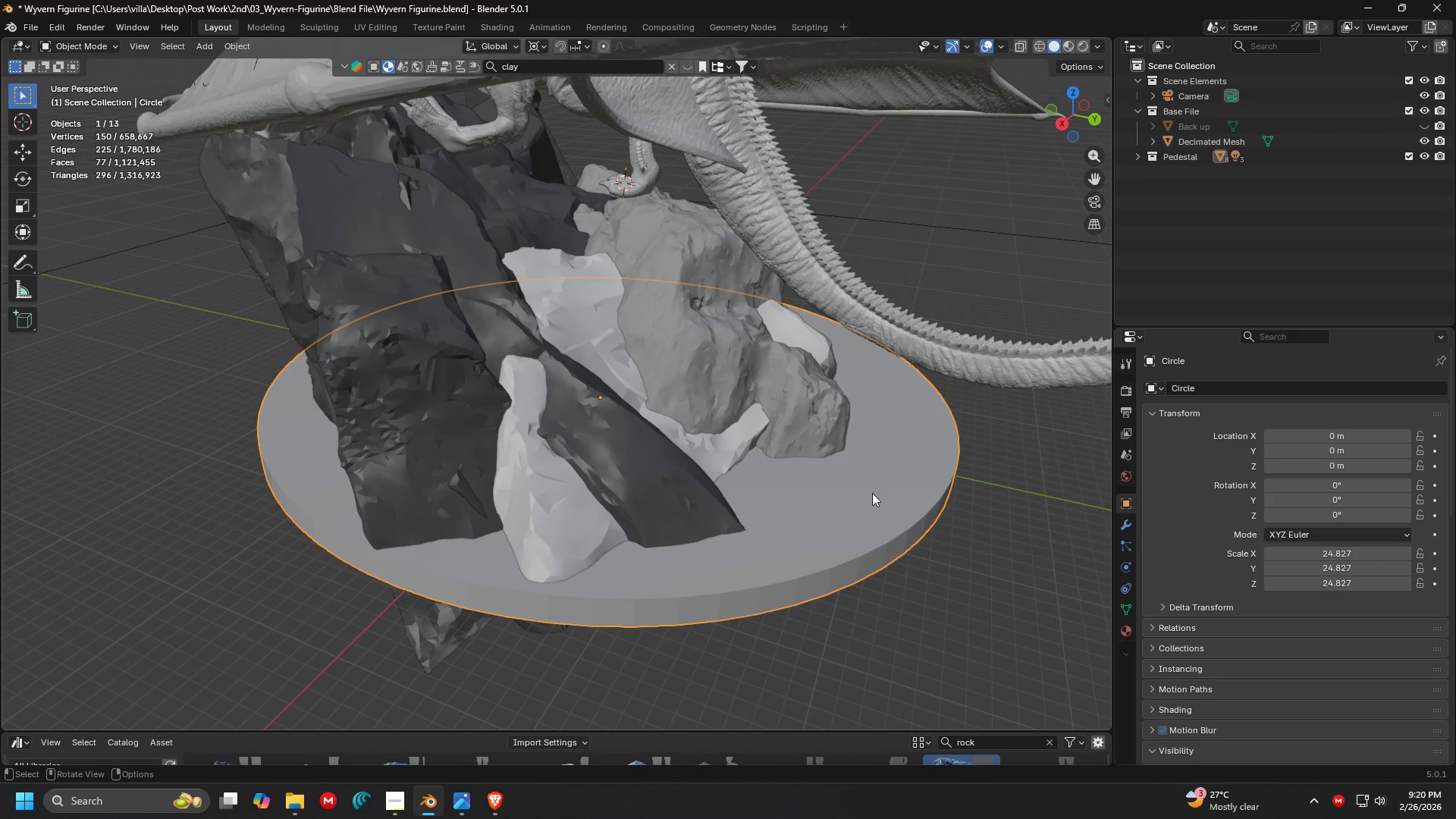 
key(Shift+ShiftLeft)
 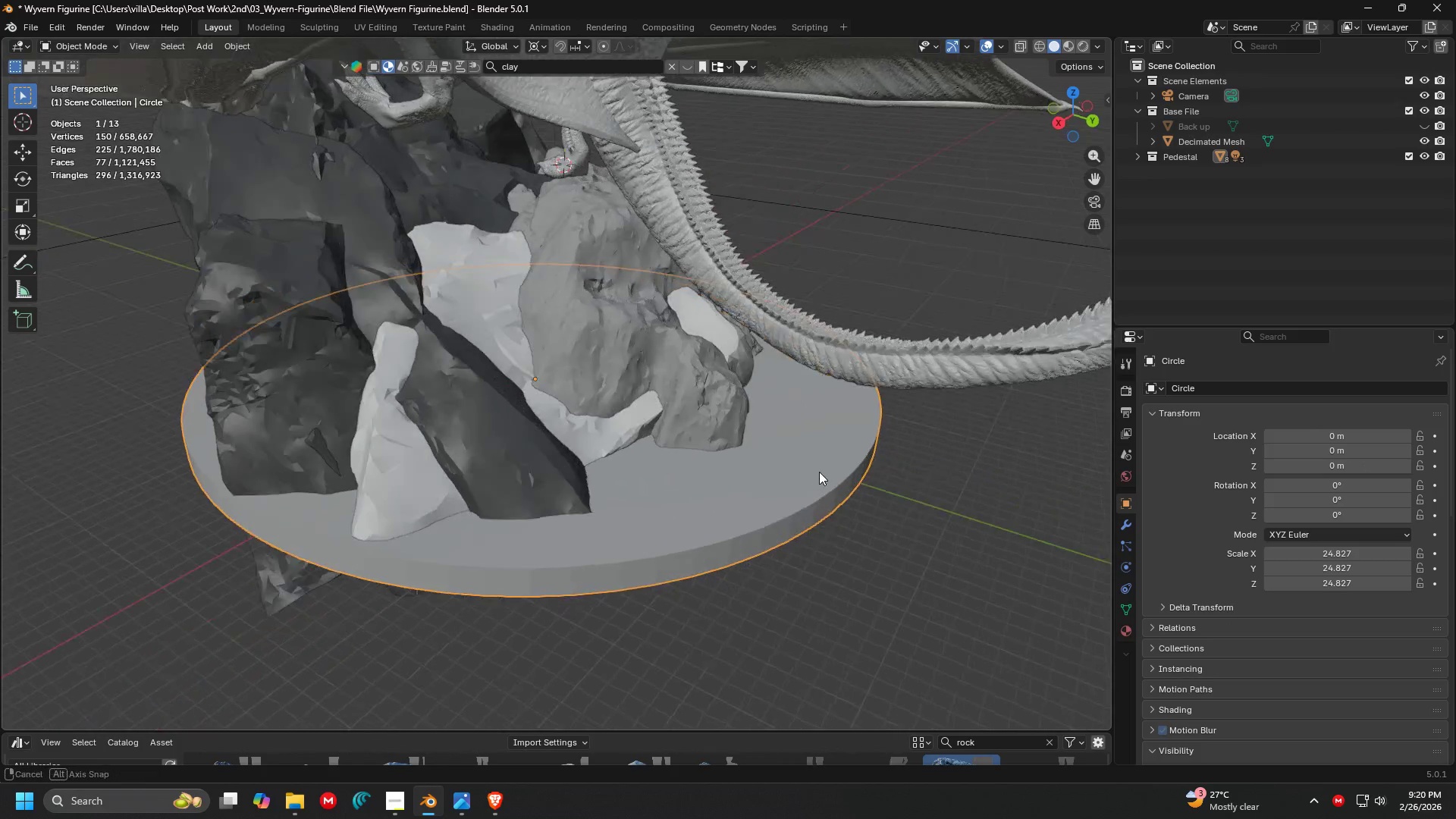 
key(Control+ControlLeft)
 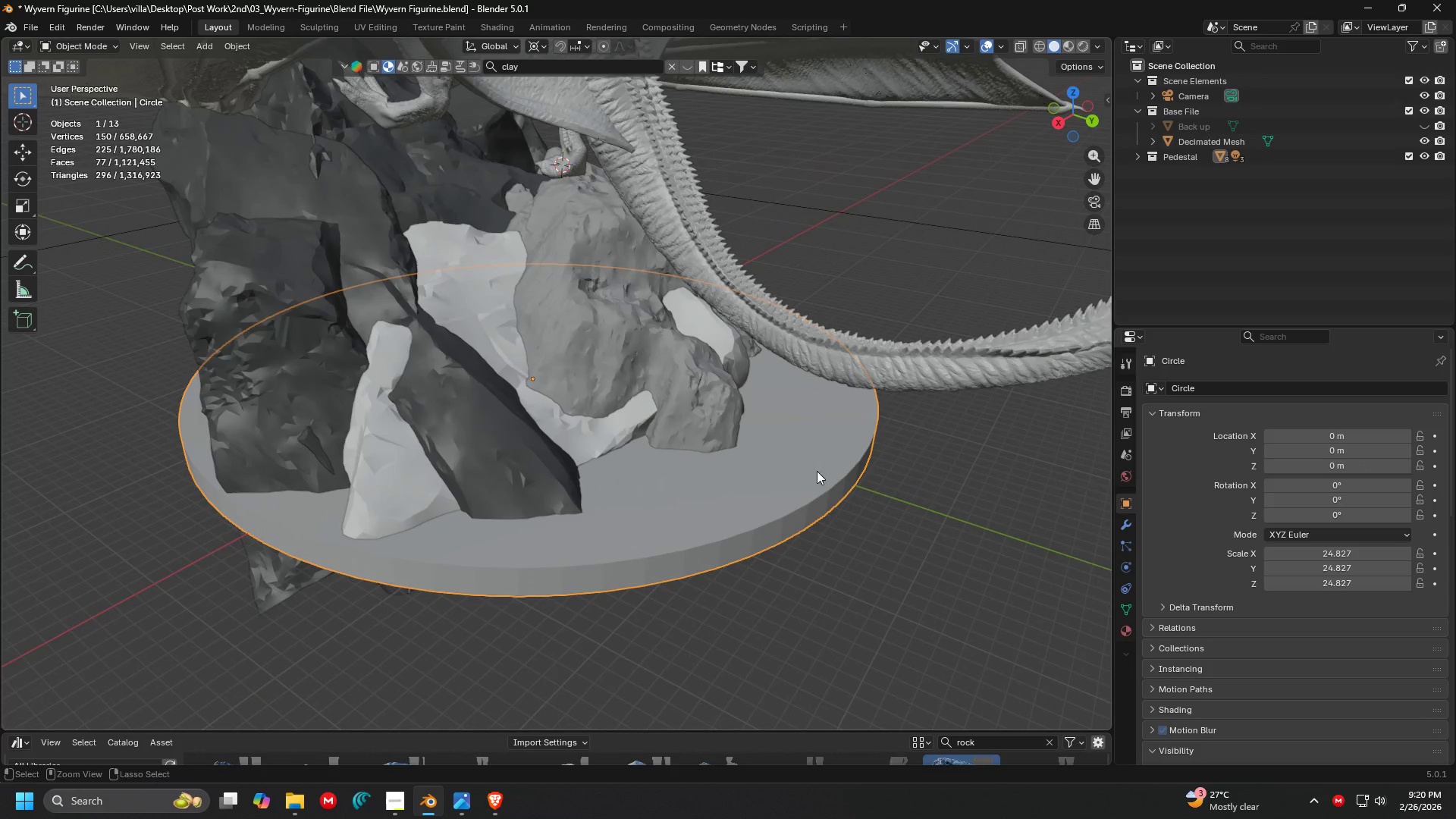 
key(Control+S)
 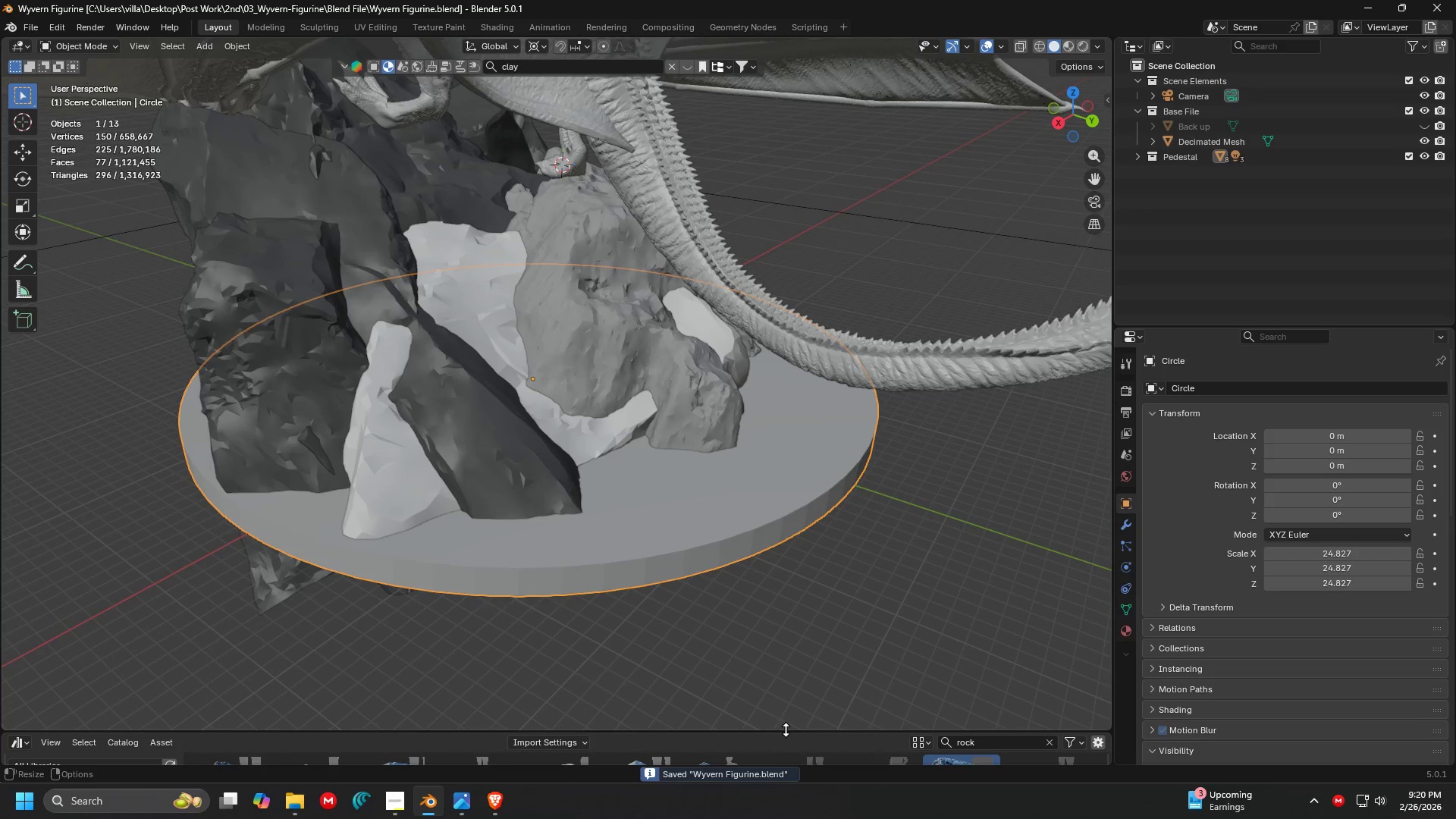 
left_click_drag(start_coordinate=[786, 730], to_coordinate=[773, 469])
 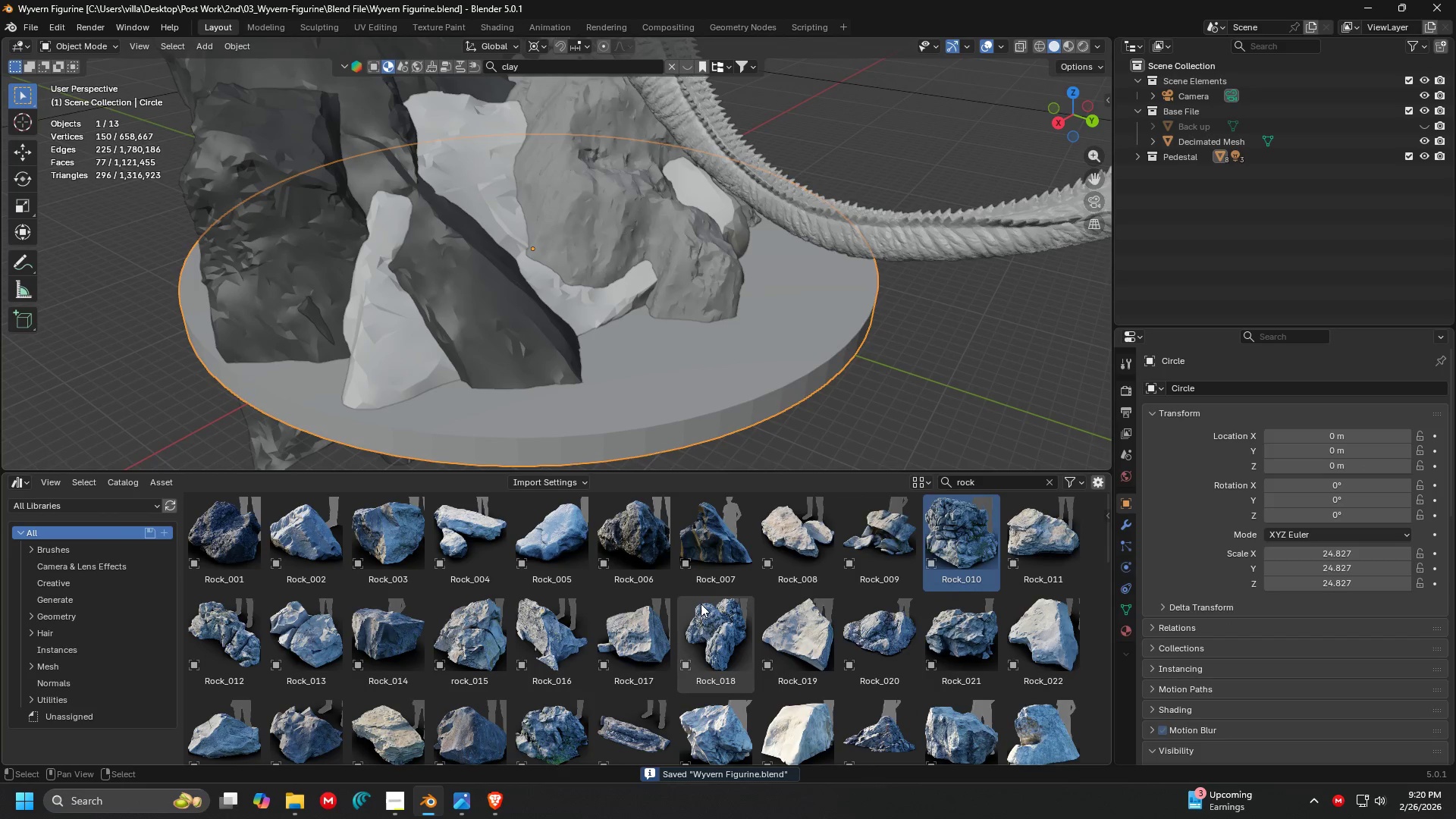 
scroll: coordinate [551, 596], scroll_direction: down, amount: 15.0
 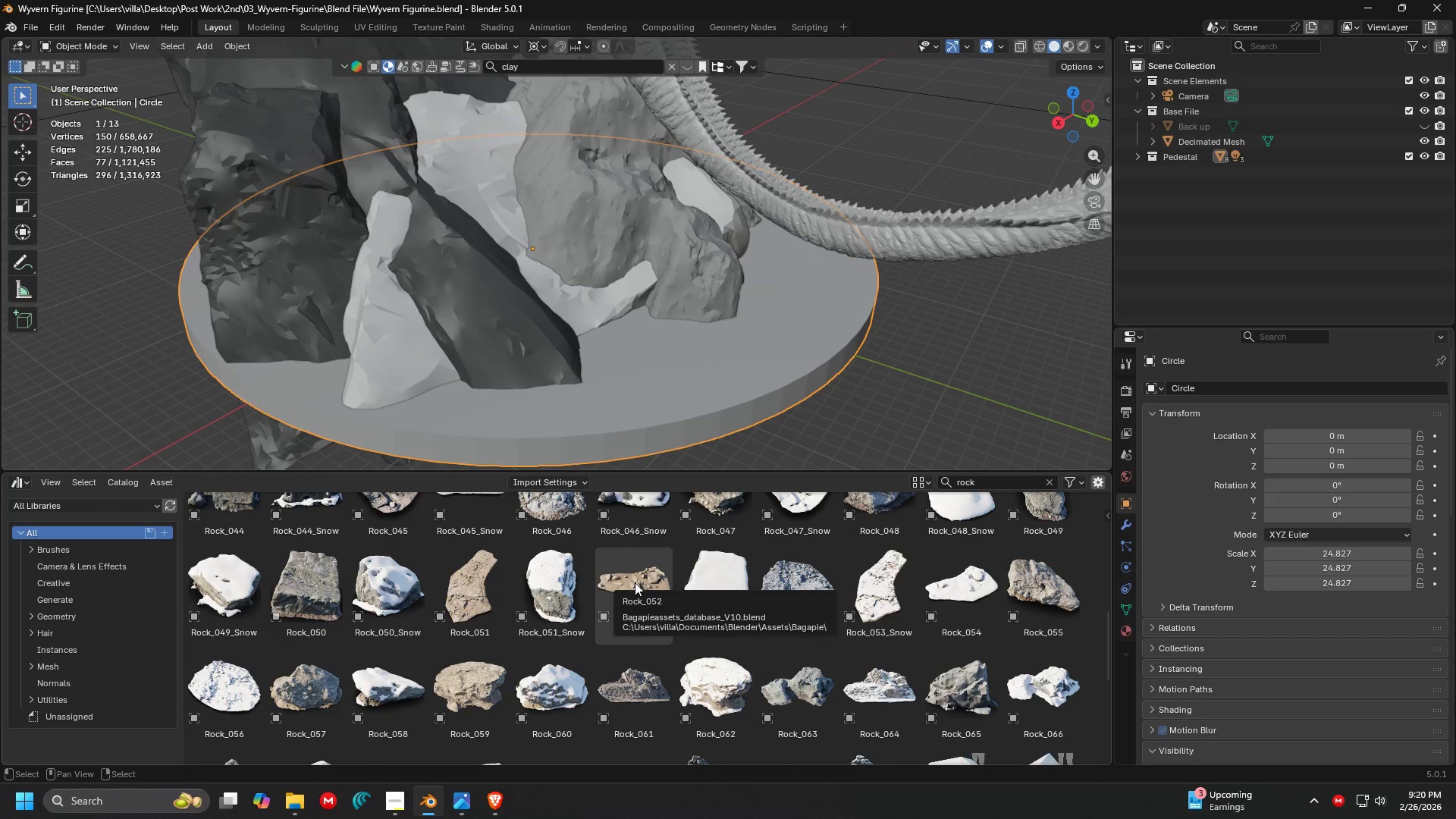 
left_click_drag(start_coordinate=[657, 592], to_coordinate=[681, 368])
 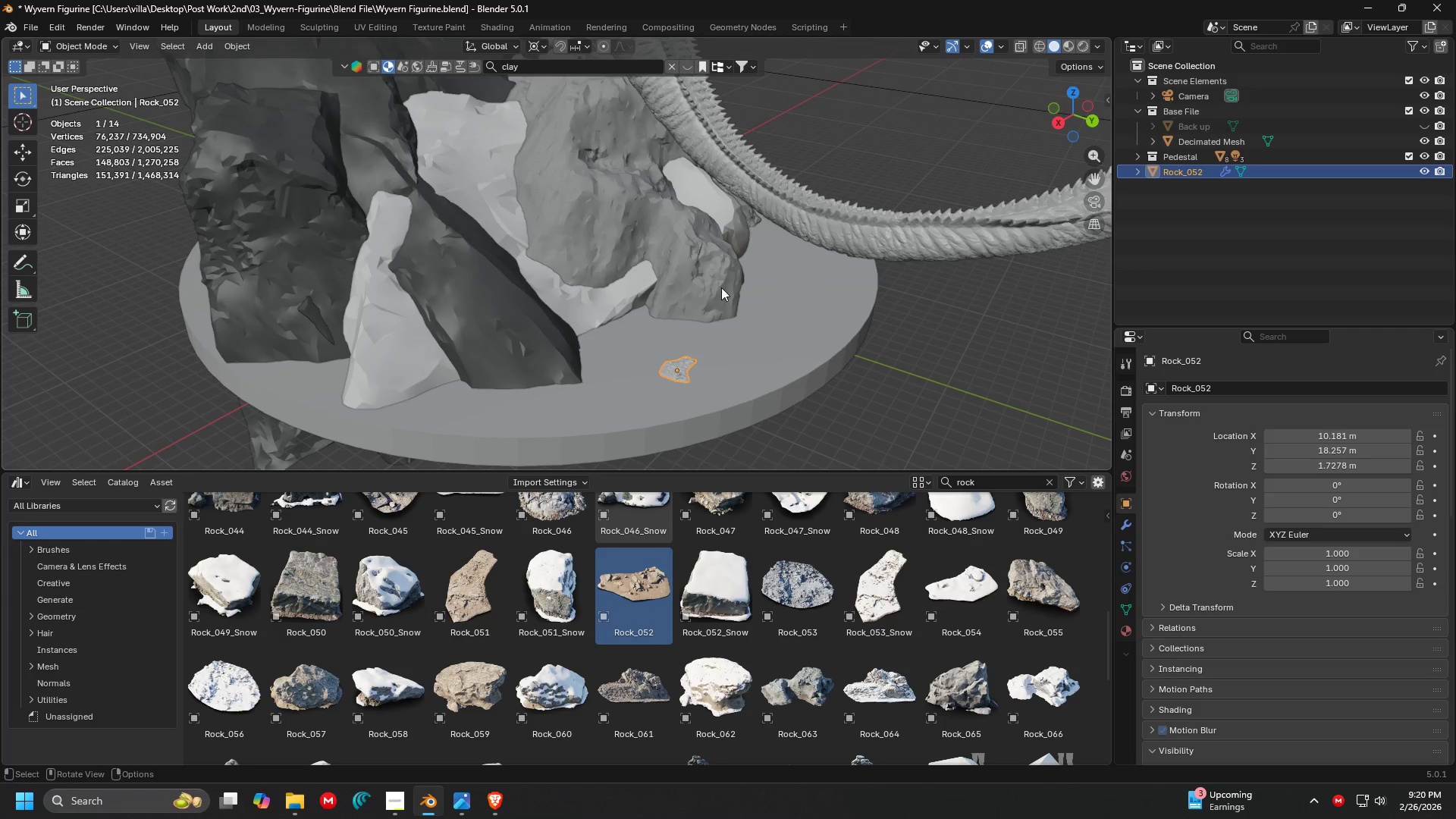 
wait(5.89)
 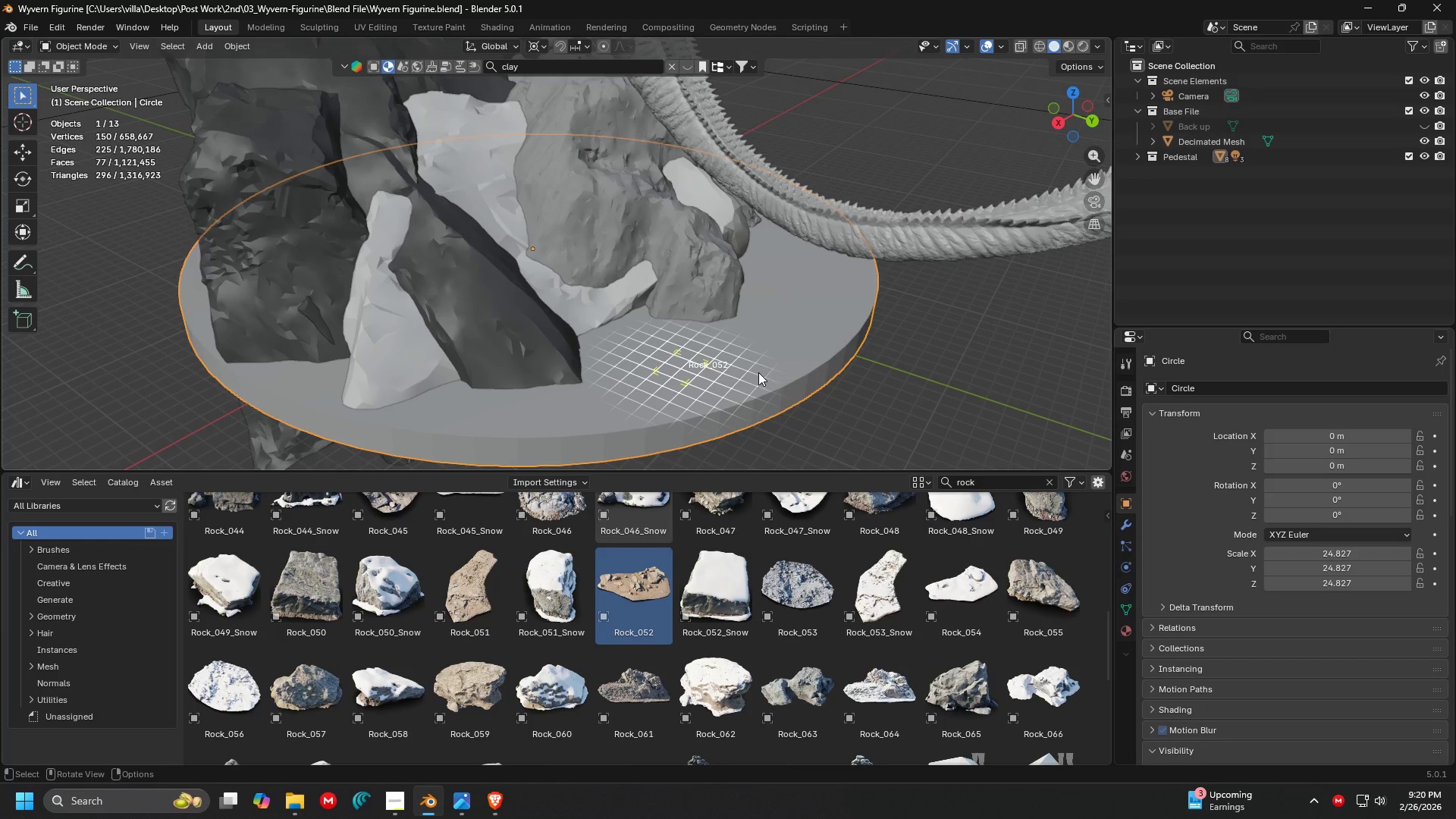 
left_click_drag(start_coordinate=[727, 473], to_coordinate=[786, 689])
 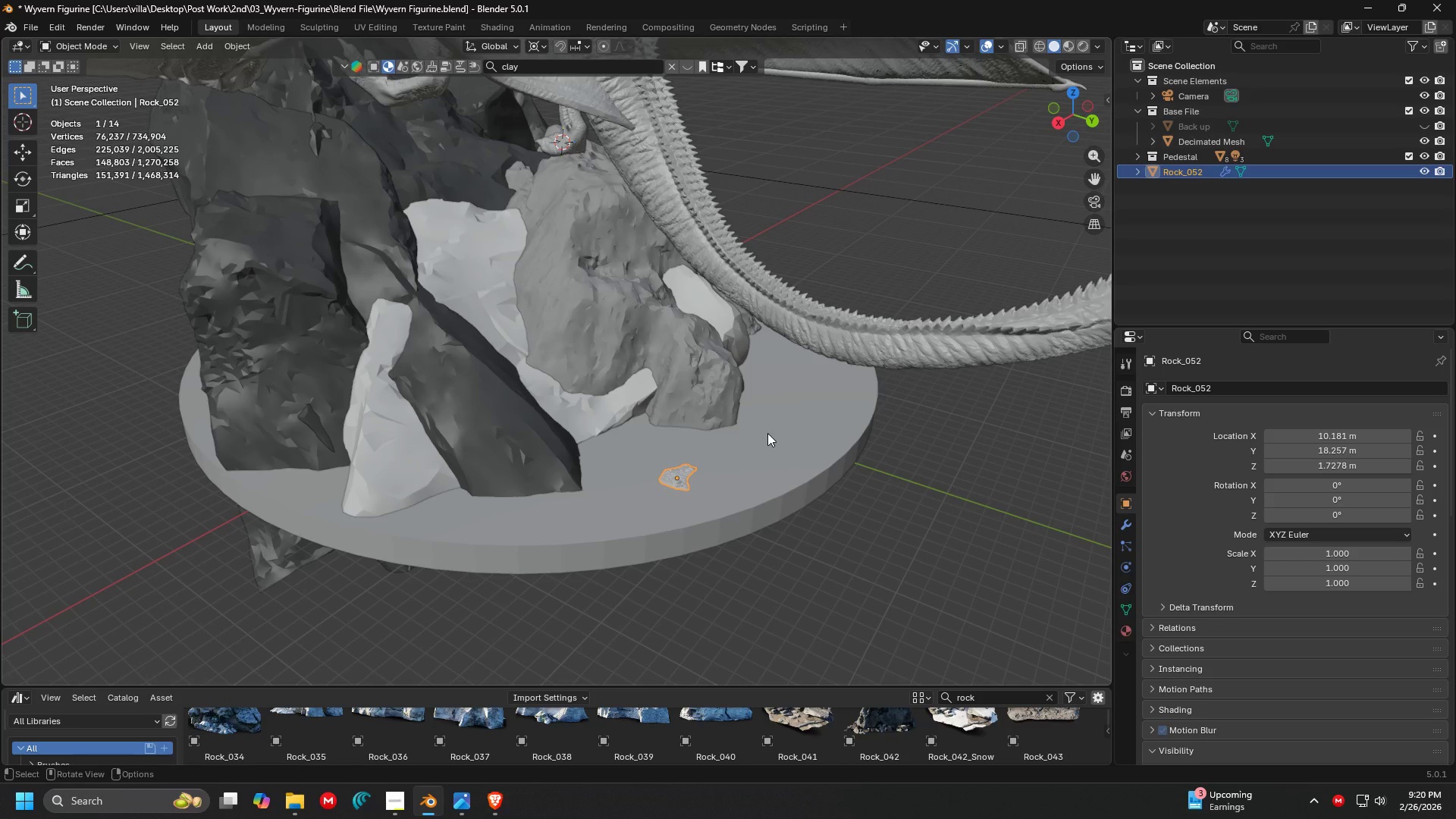 
type(s)
key(Escape)
type(Ssrz)
 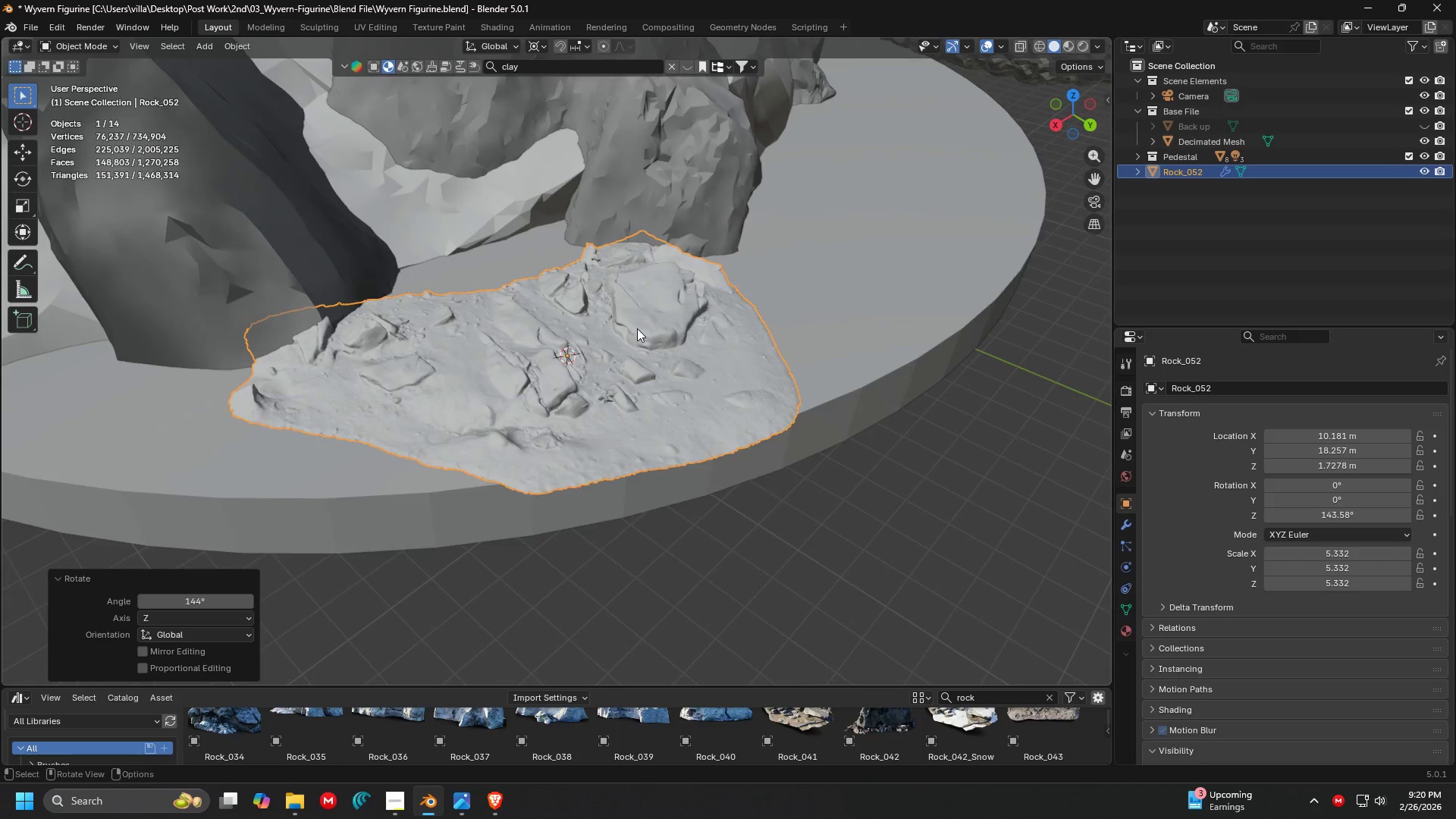 
 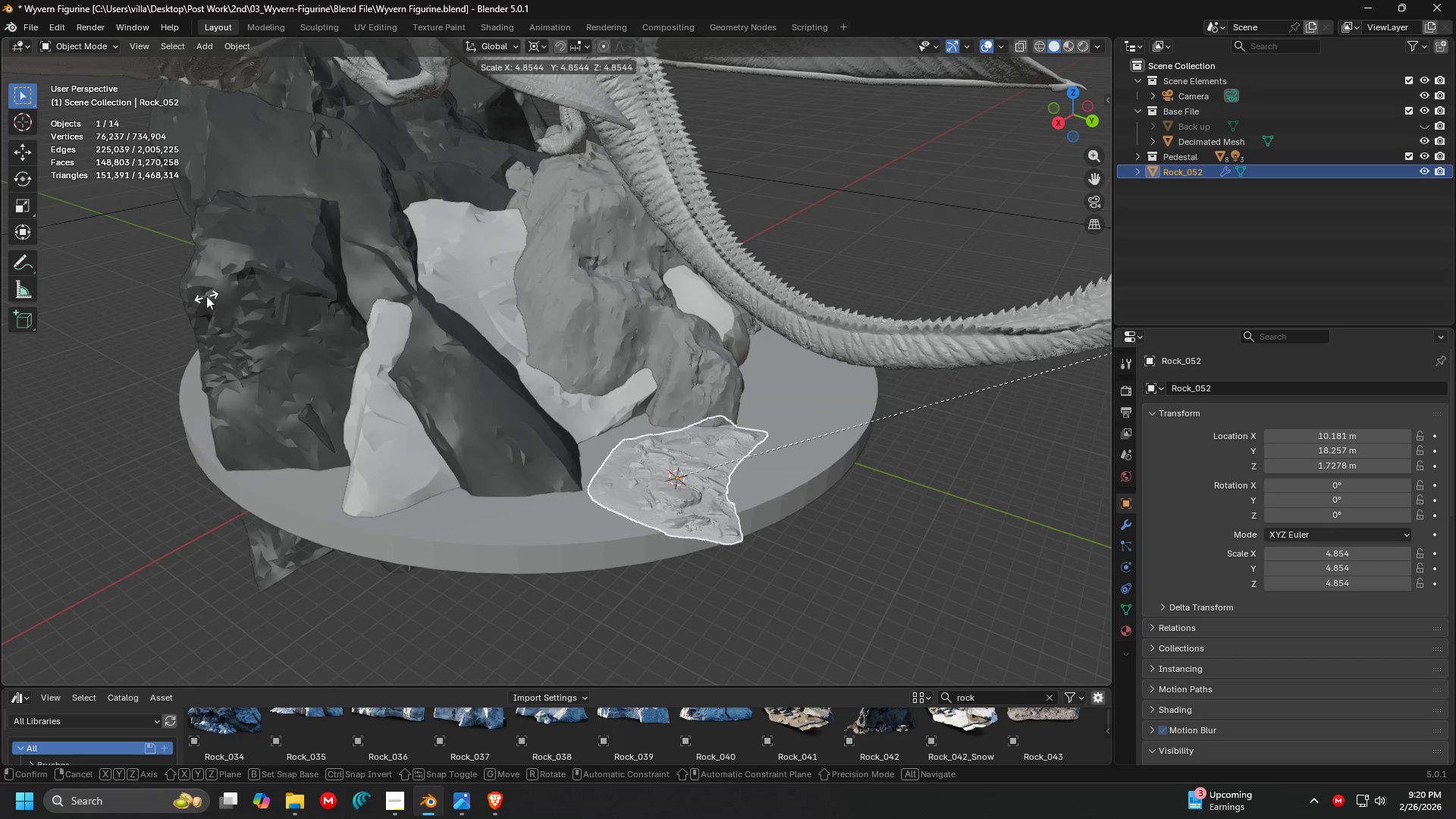 
left_click_drag(start_coordinate=[273, 297], to_coordinate=[278, 299])
 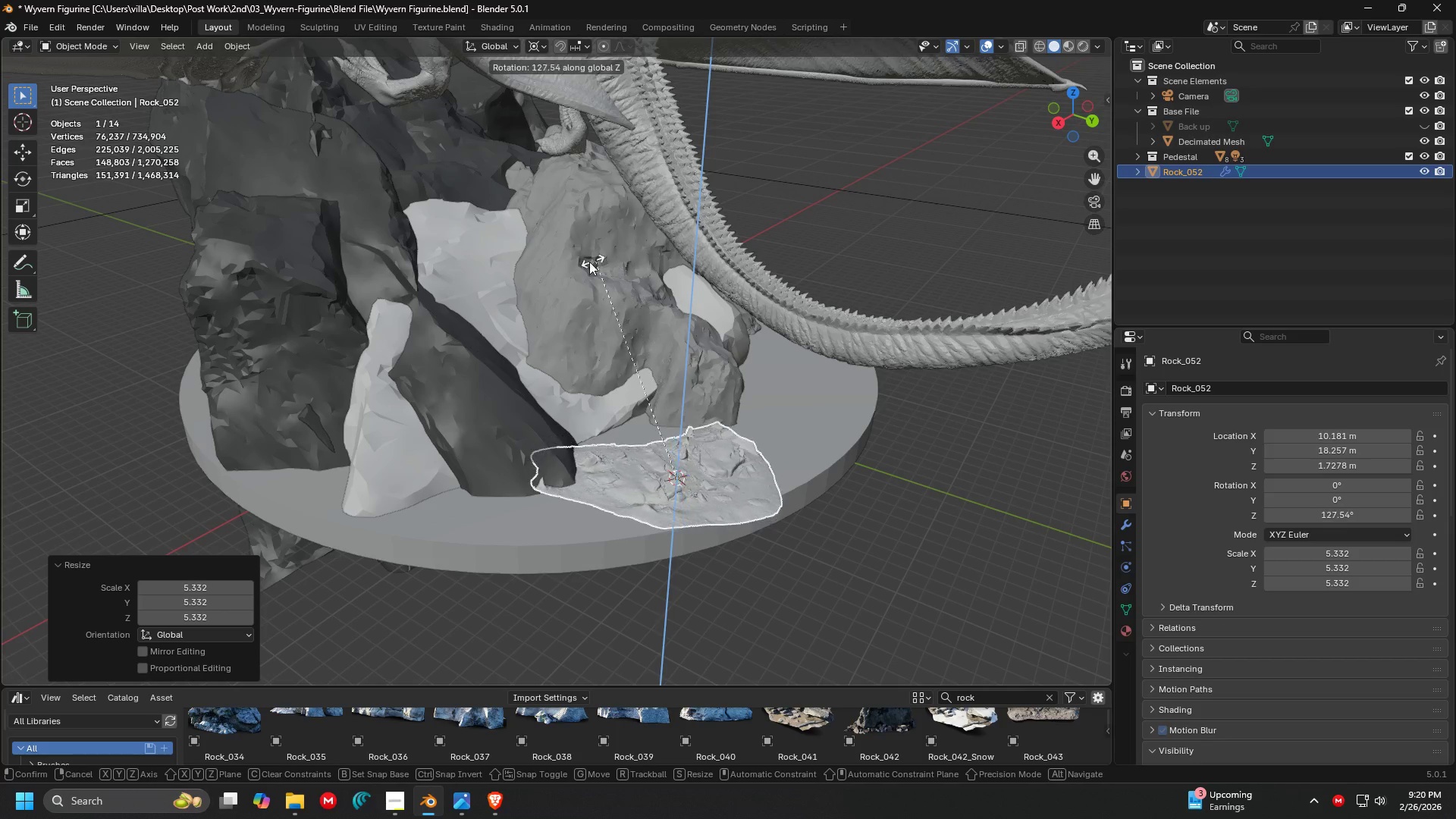 
scroll: coordinate [604, 345], scroll_direction: up, amount: 3.0
 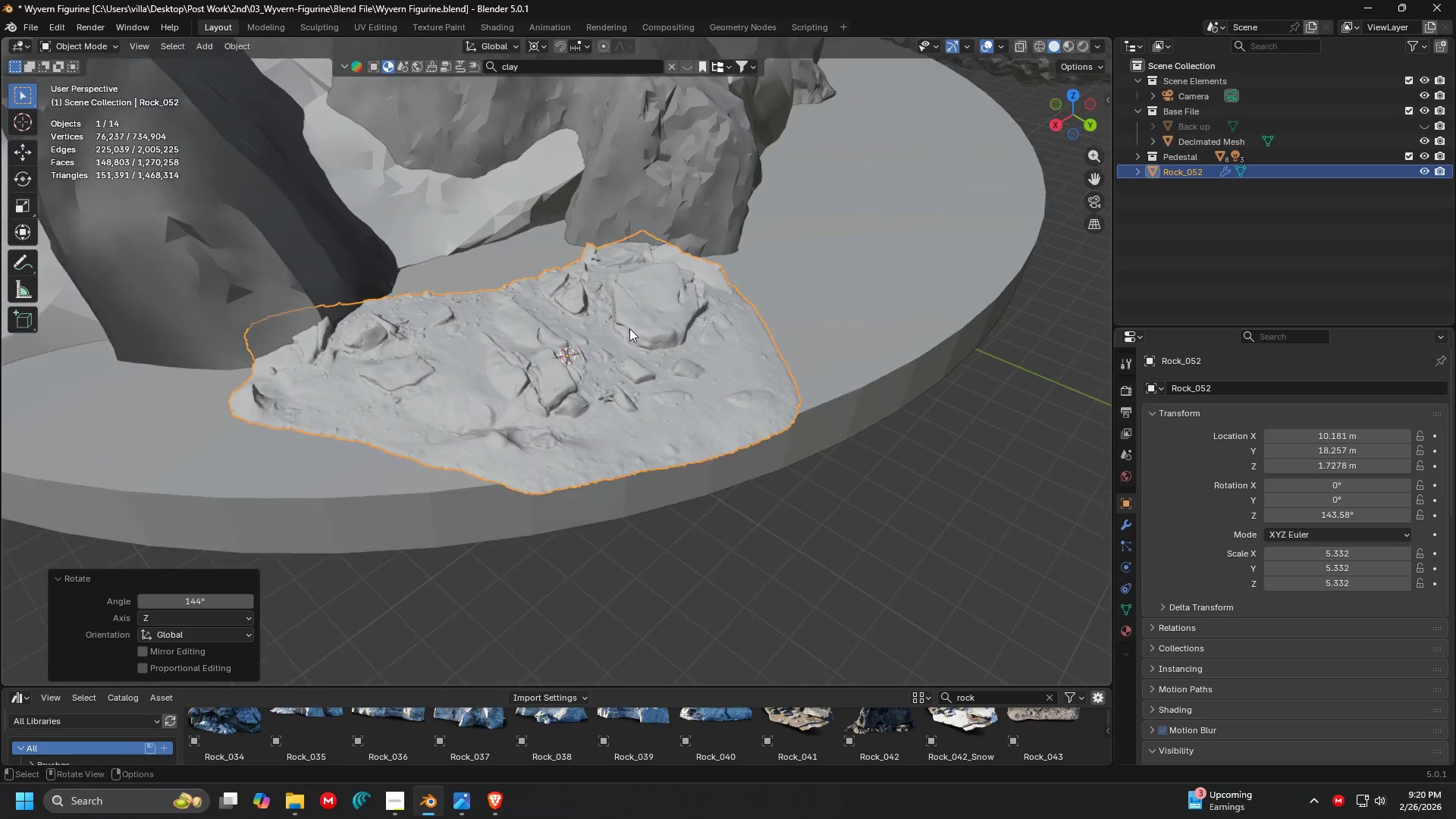 
key(S)
 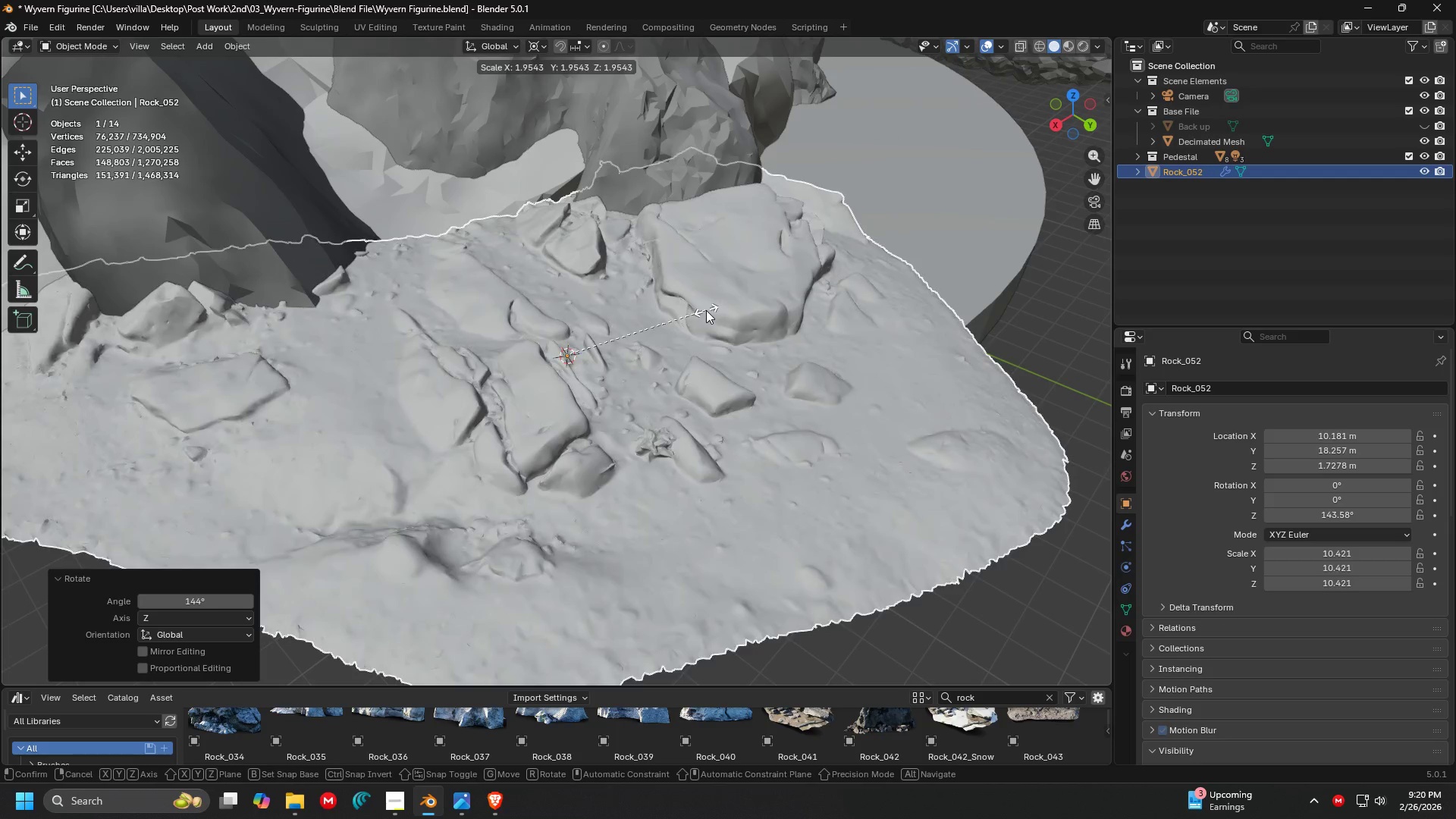 
left_click([706, 310])
 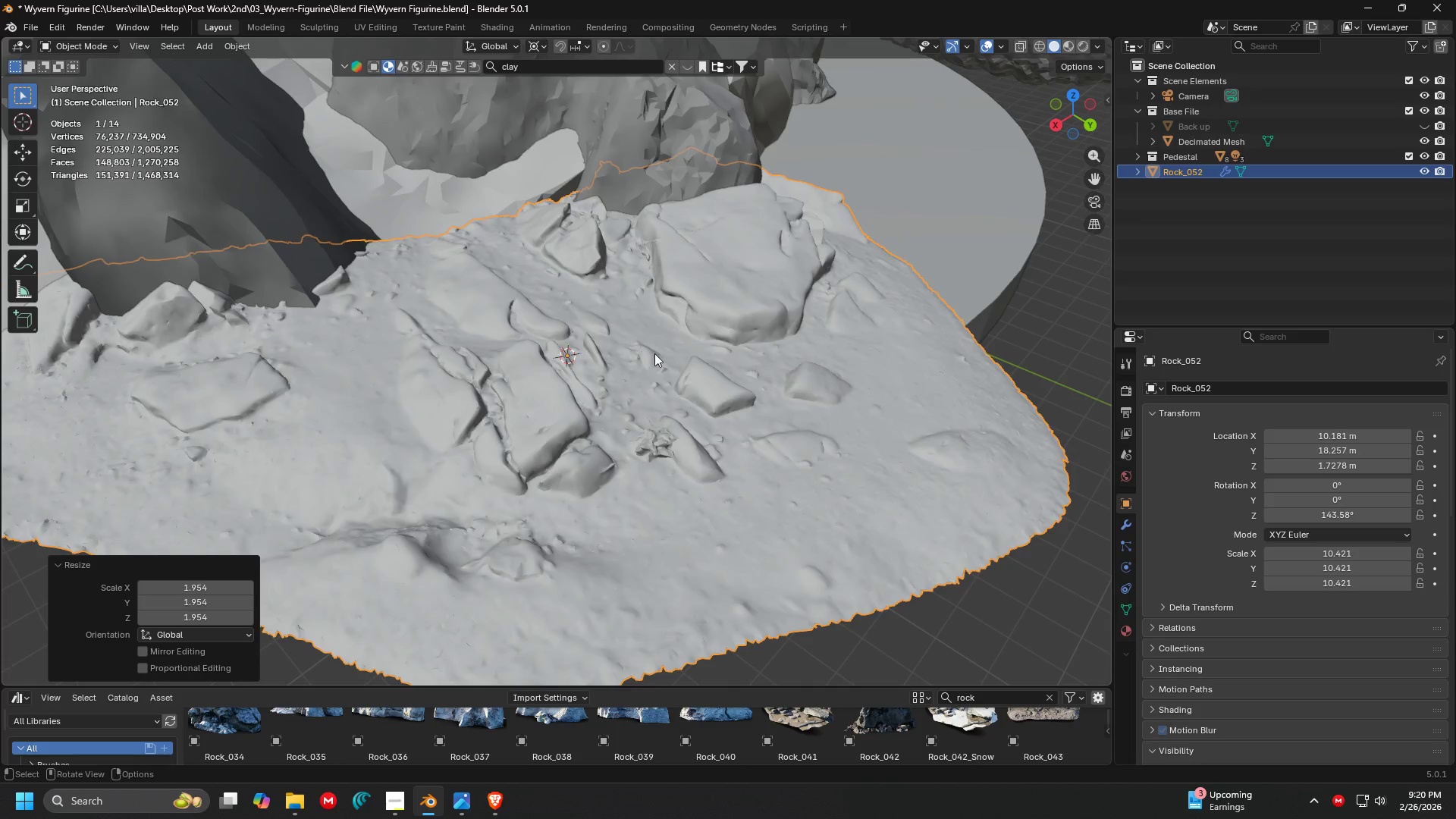 
scroll: coordinate [654, 353], scroll_direction: down, amount: 2.0
 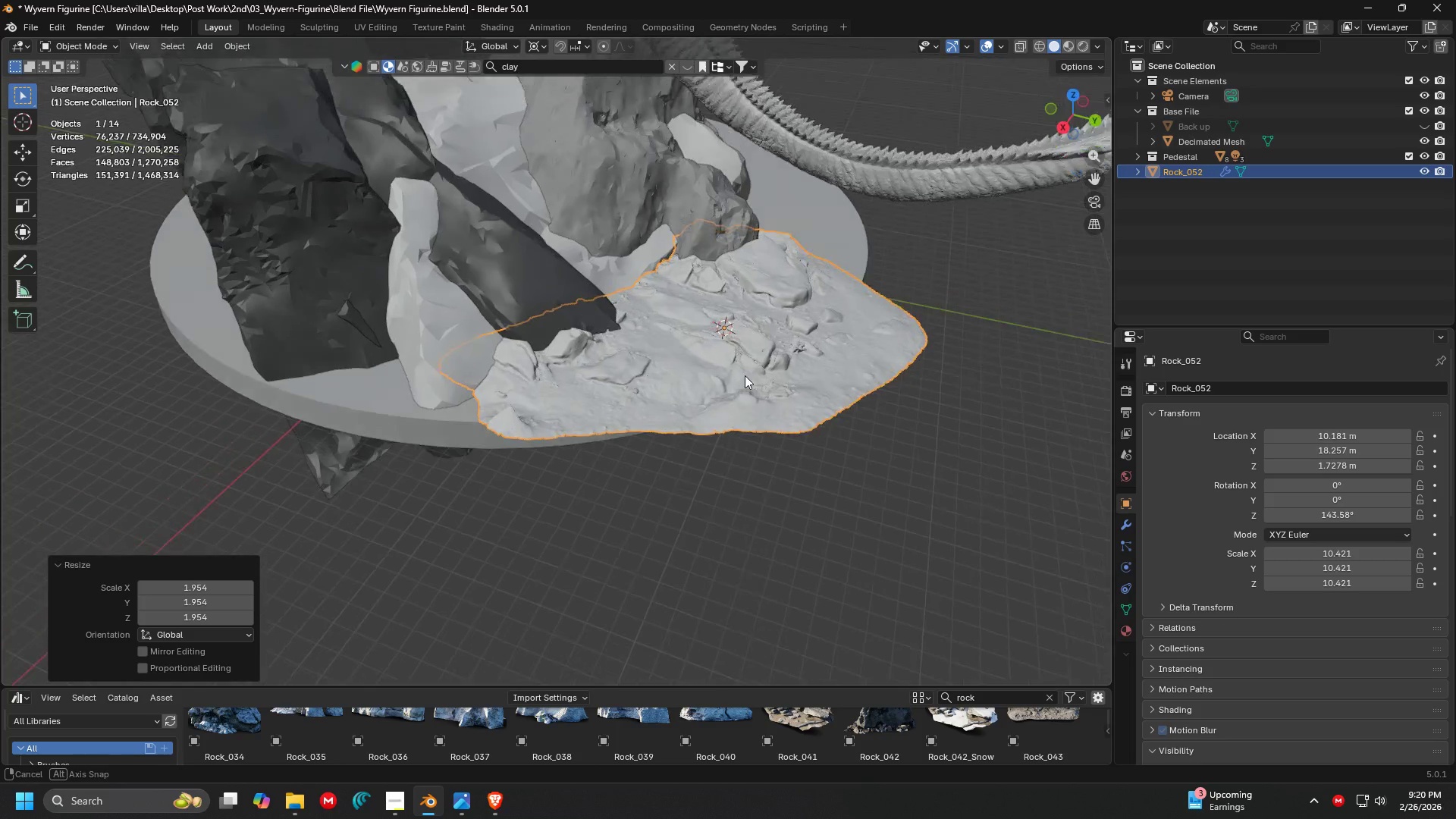 
key(G)
 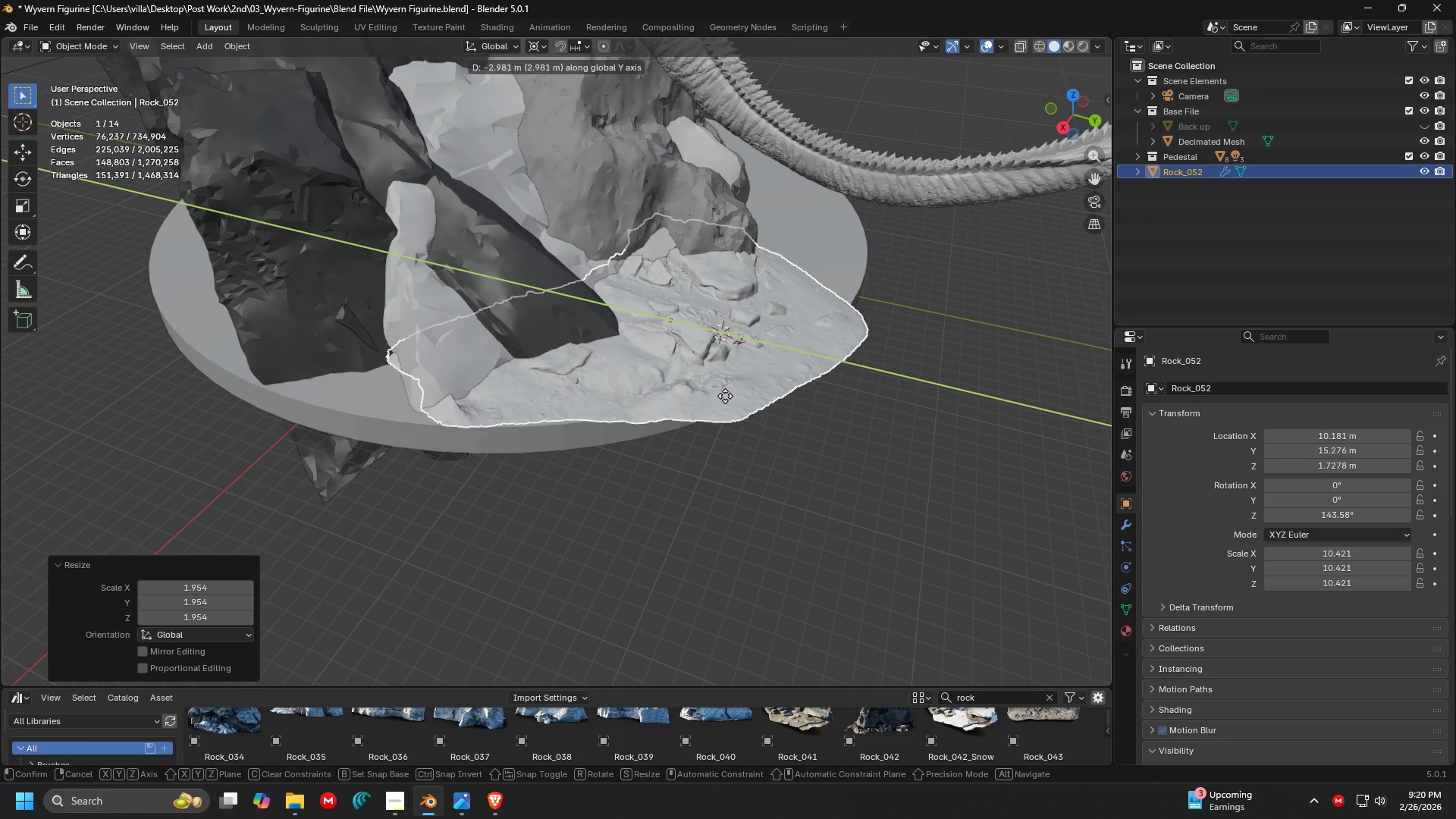 
left_click([736, 398])
 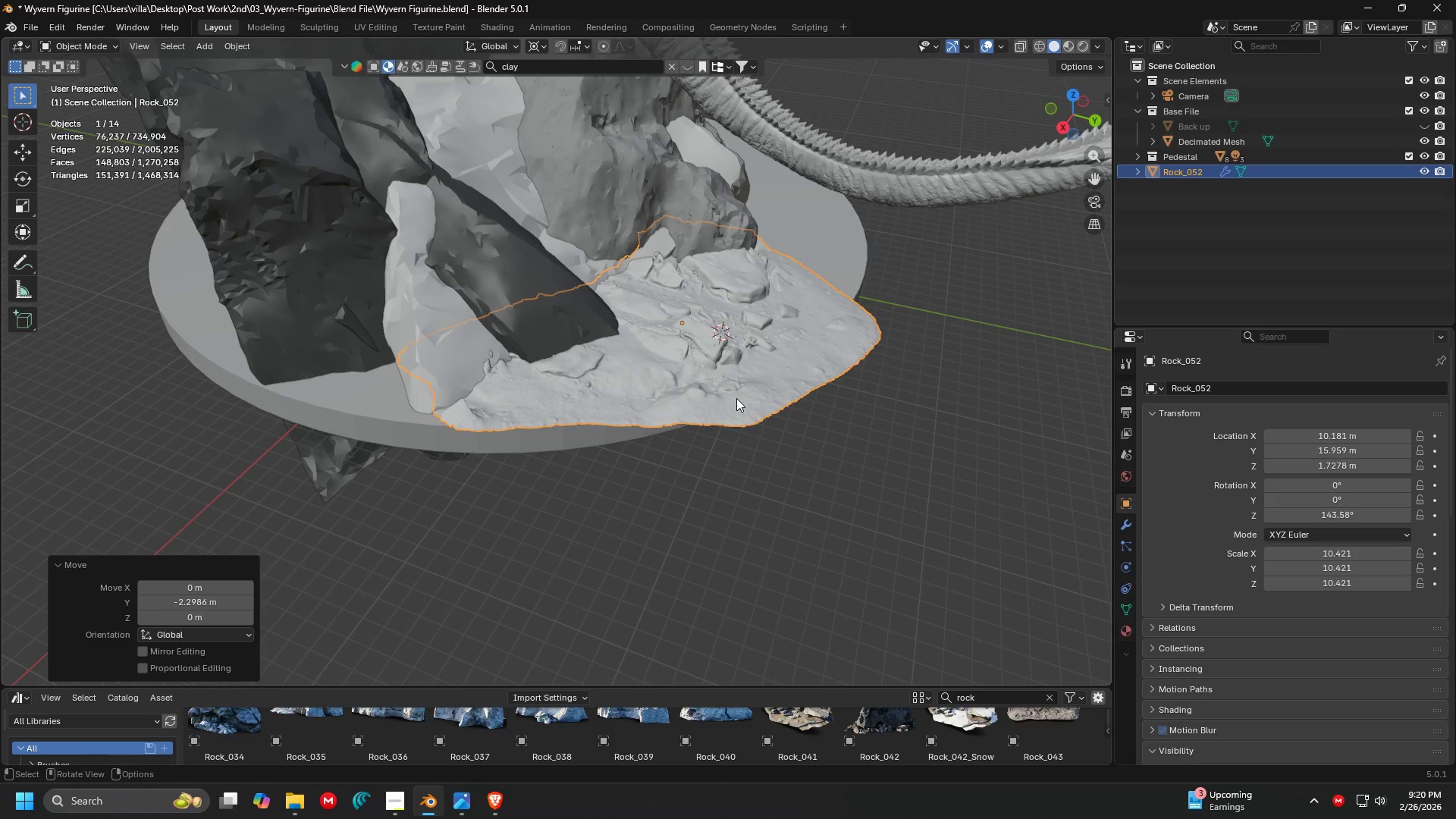 
key(Shift+ShiftLeft)
 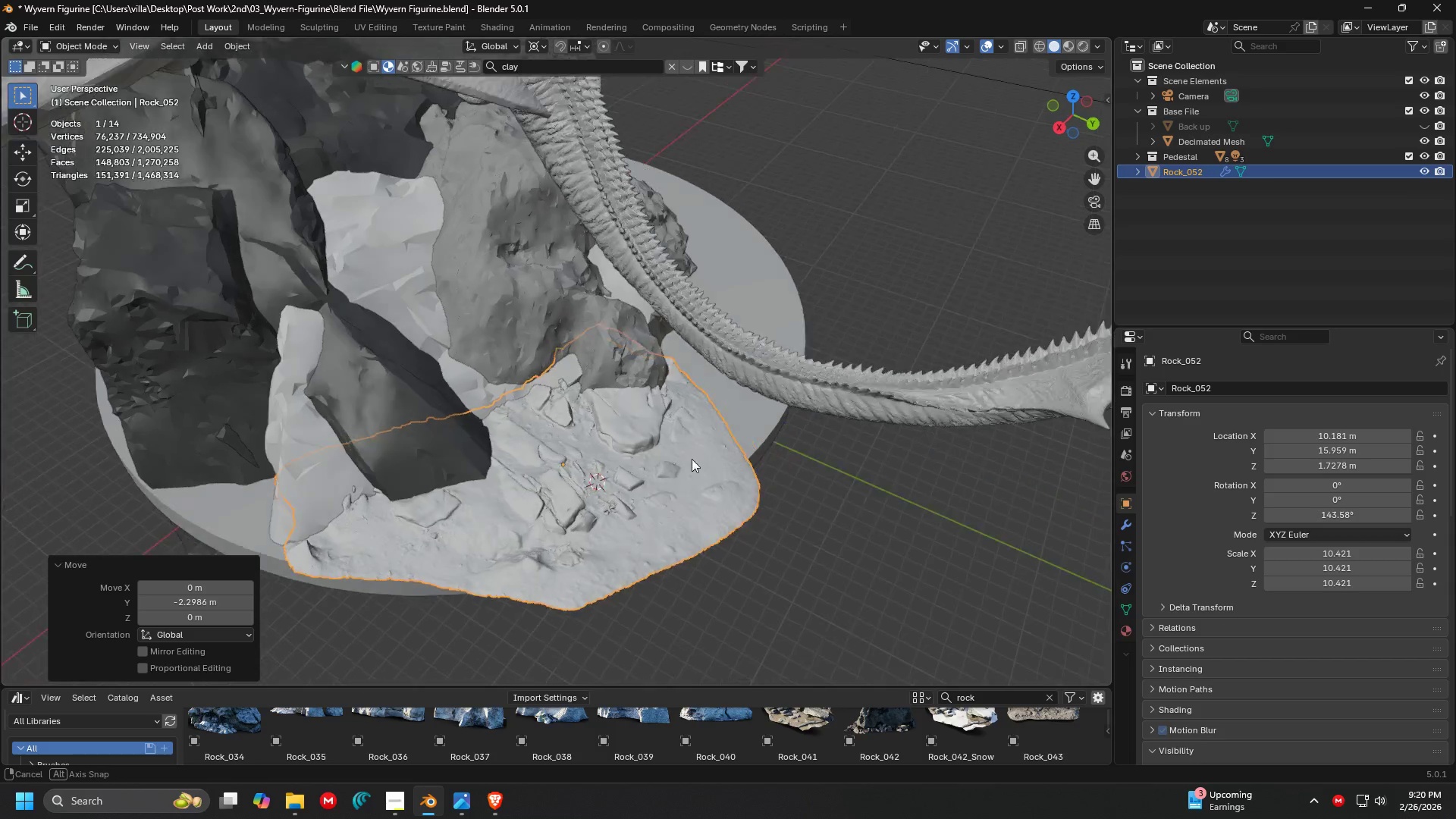 
key(Shift+ShiftLeft)
 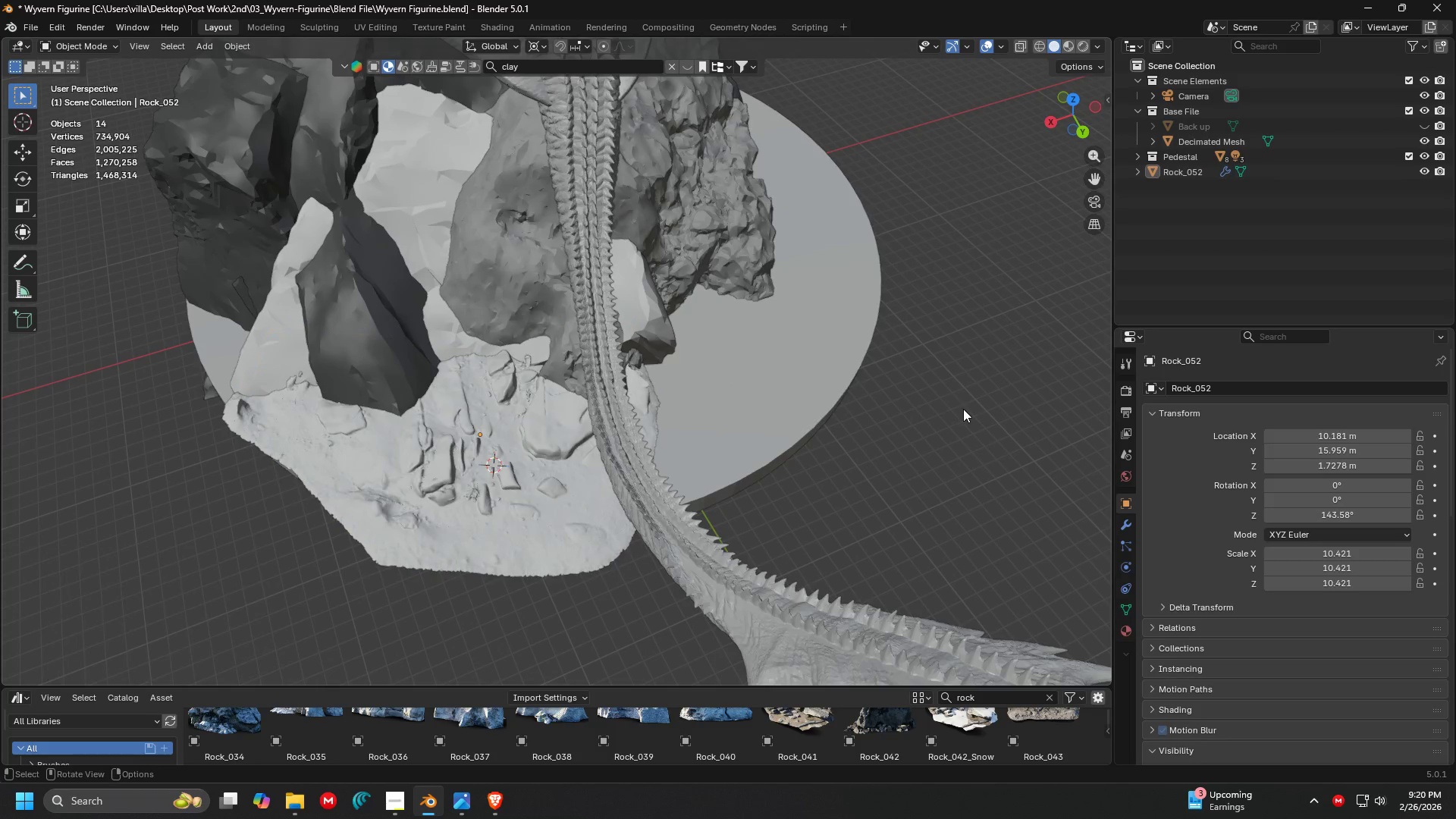 
double_click([550, 450])
 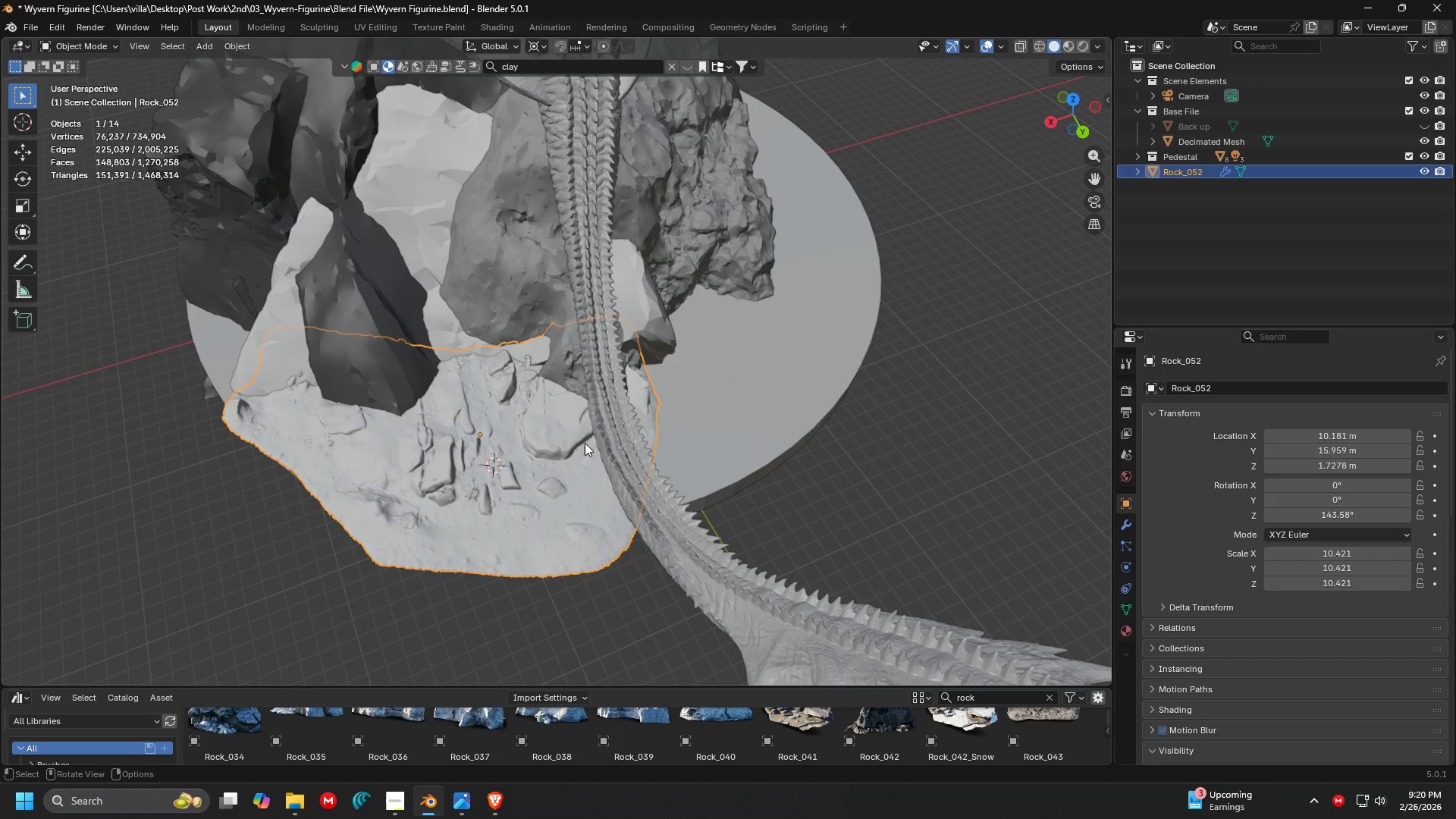 
key(7)
 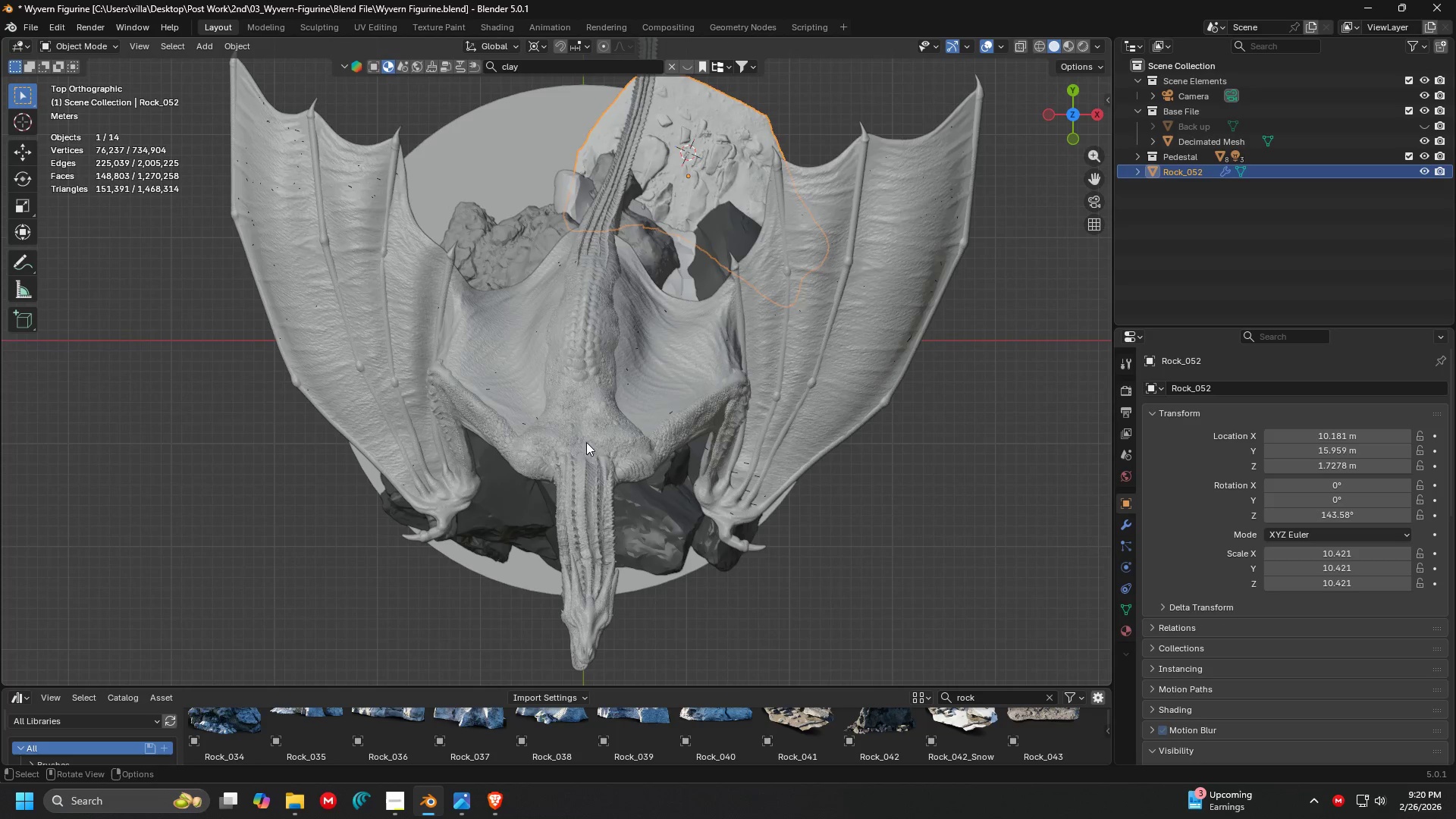 
hold_key(key=ShiftLeft, duration=0.72)
scroll: coordinate [639, 400], scroll_direction: up, amount: 1.0
 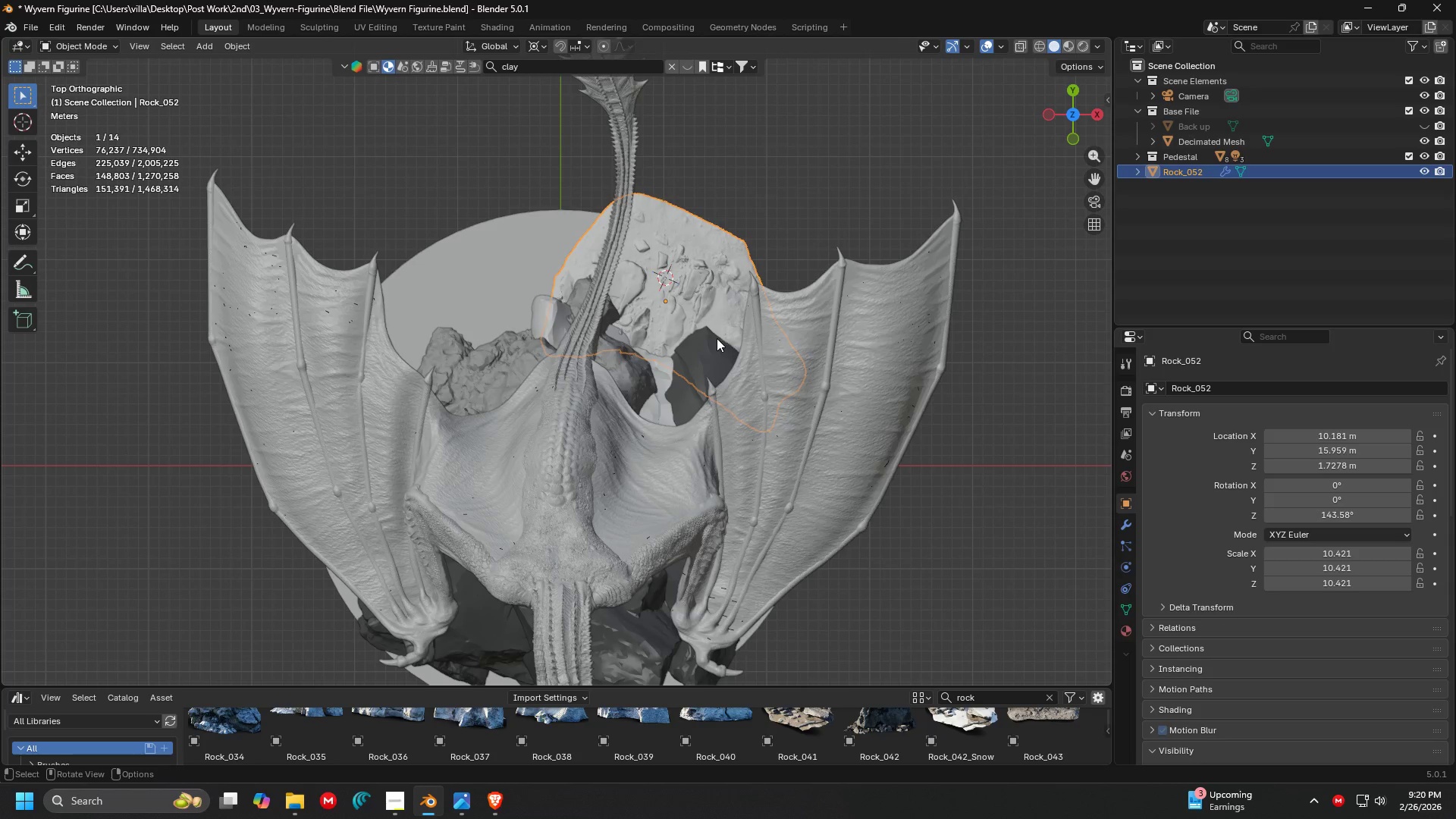 
key(Alt+D)
 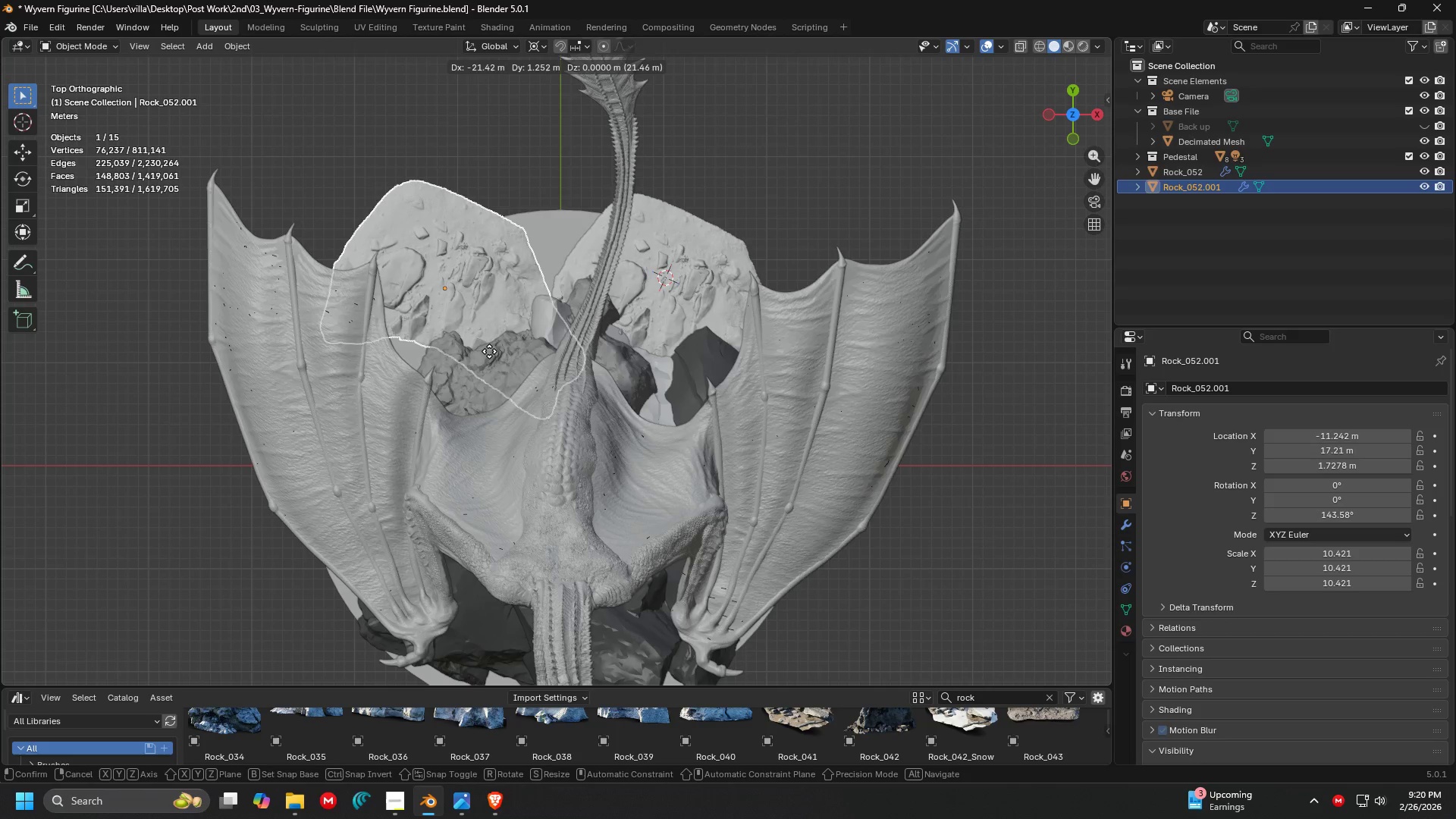 
left_click([494, 355])
 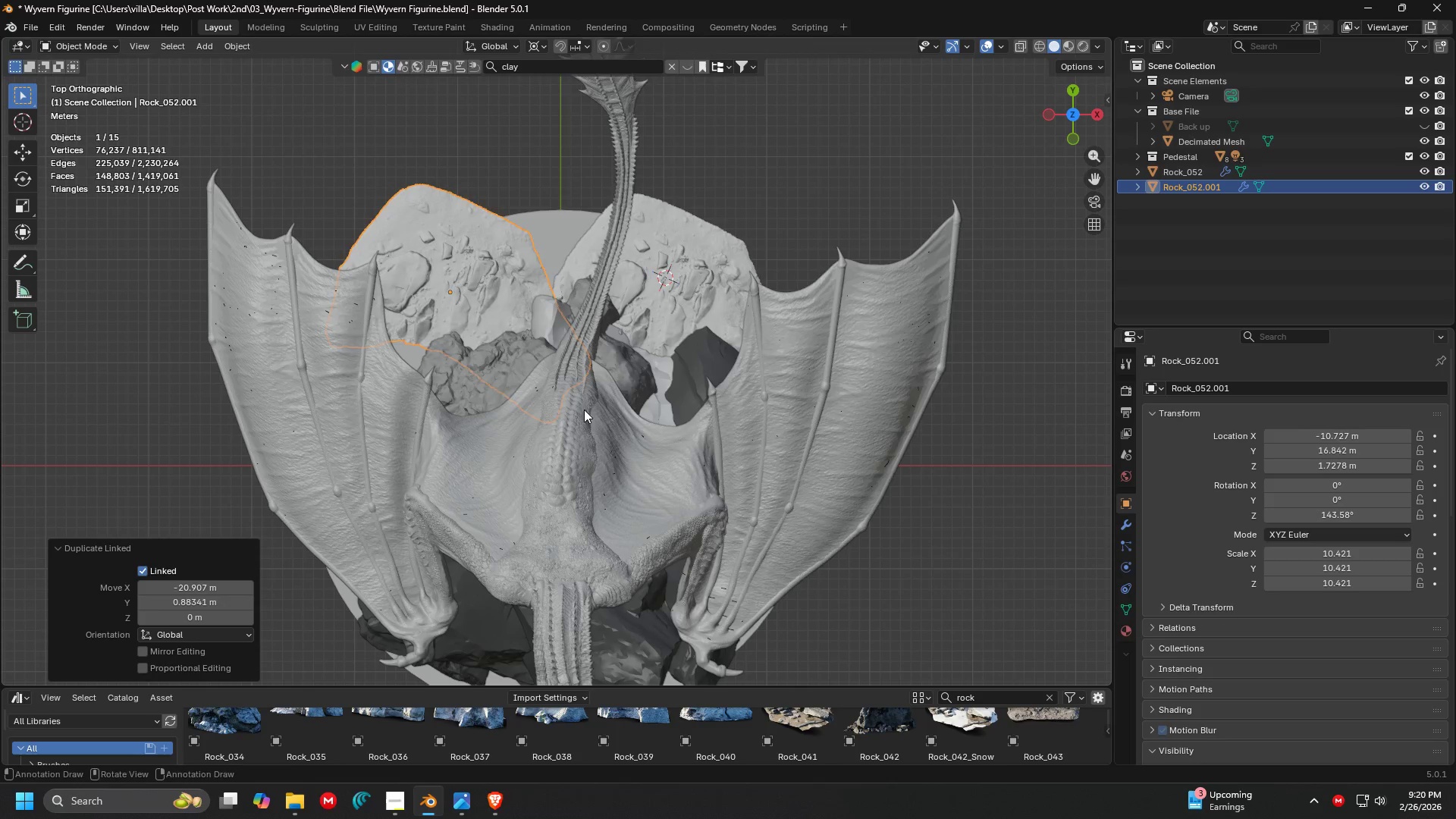 
type(rz)
key(Escape)
 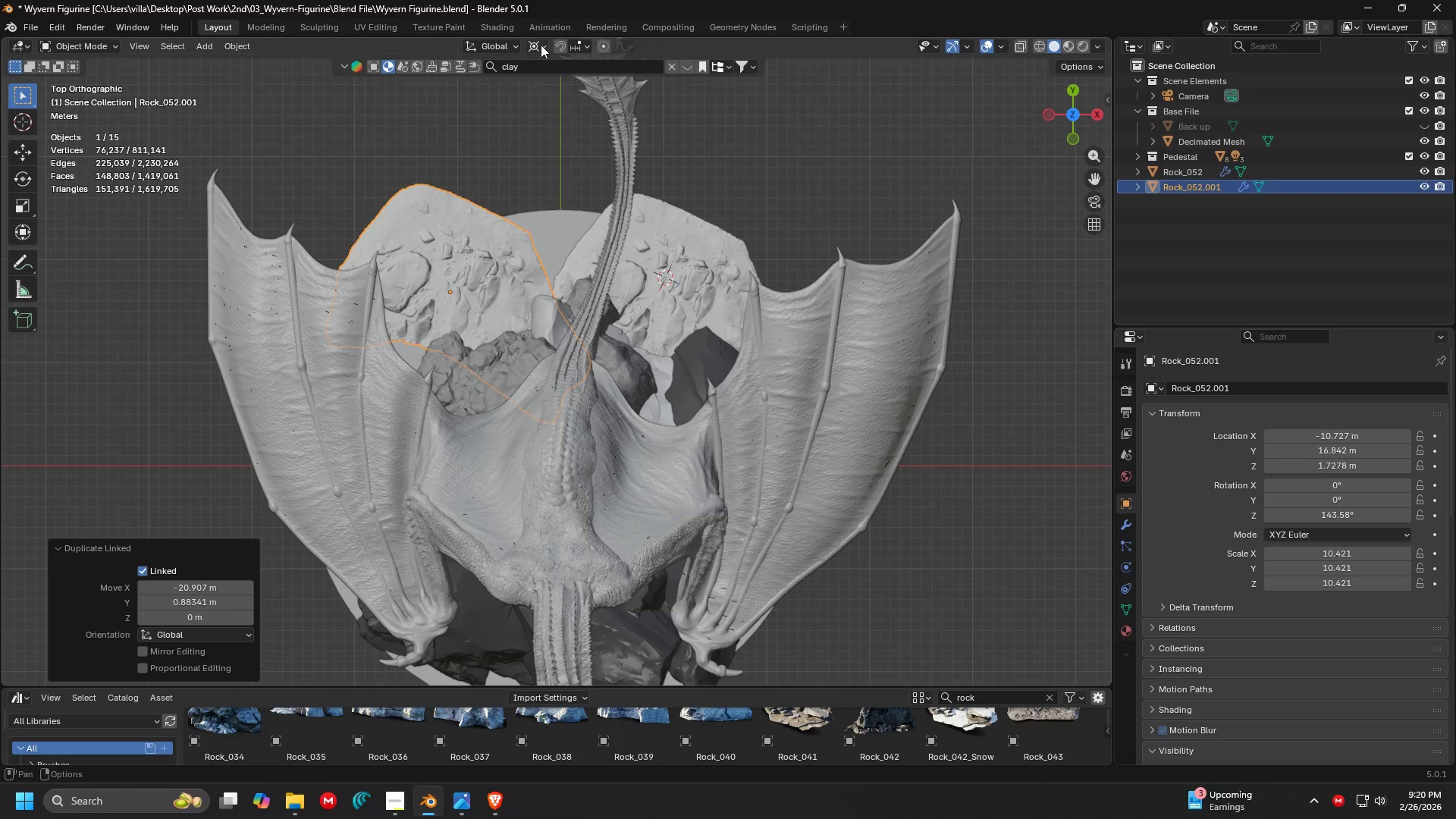 
left_click([541, 44])
 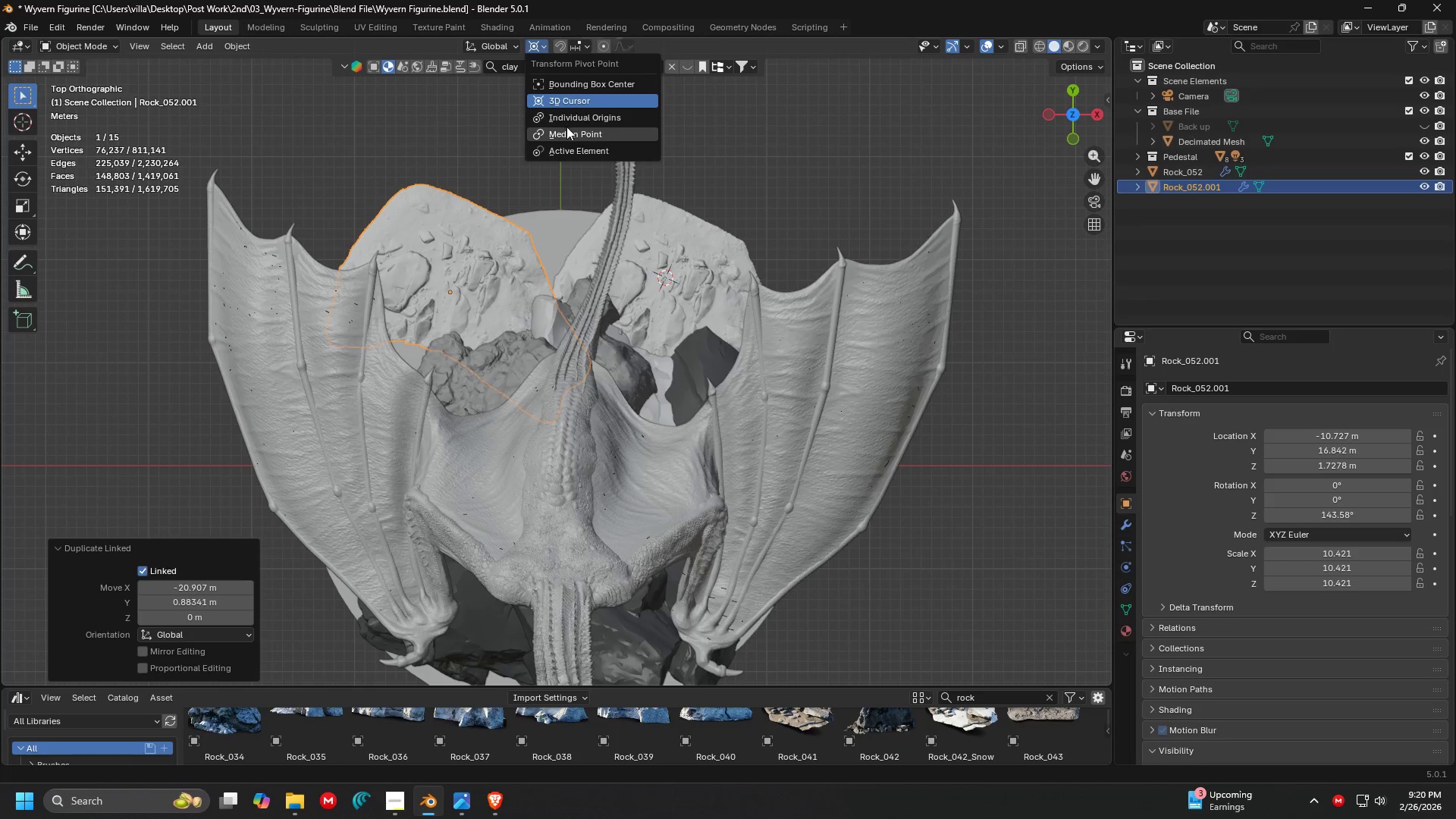 
left_click([572, 120])
 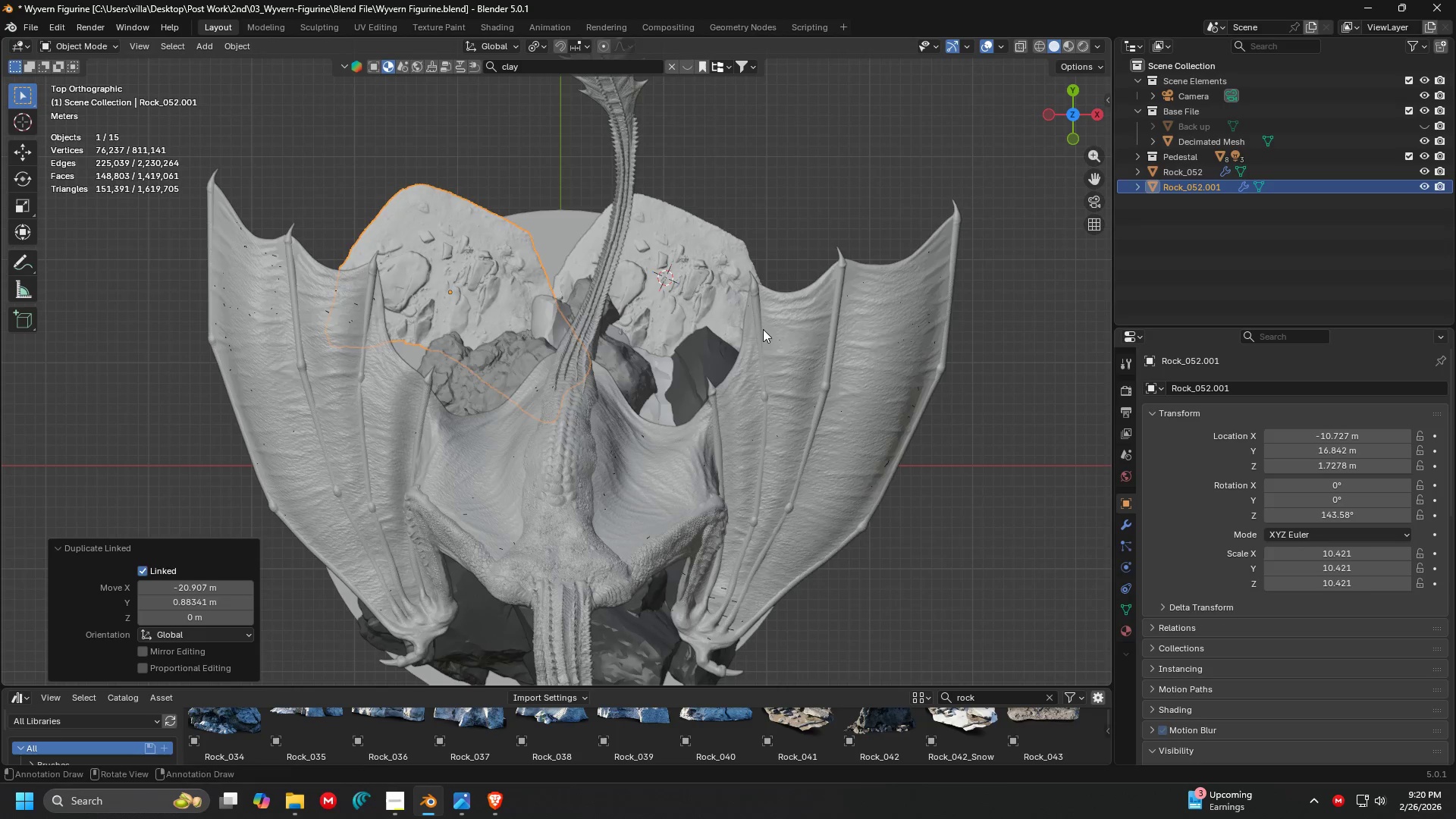 
type(rz)
 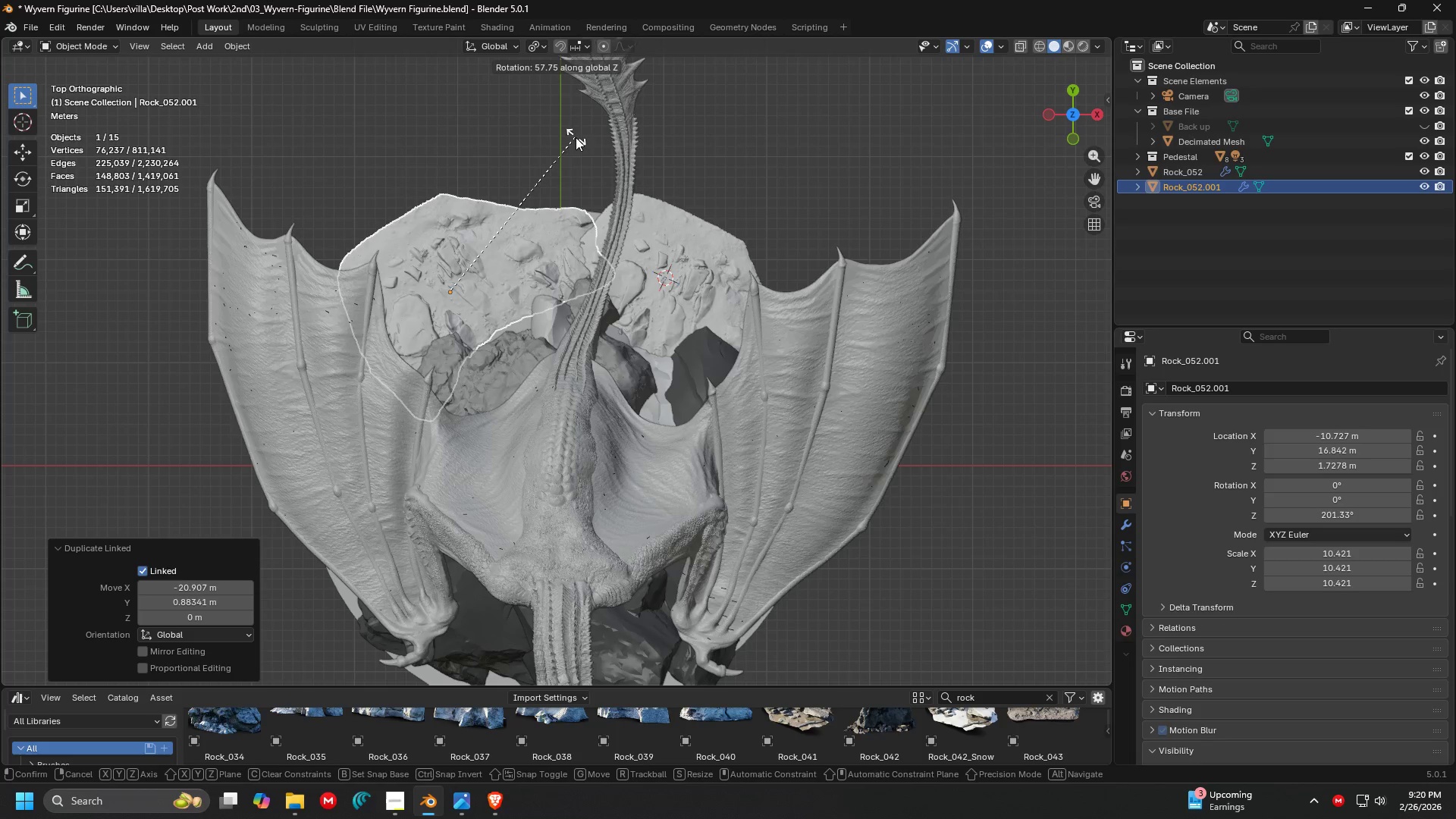 
left_click([576, 137])
 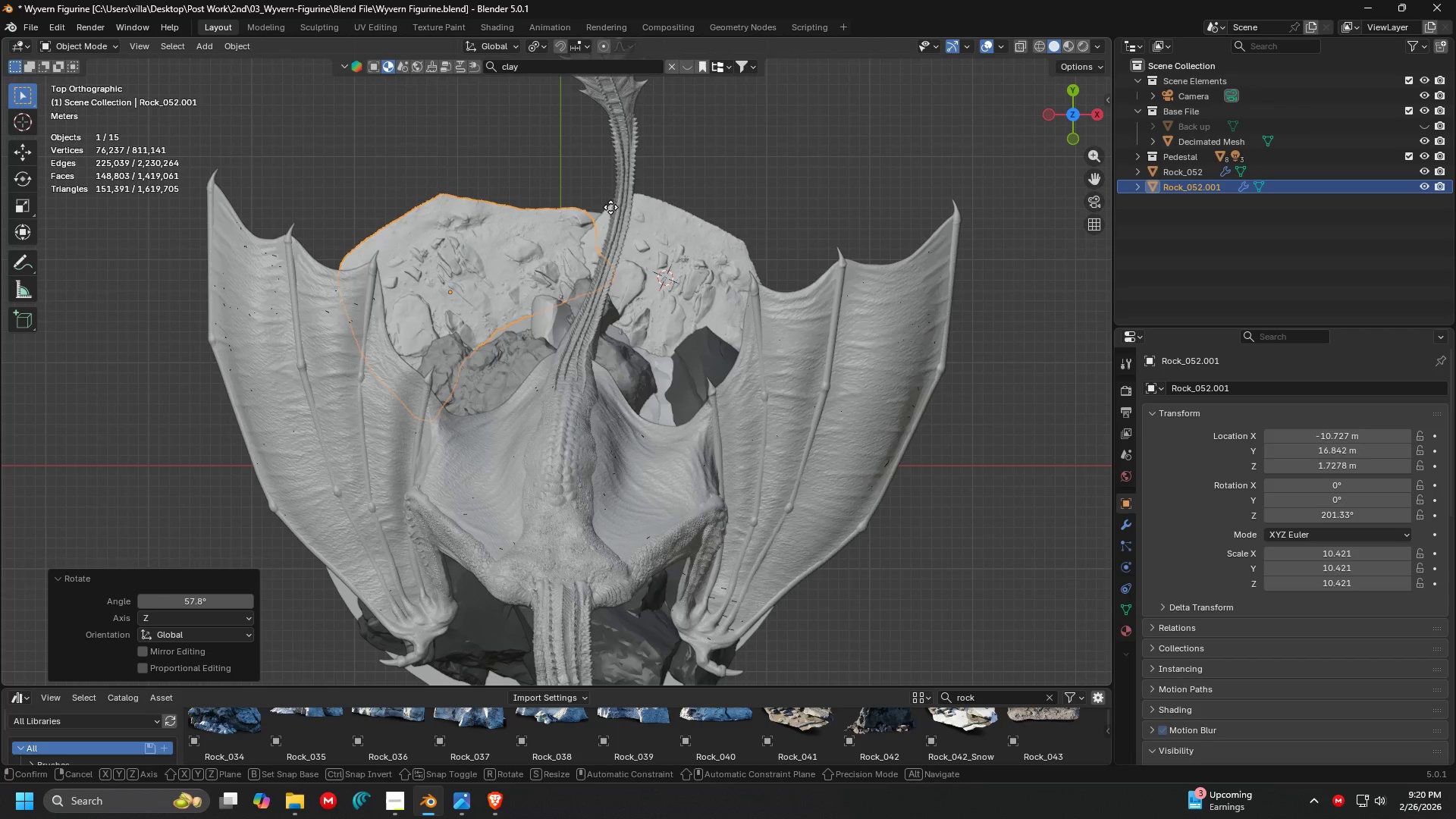 
key(G)
 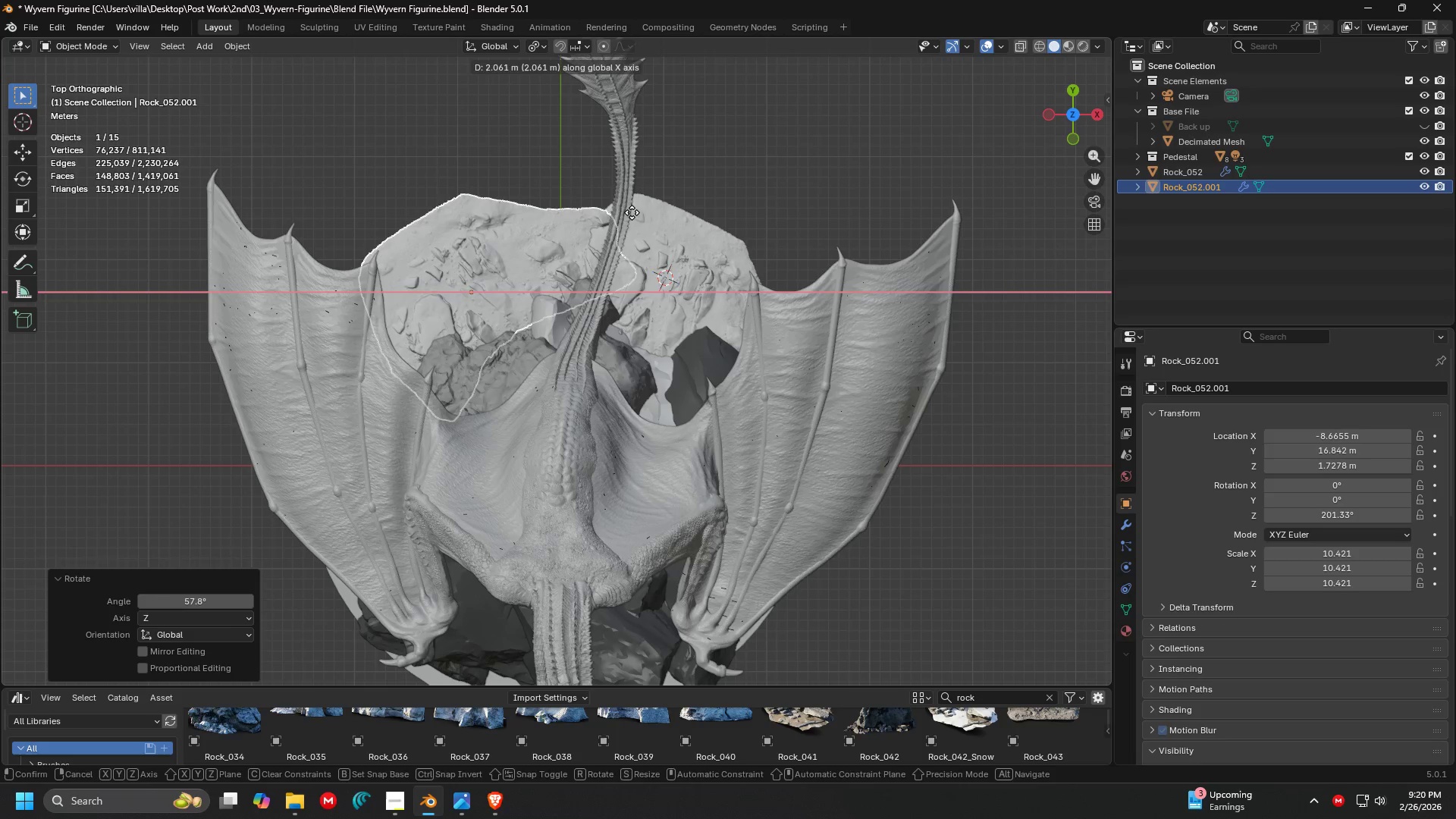 
left_click([632, 212])
 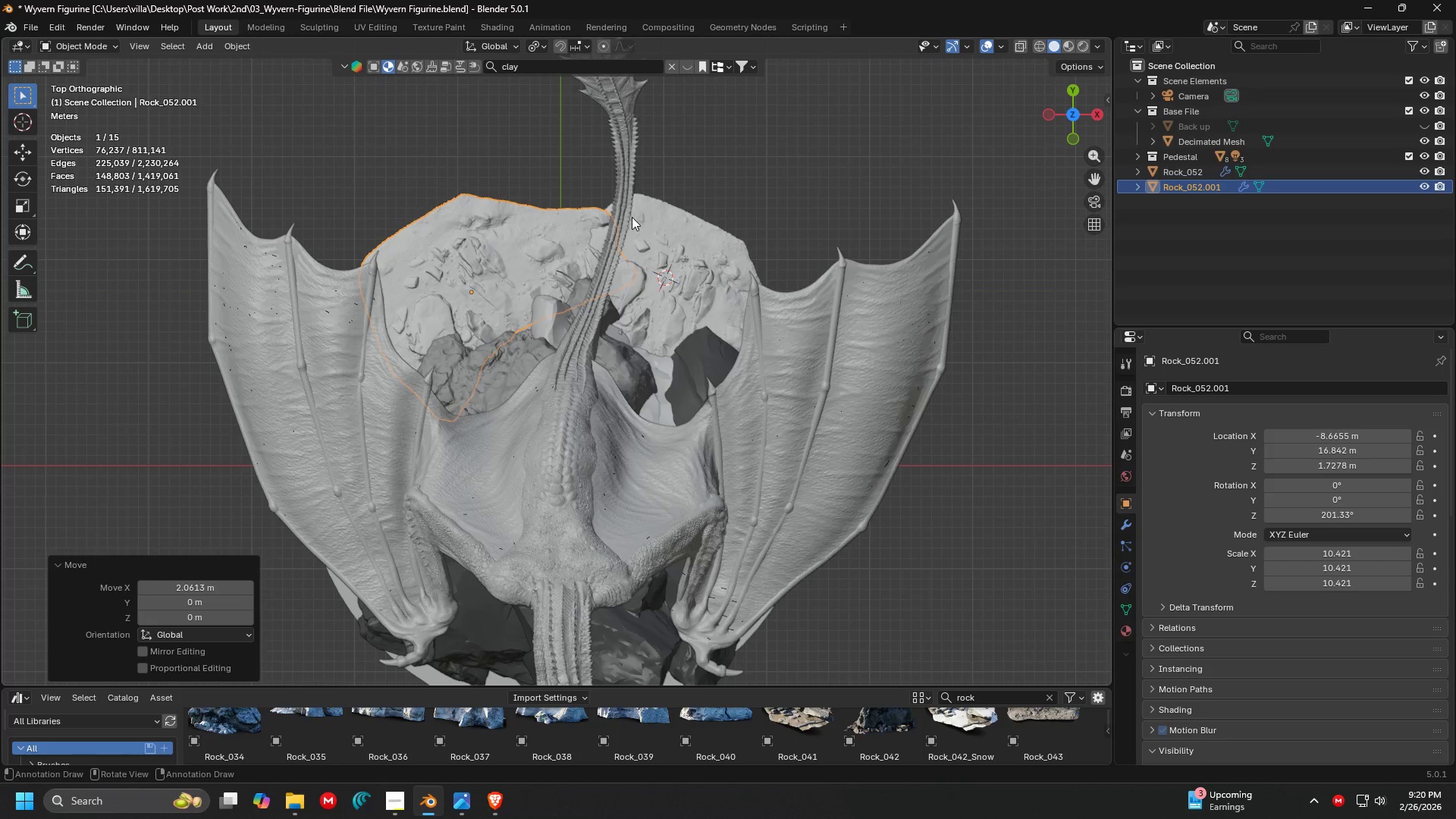 
key(G)
 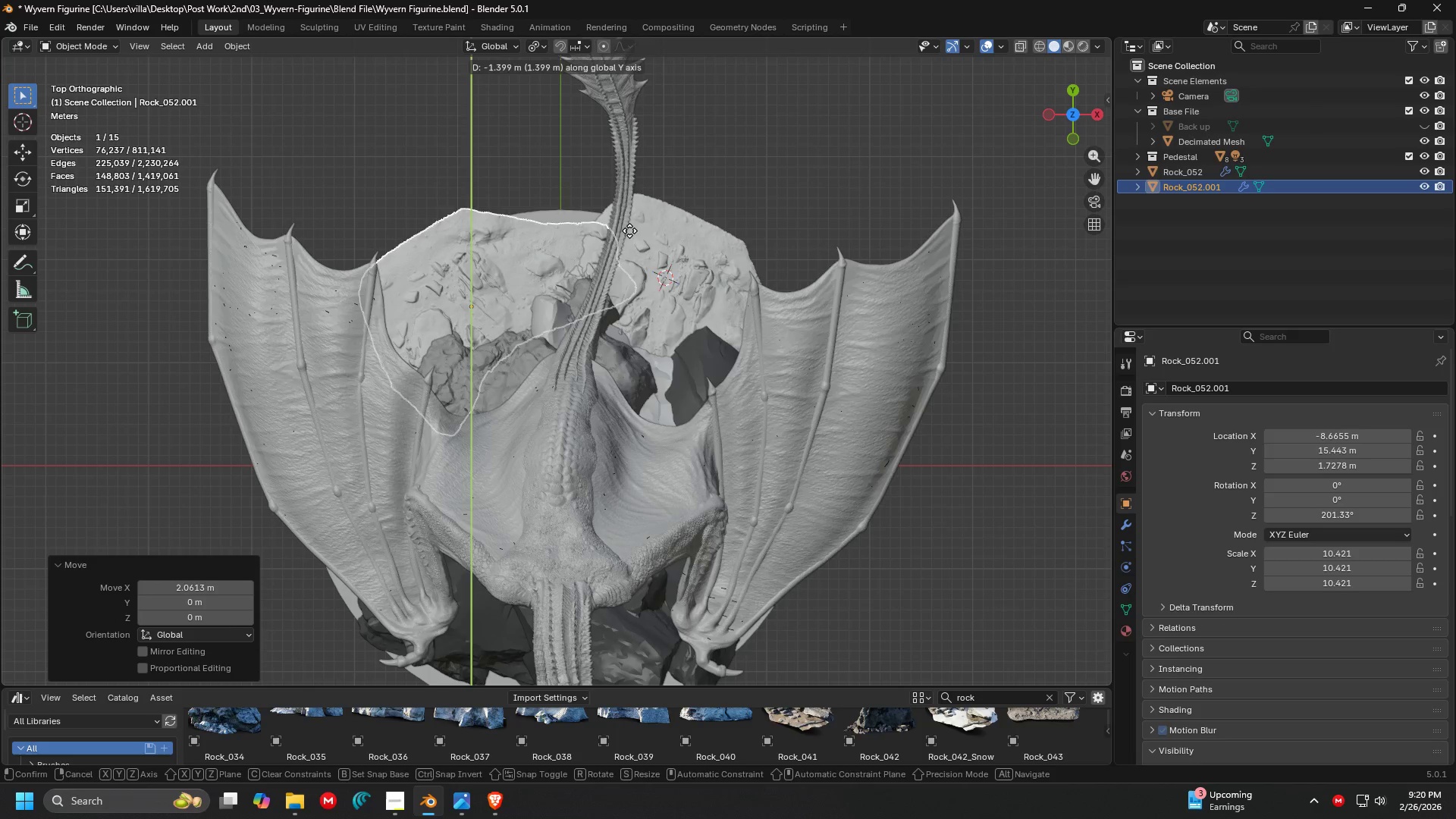 
left_click([629, 227])
 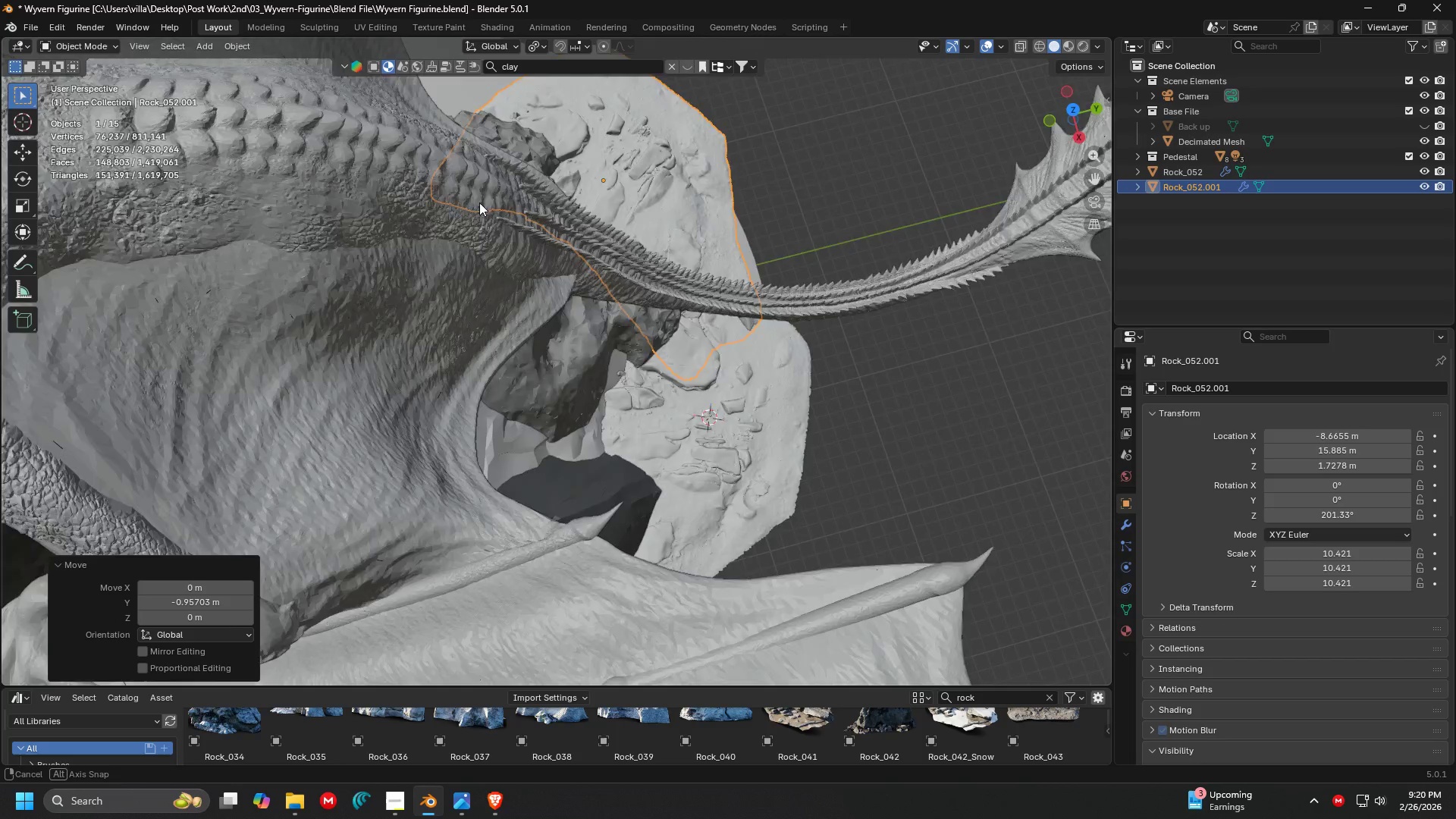 
key(Shift+ShiftLeft)
 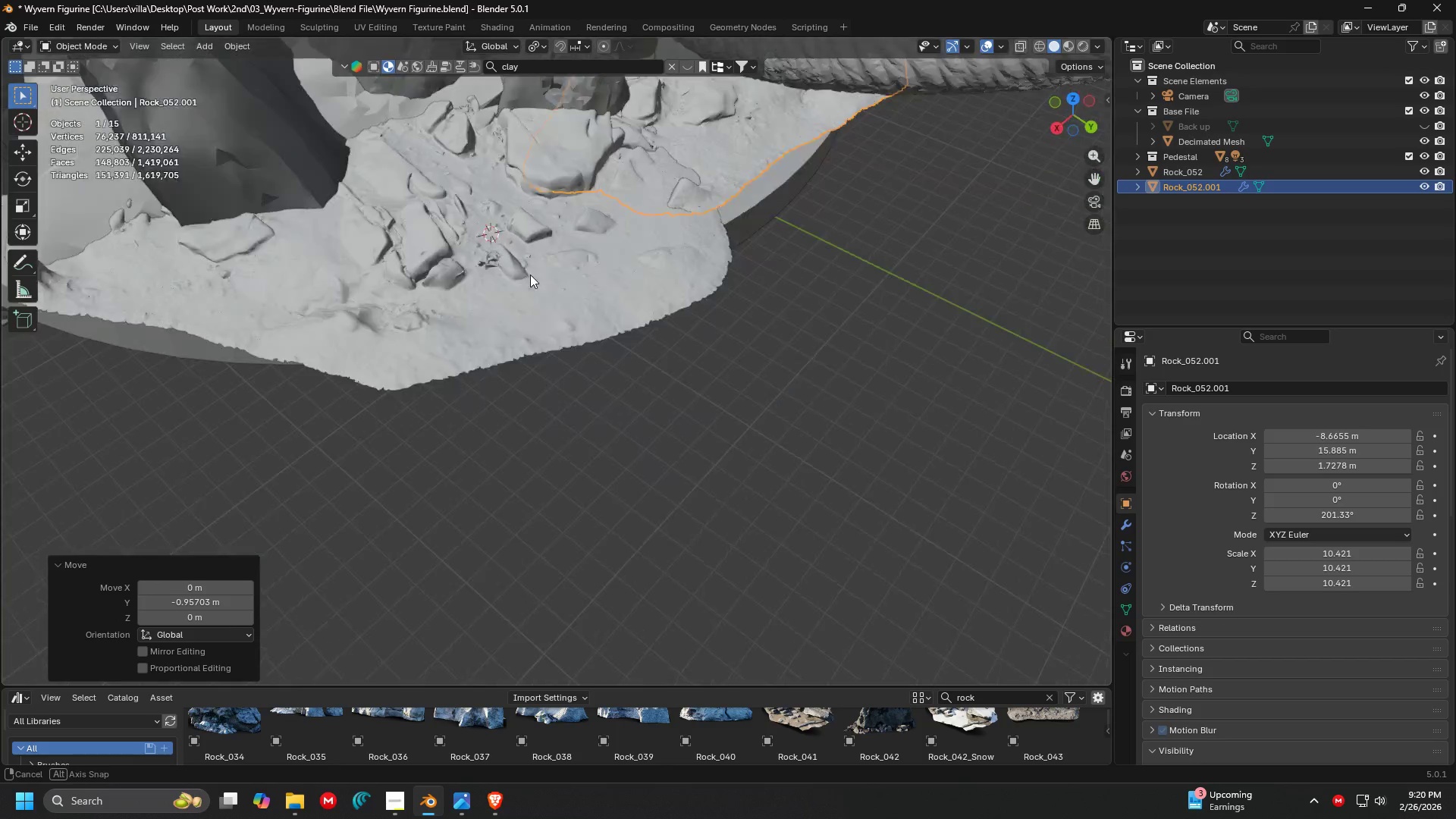 
scroll: coordinate [452, 191], scroll_direction: up, amount: 3.0
 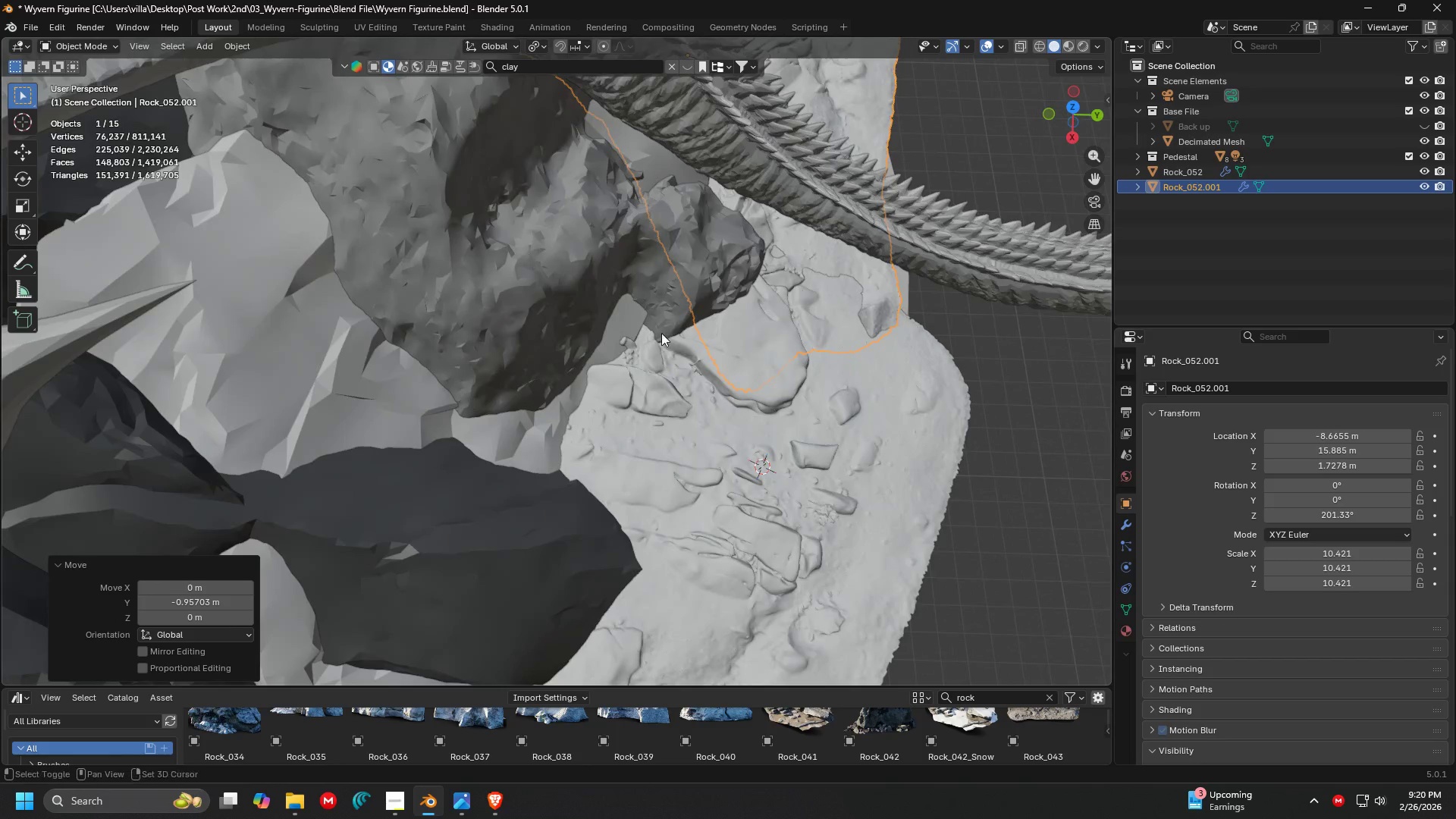 
type(gz)
key(Escape)
type(gZ)
 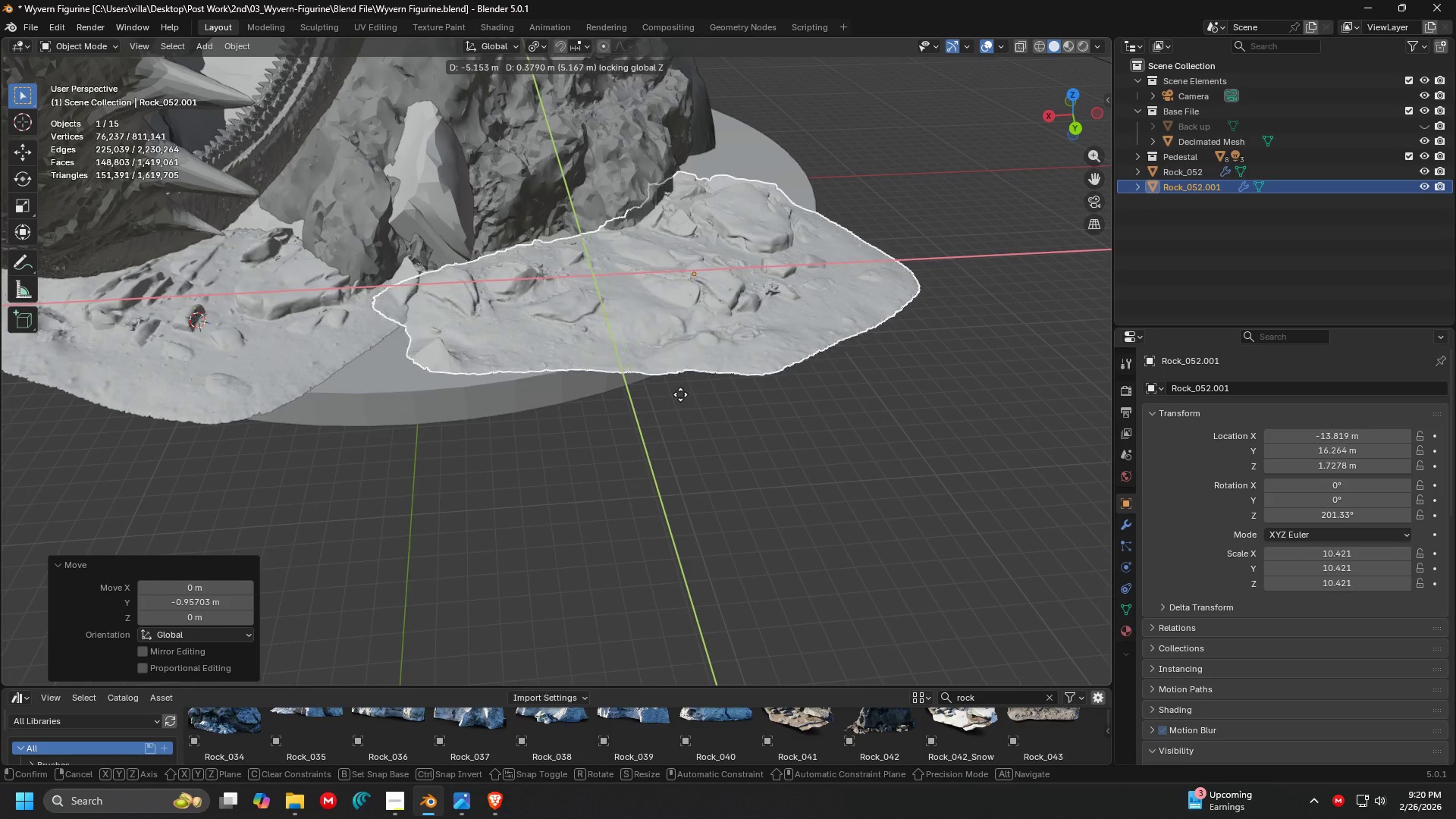 
left_click([708, 381])
 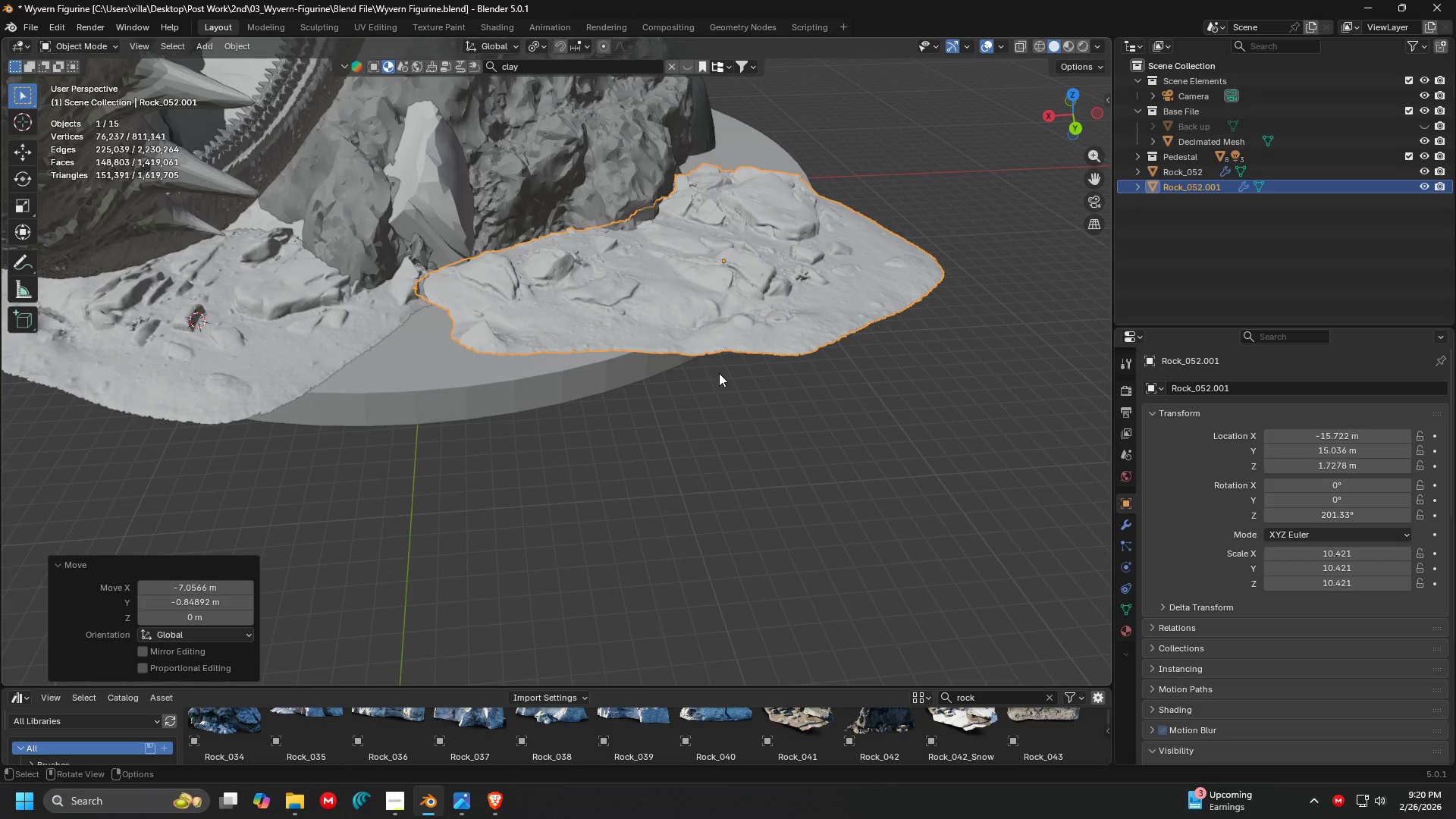 
scroll: coordinate [728, 369], scroll_direction: down, amount: 2.0
 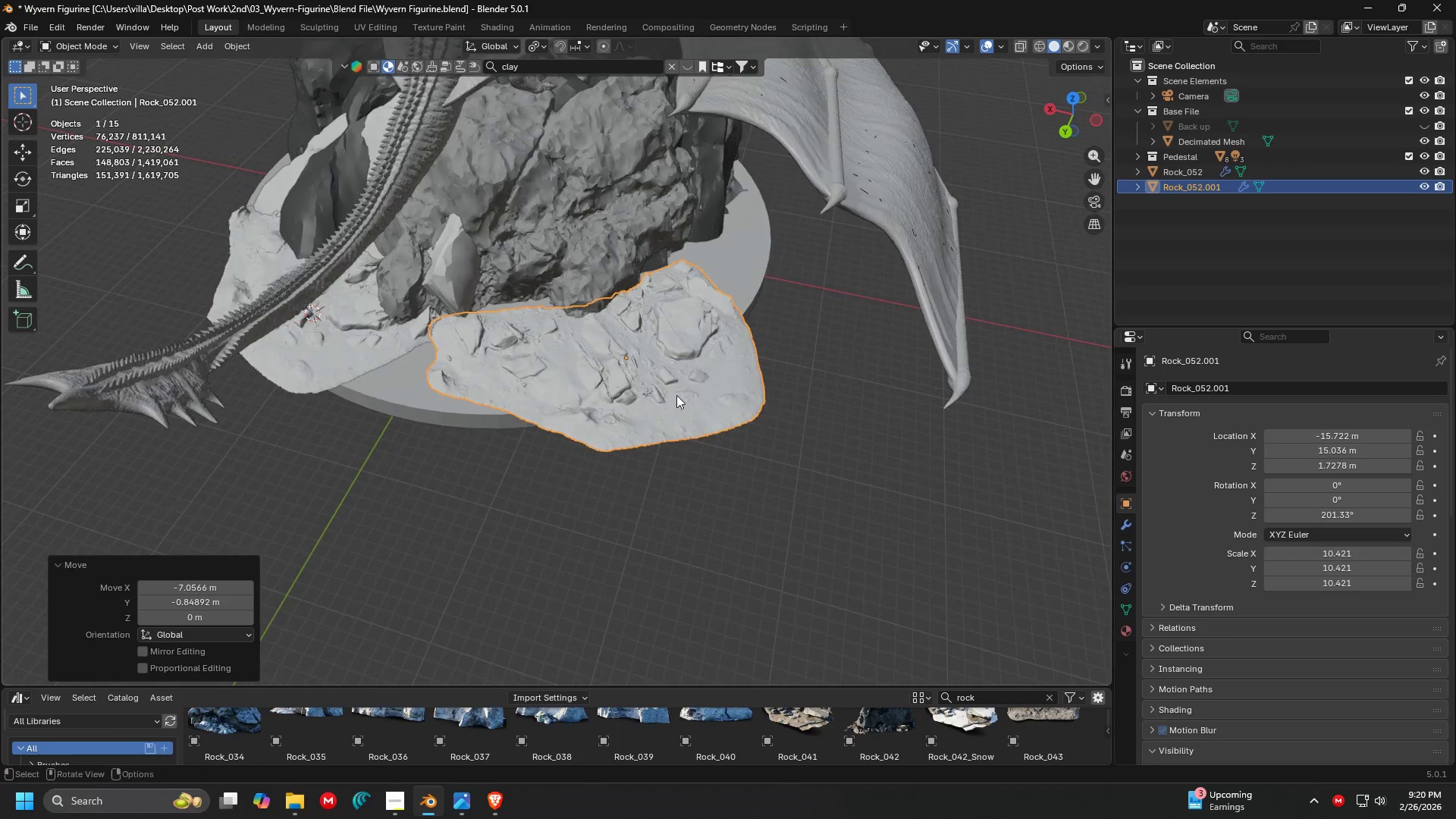 
type(rz)
 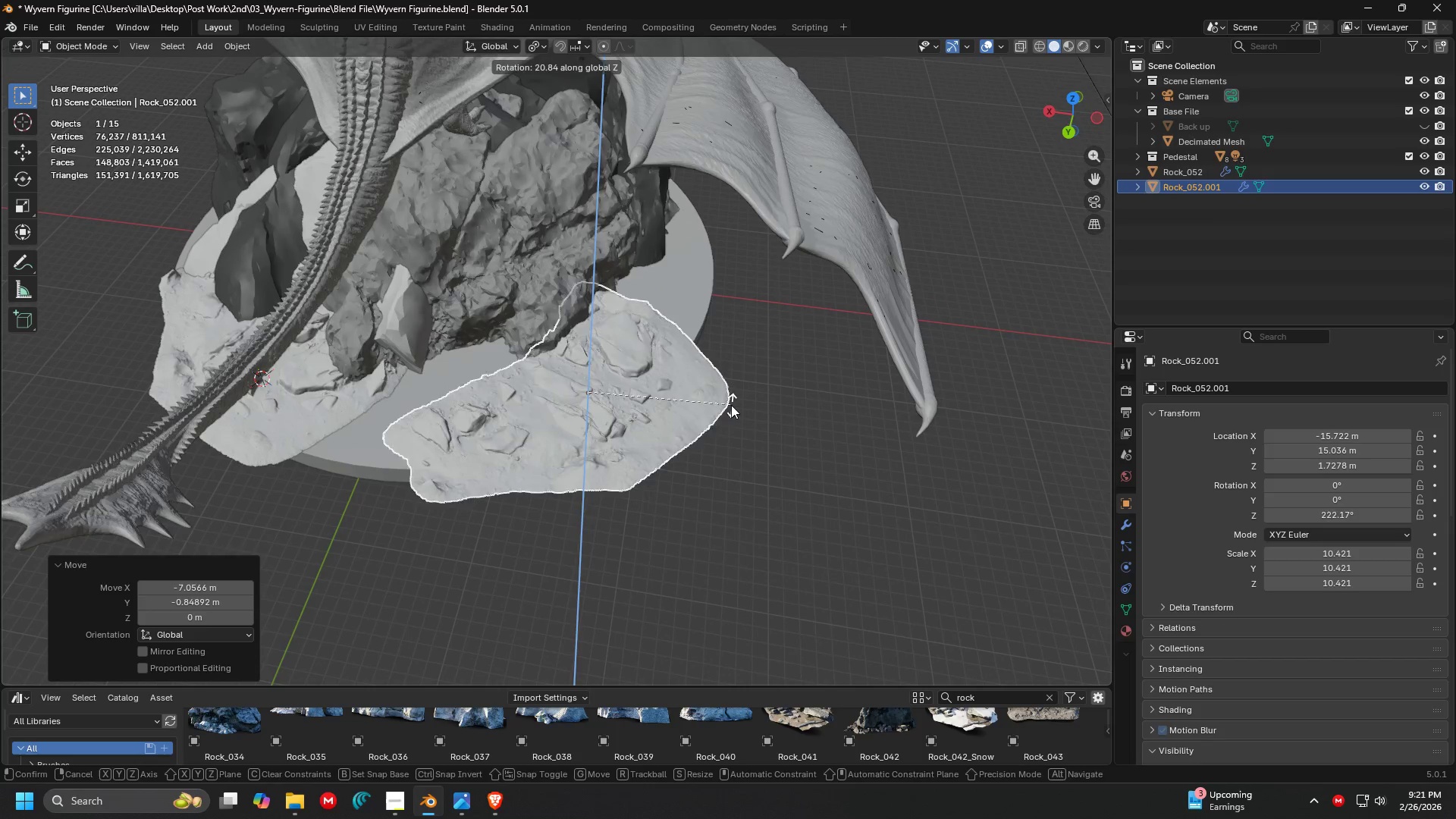 
left_click([732, 404])
 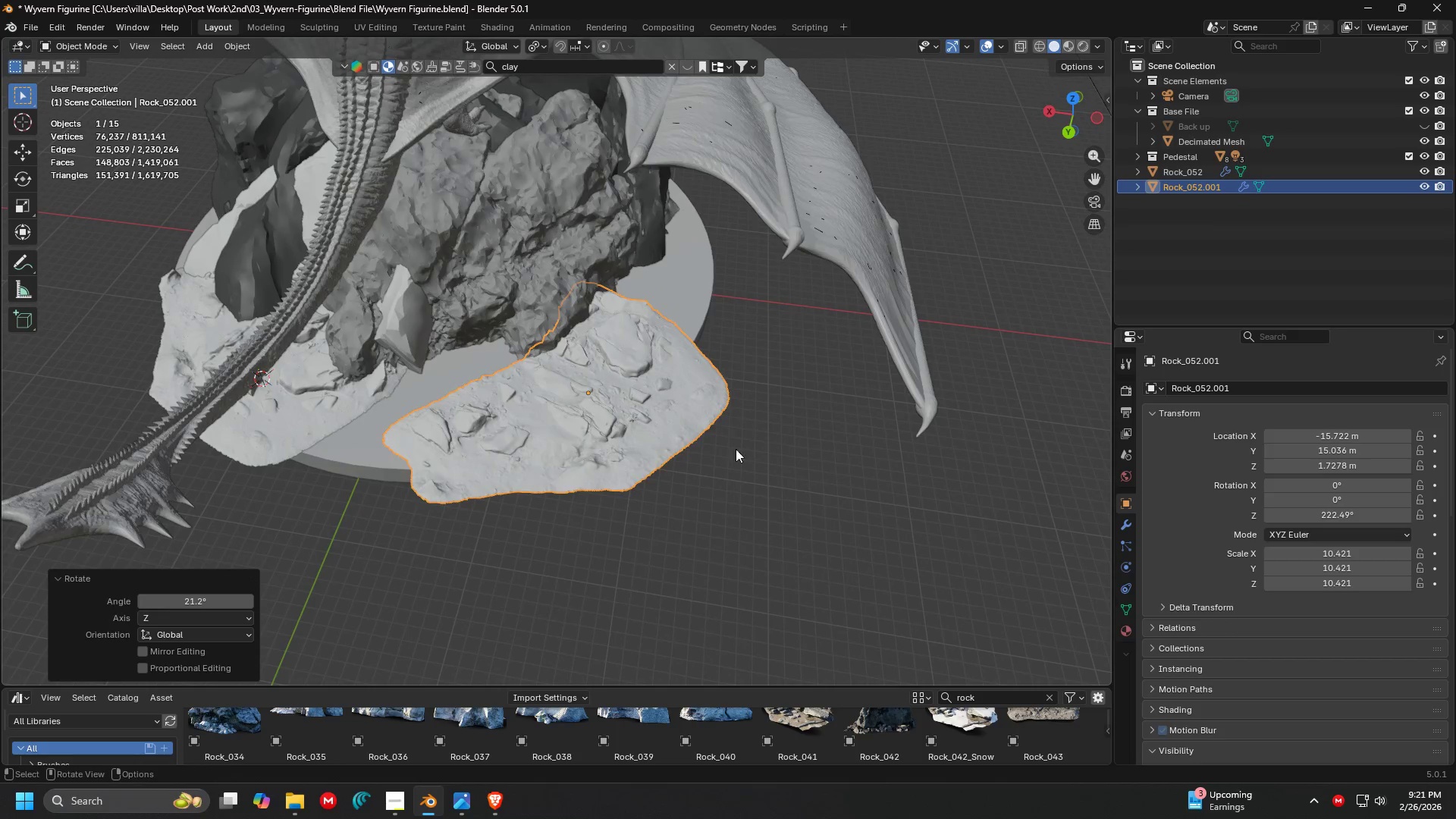 
key(G)
 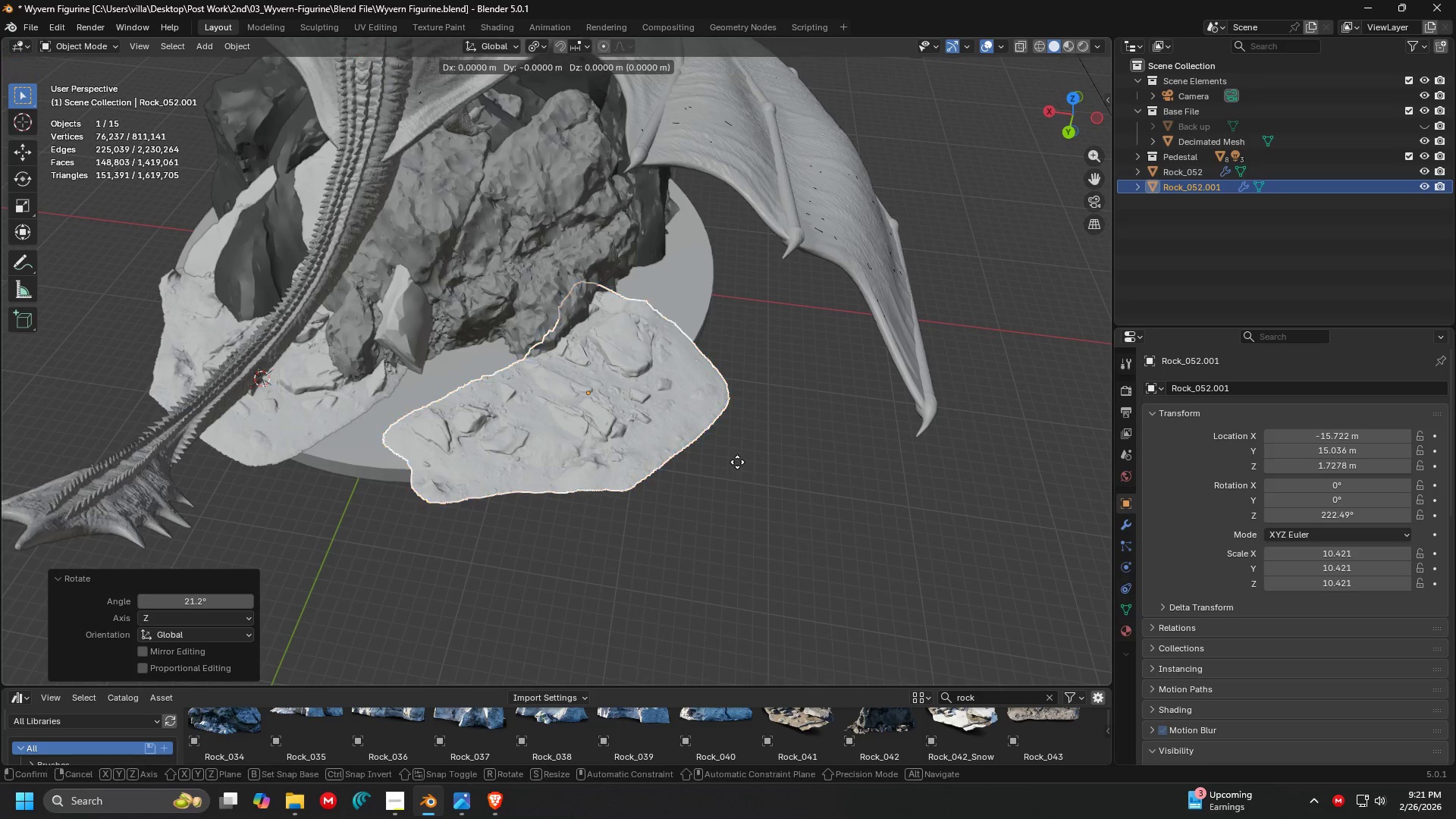 
key(Shift+ShiftLeft)
 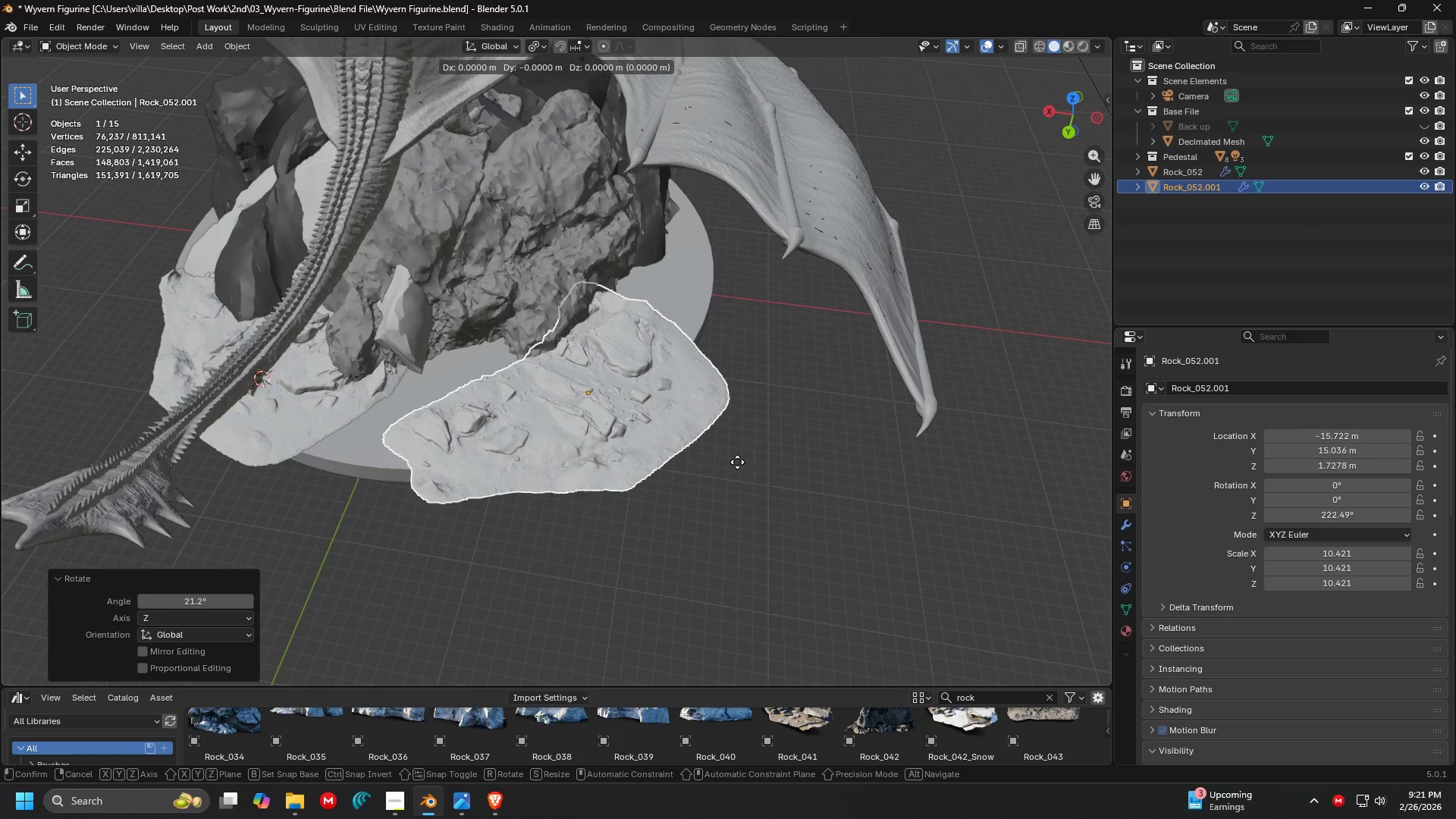 
key(Shift+Z)
 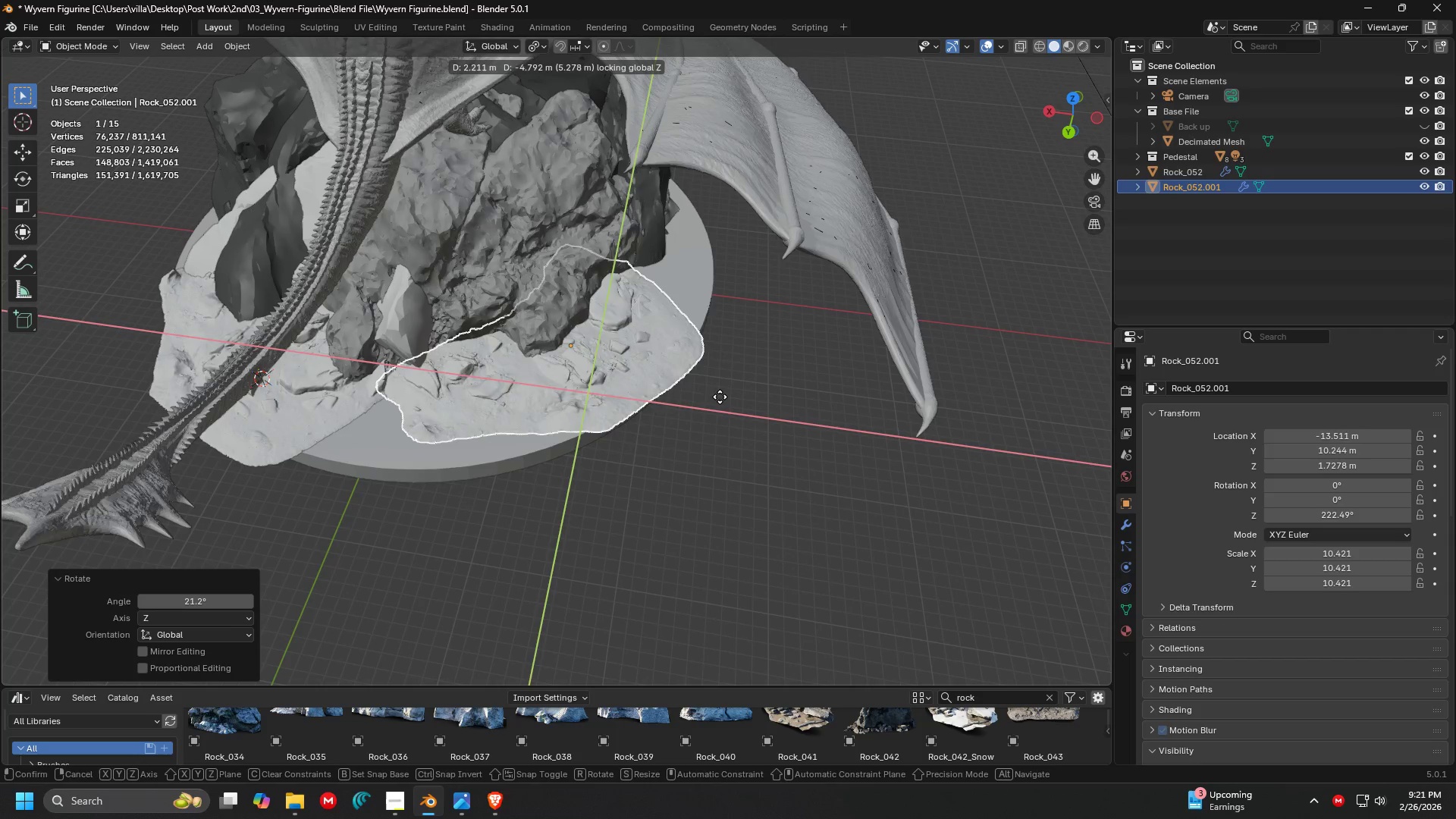 
left_click([720, 397])
 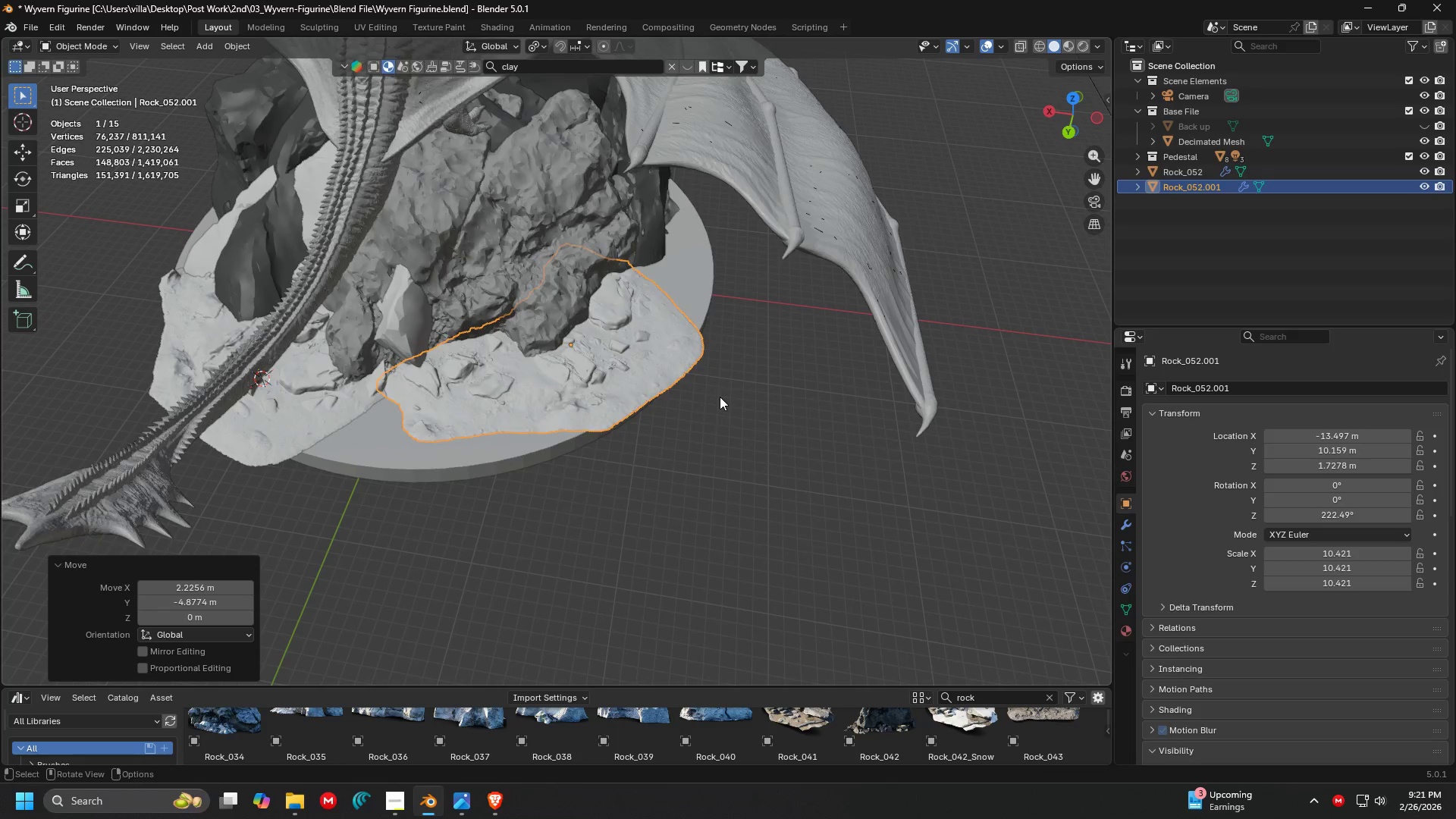 
key(S)
 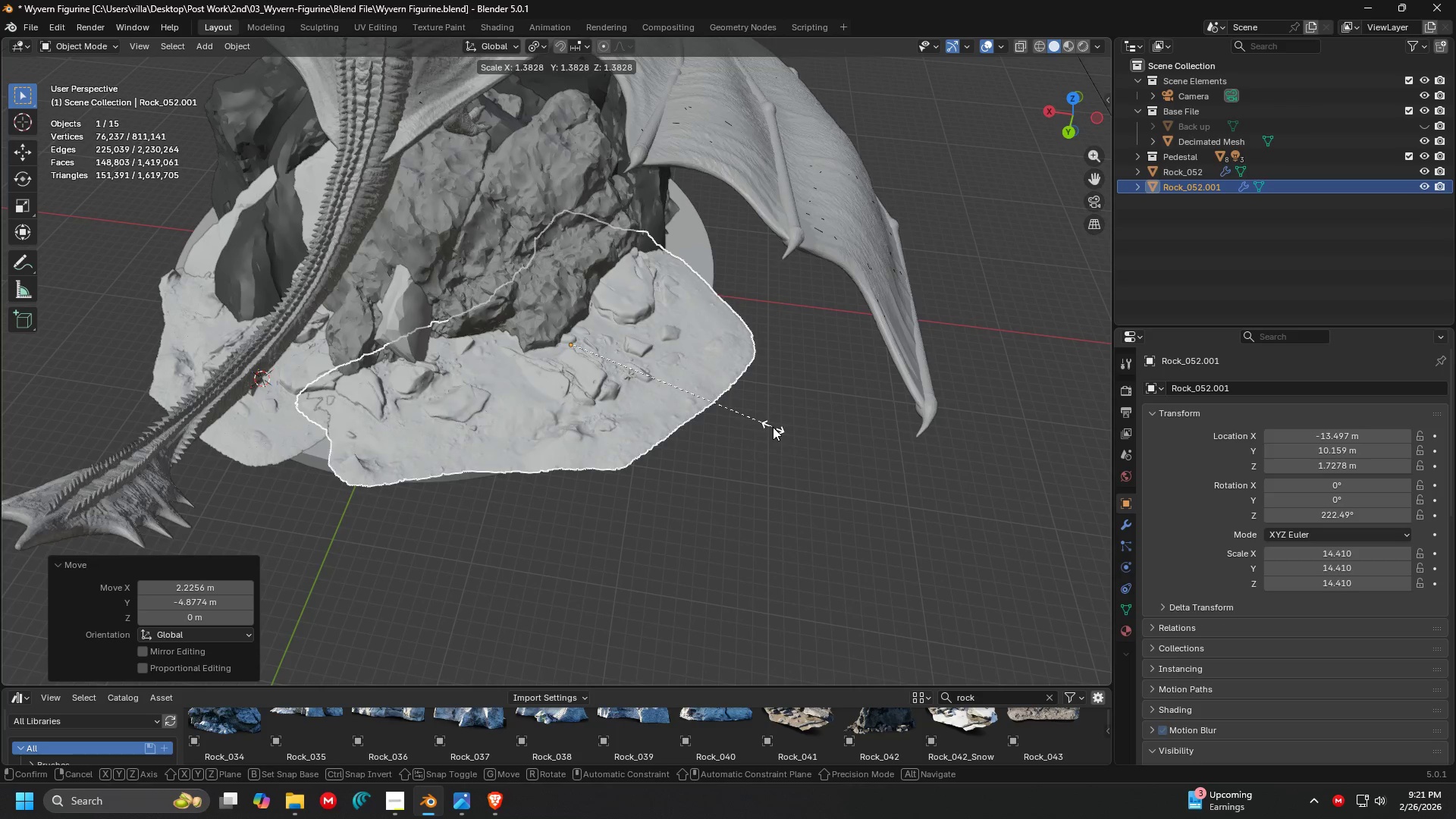 
left_click([773, 427])
 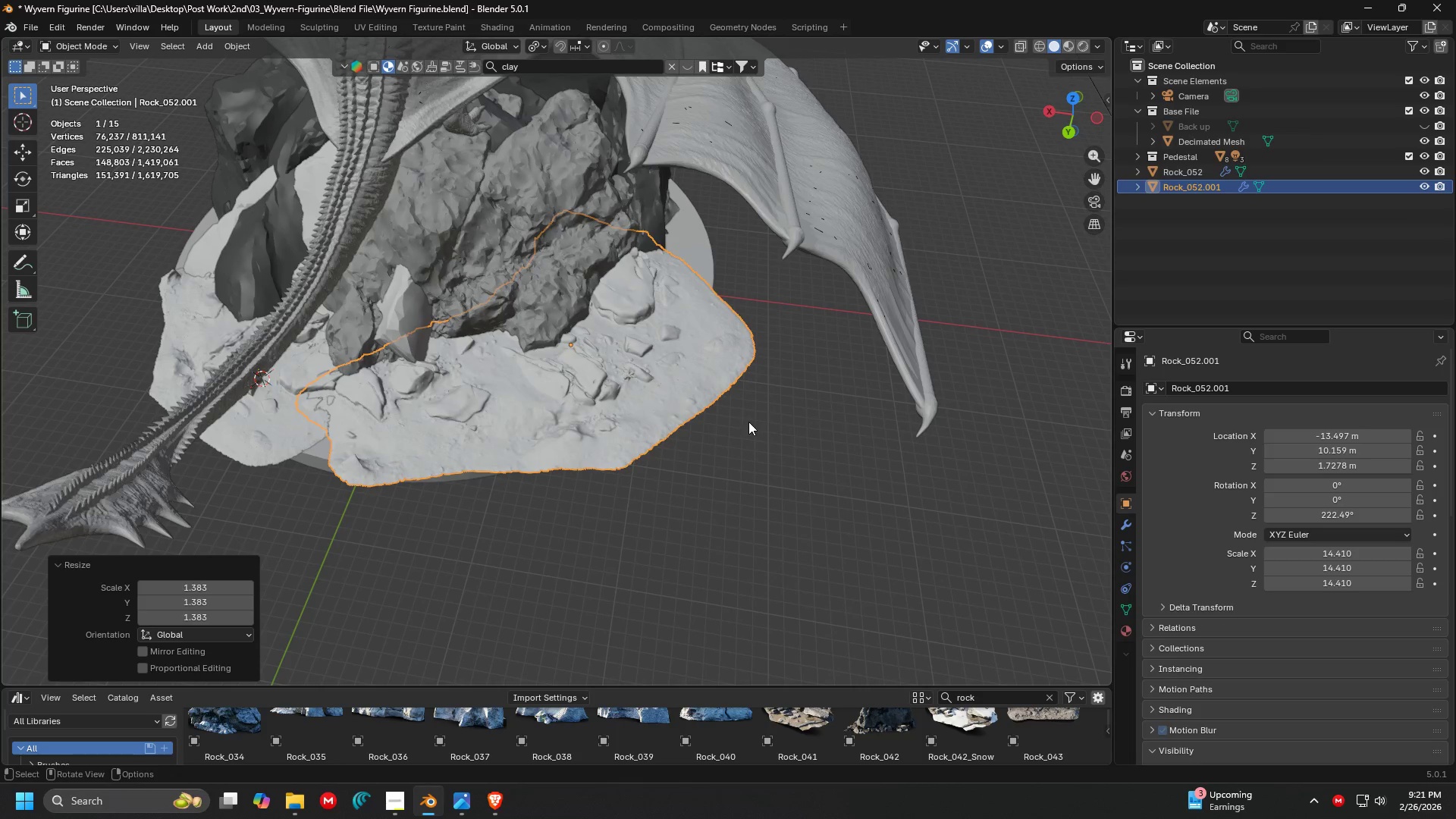 
key(G)
 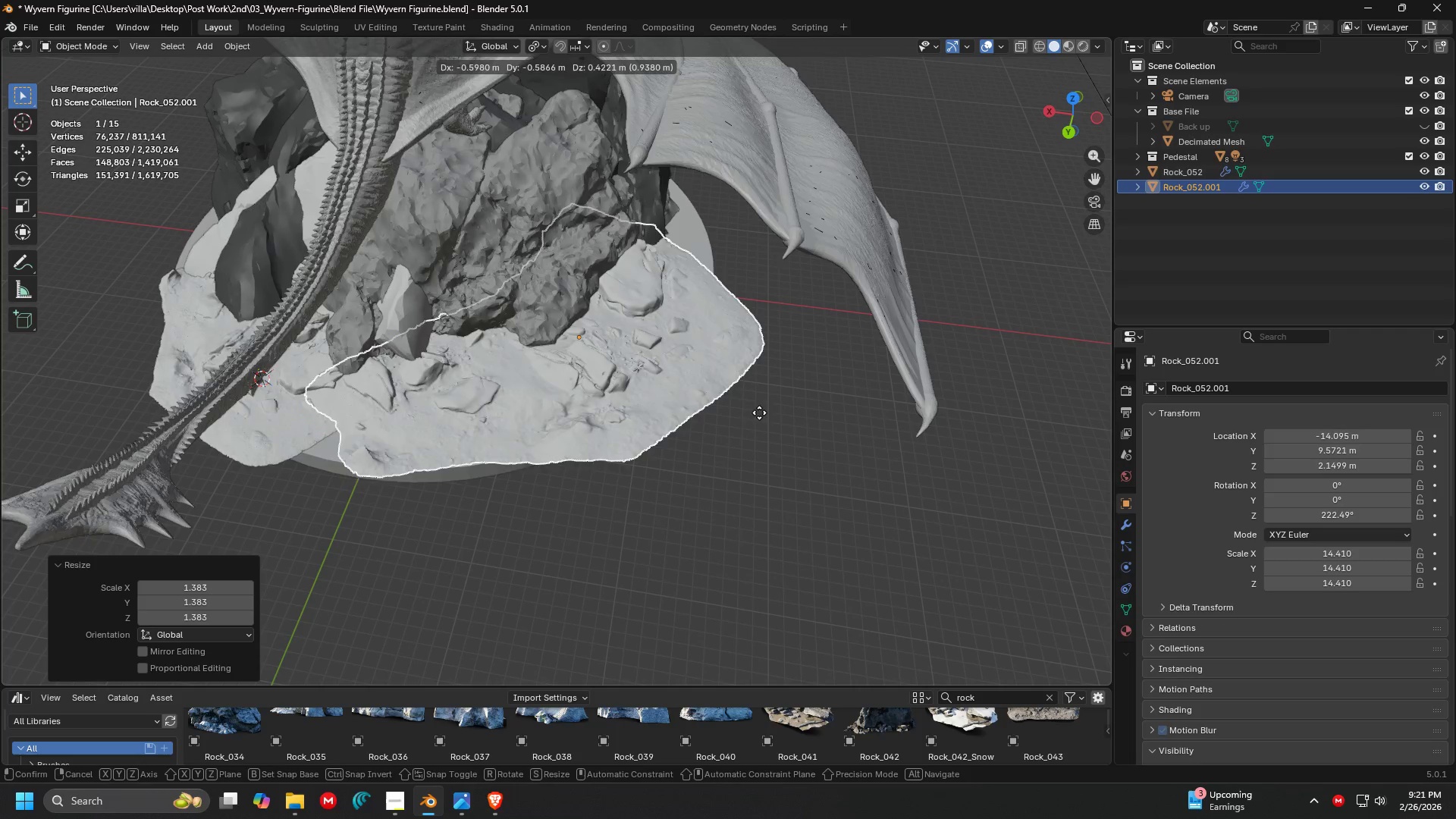 
key(Shift+ShiftLeft)
 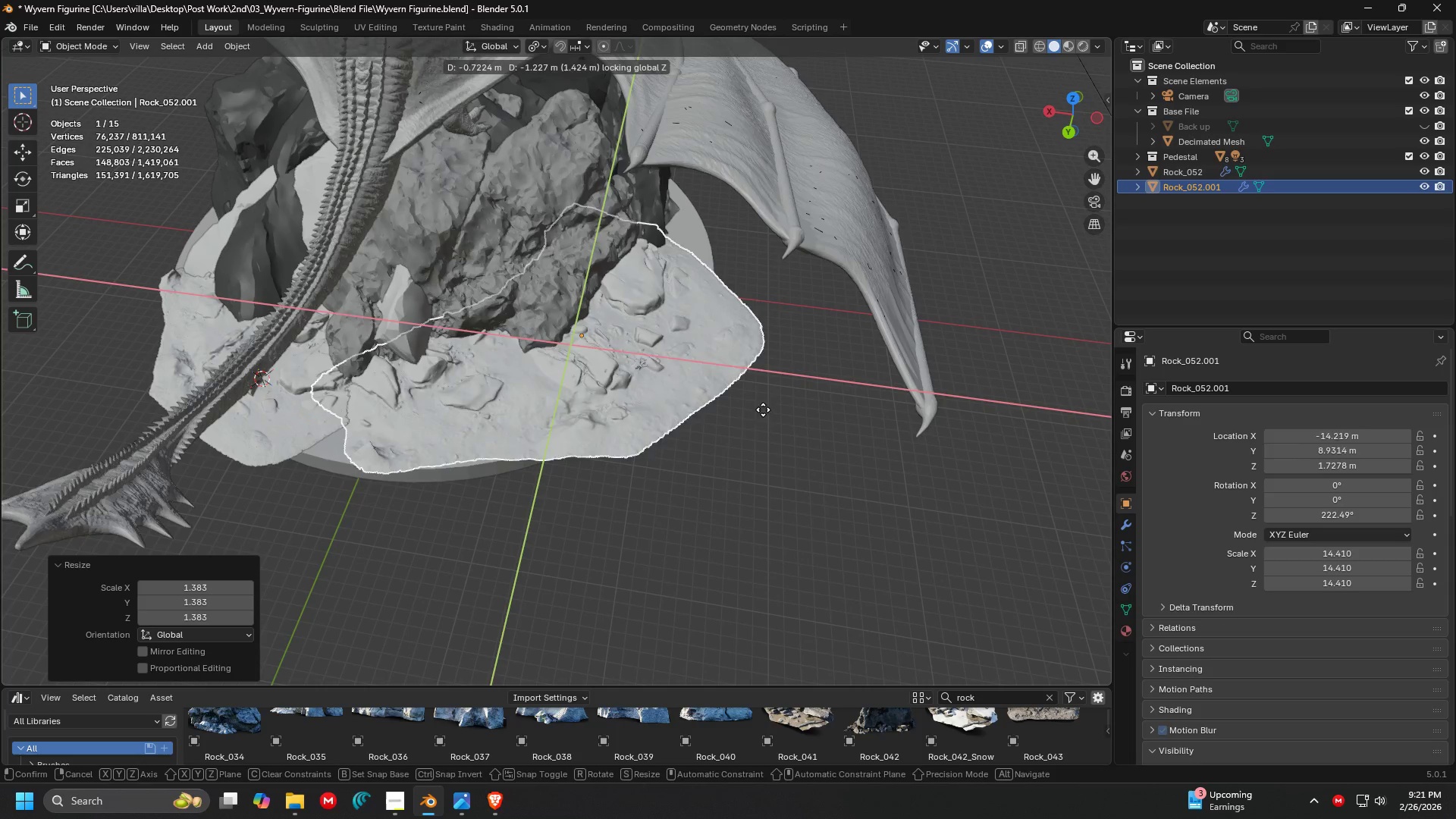 
key(Shift+Z)
 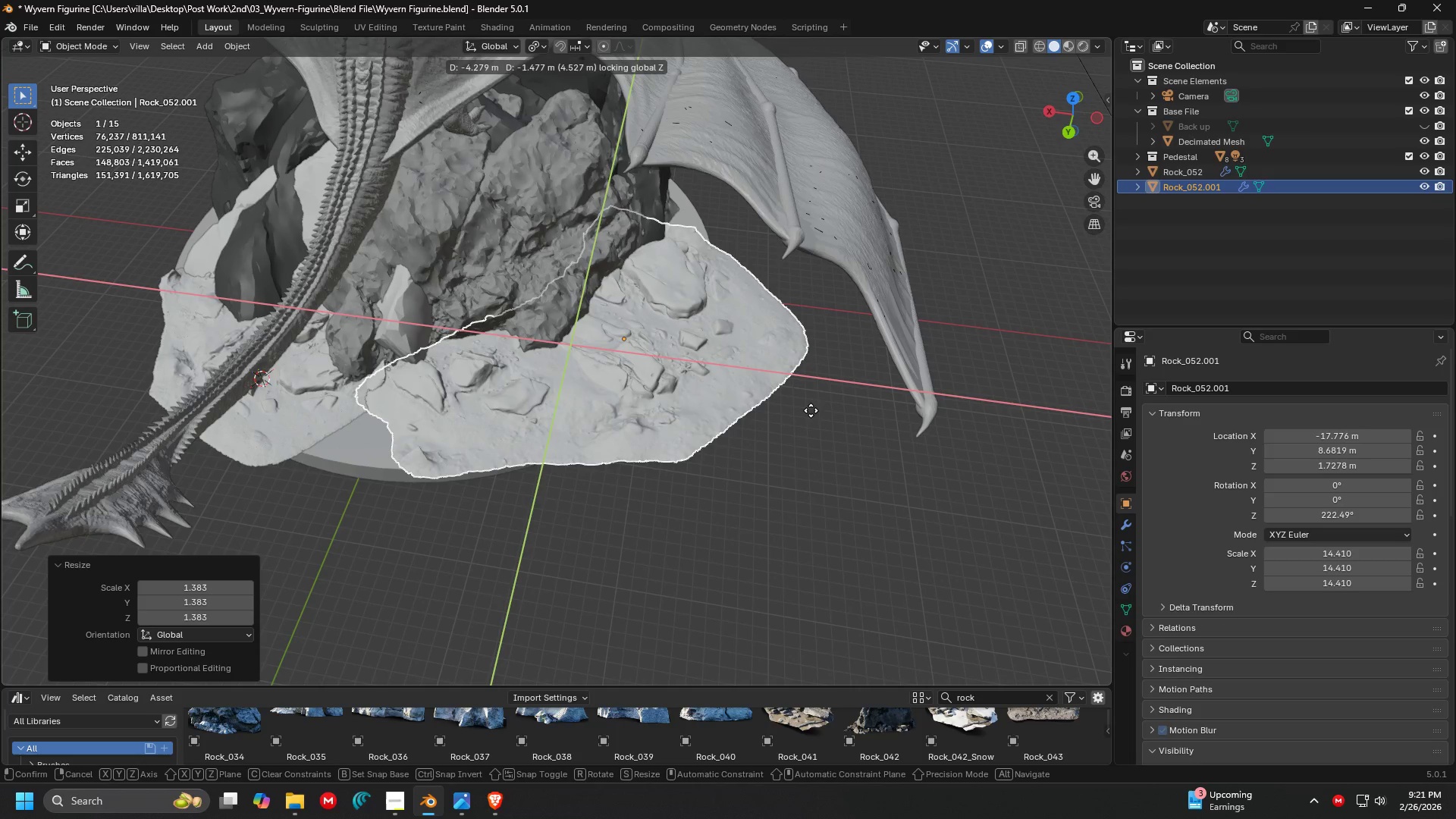 
left_click([804, 409])
 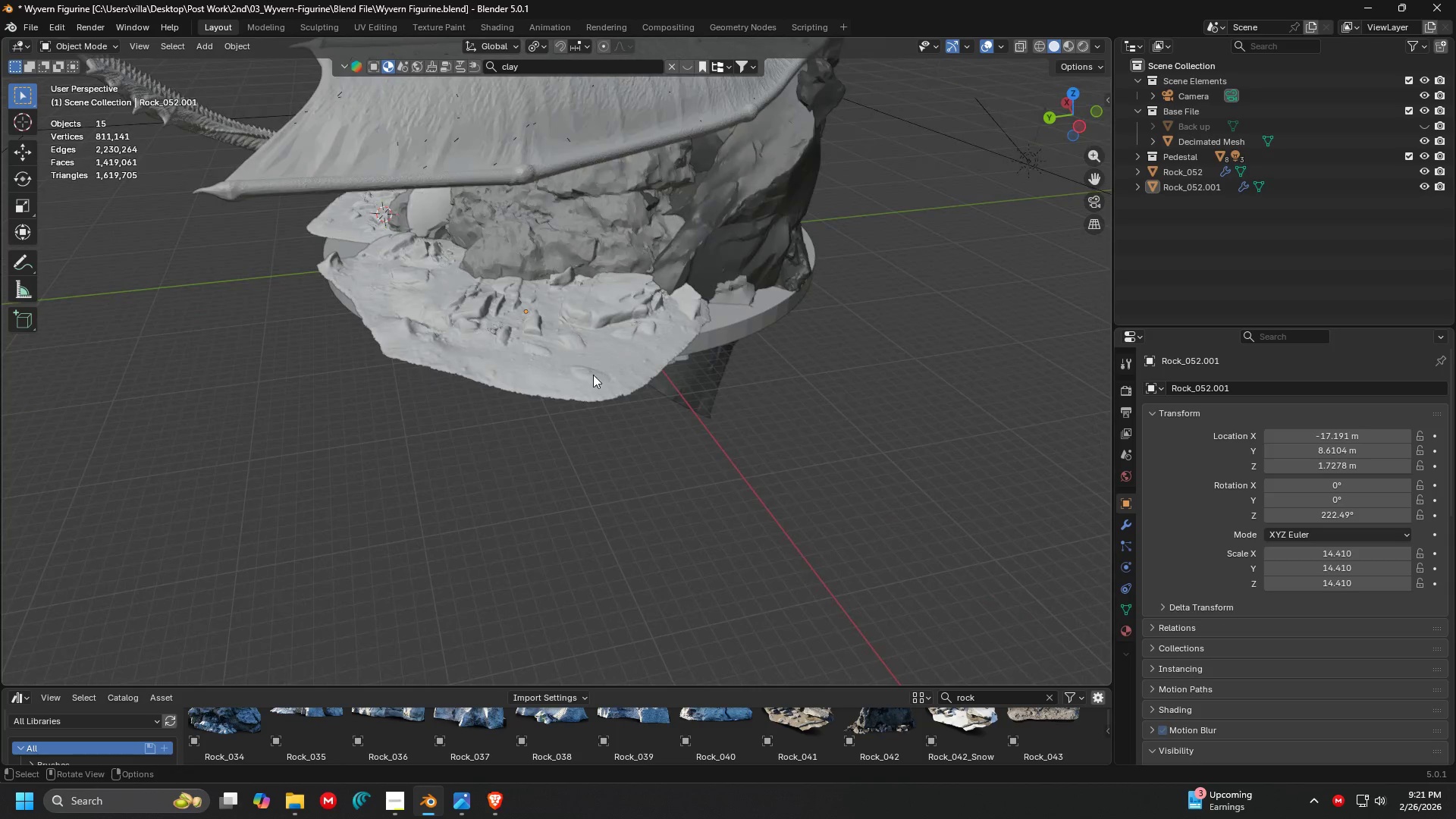 
key(Shift+ShiftLeft)
 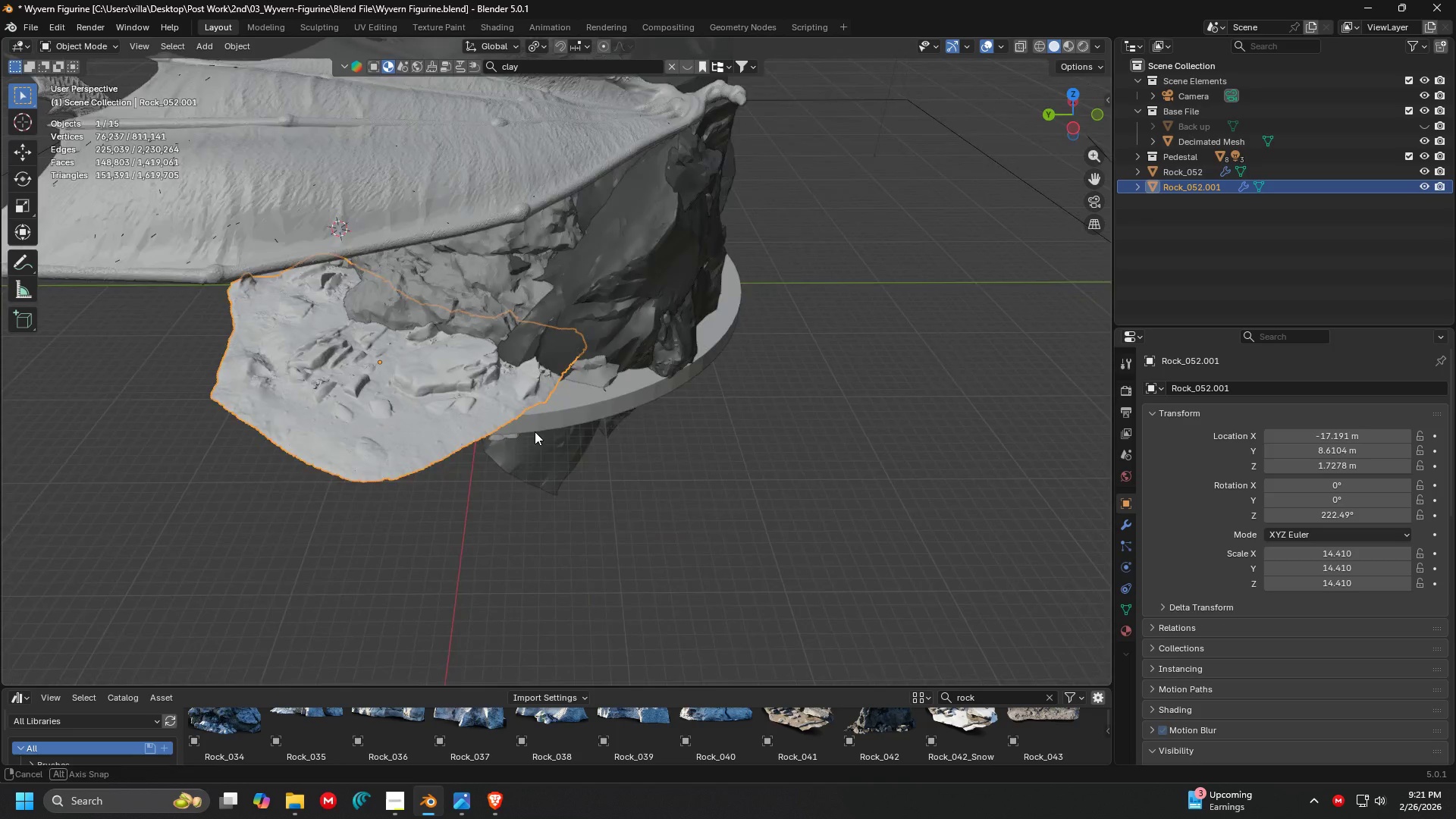 
key(Shift+ShiftLeft)
 